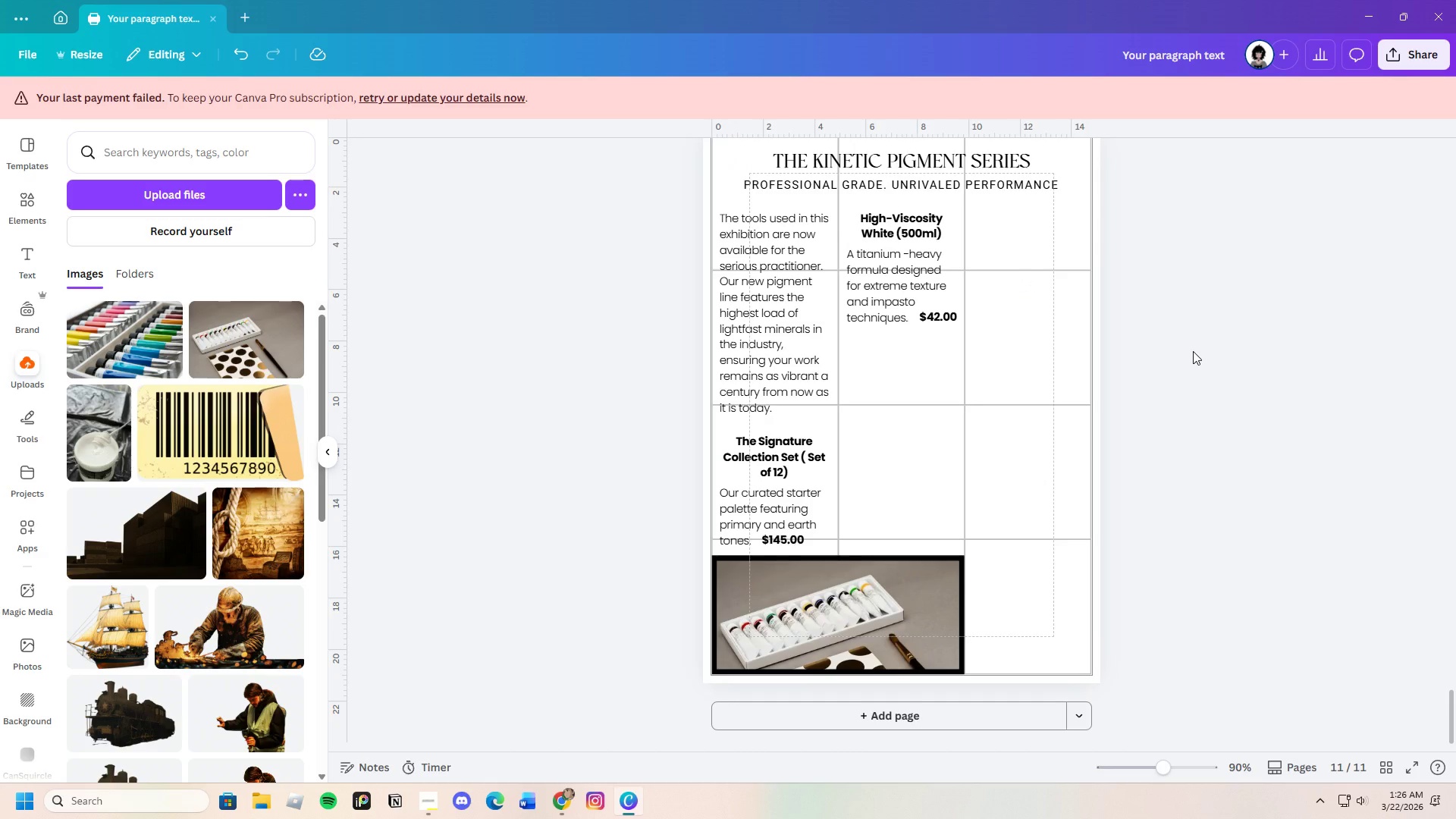 
left_click([909, 613])
 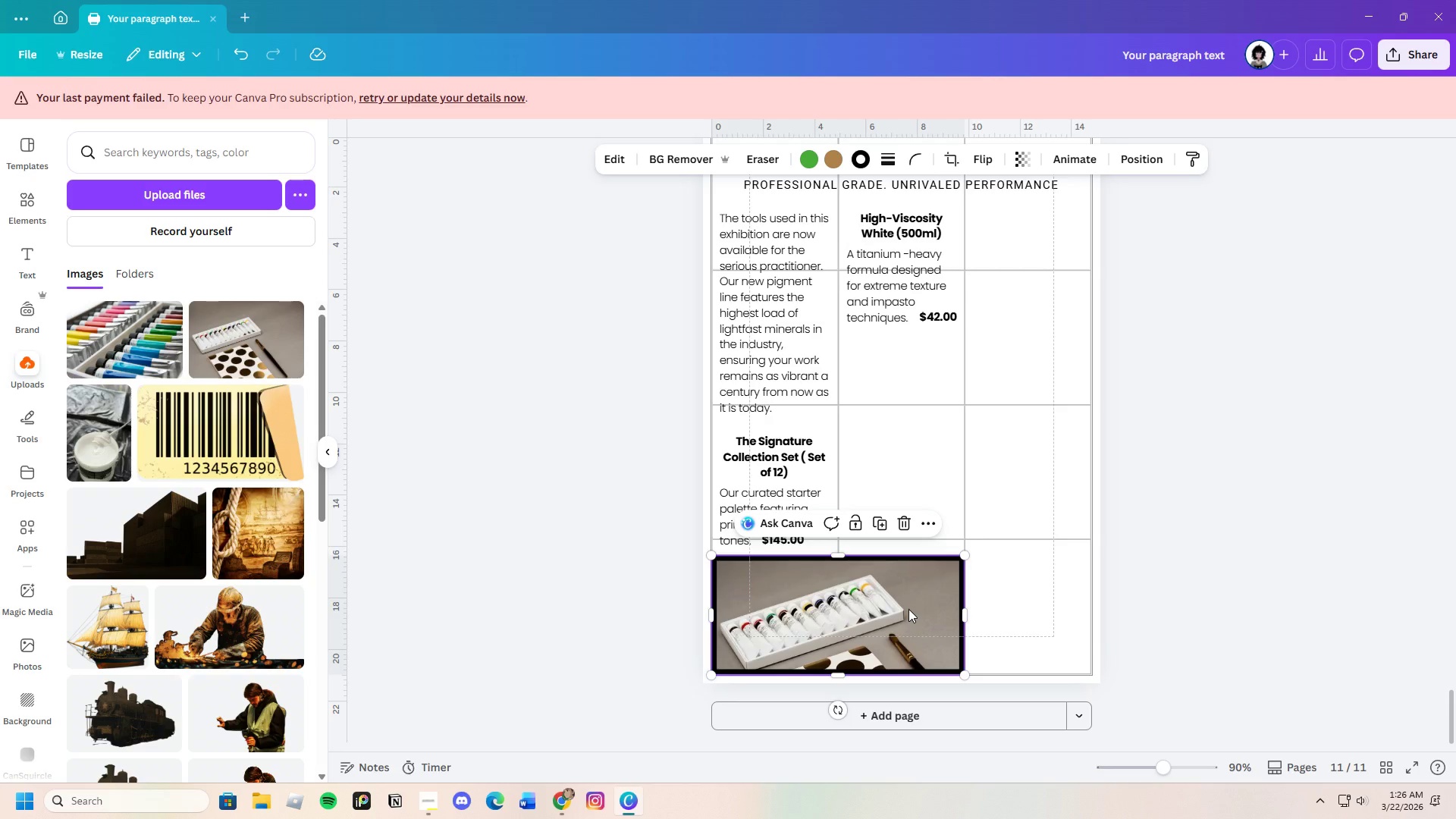 
key(Control+C)
 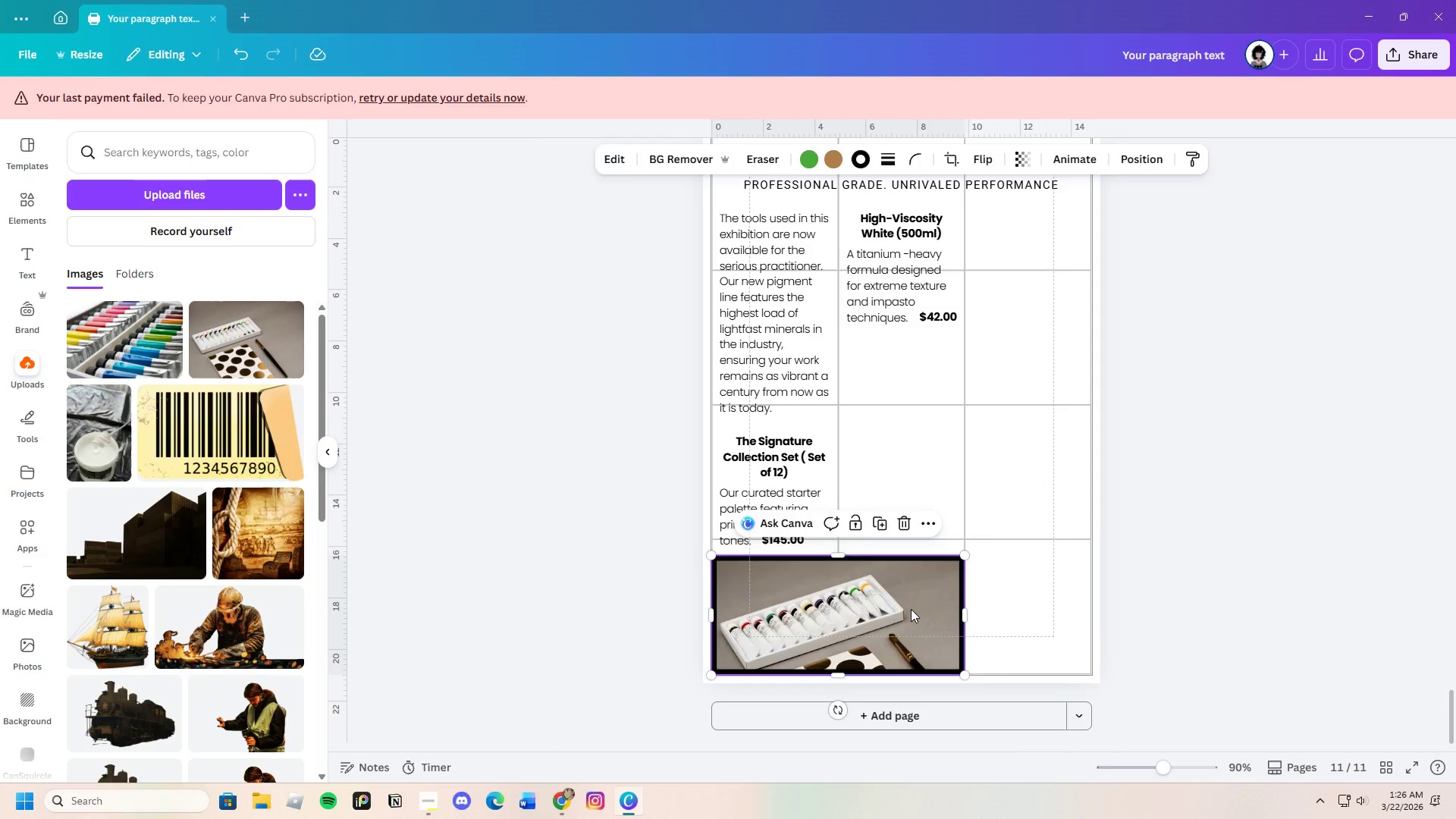 
key(Control+V)
 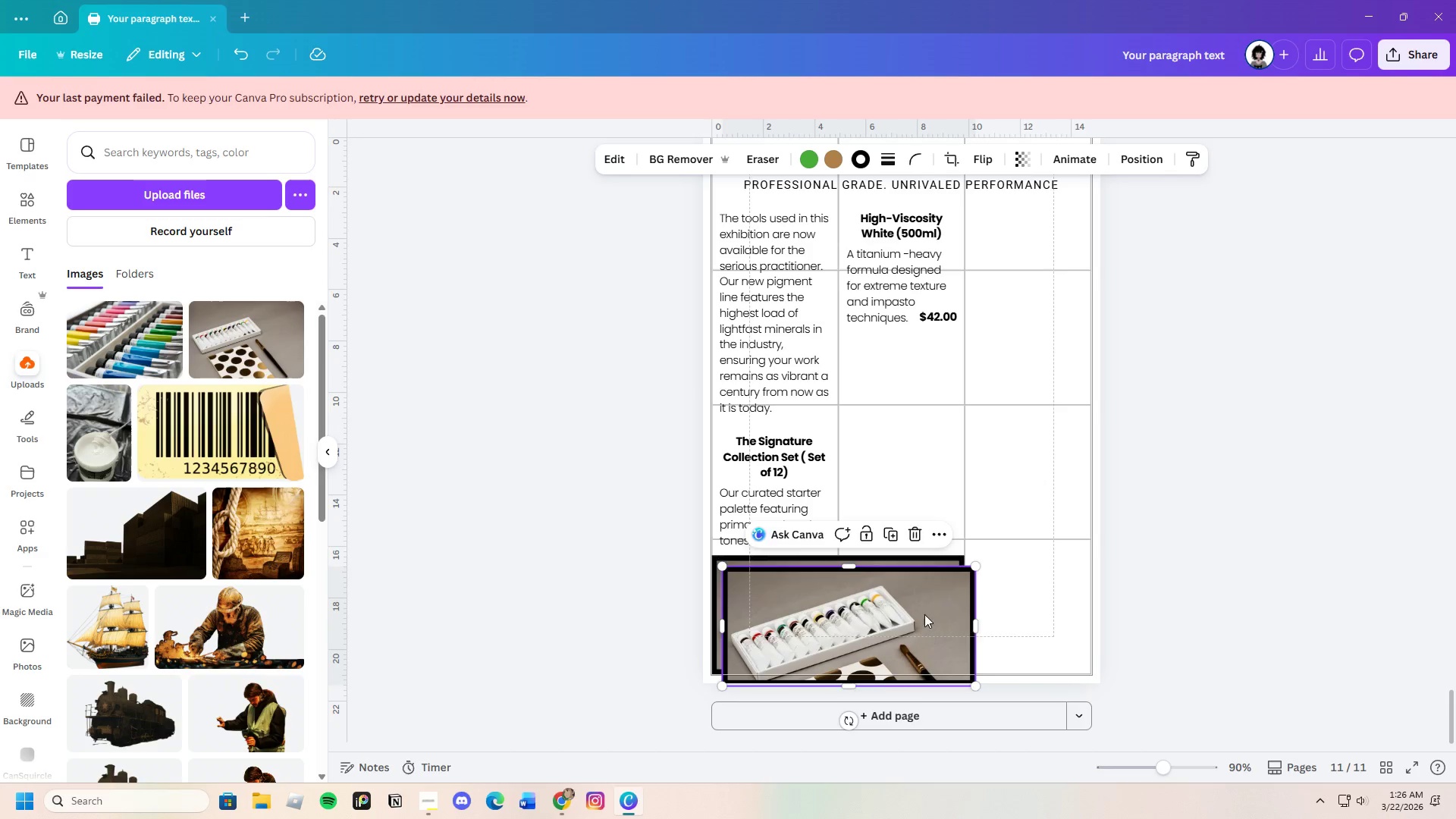 
left_click_drag(start_coordinate=[919, 614], to_coordinate=[1039, 391])
 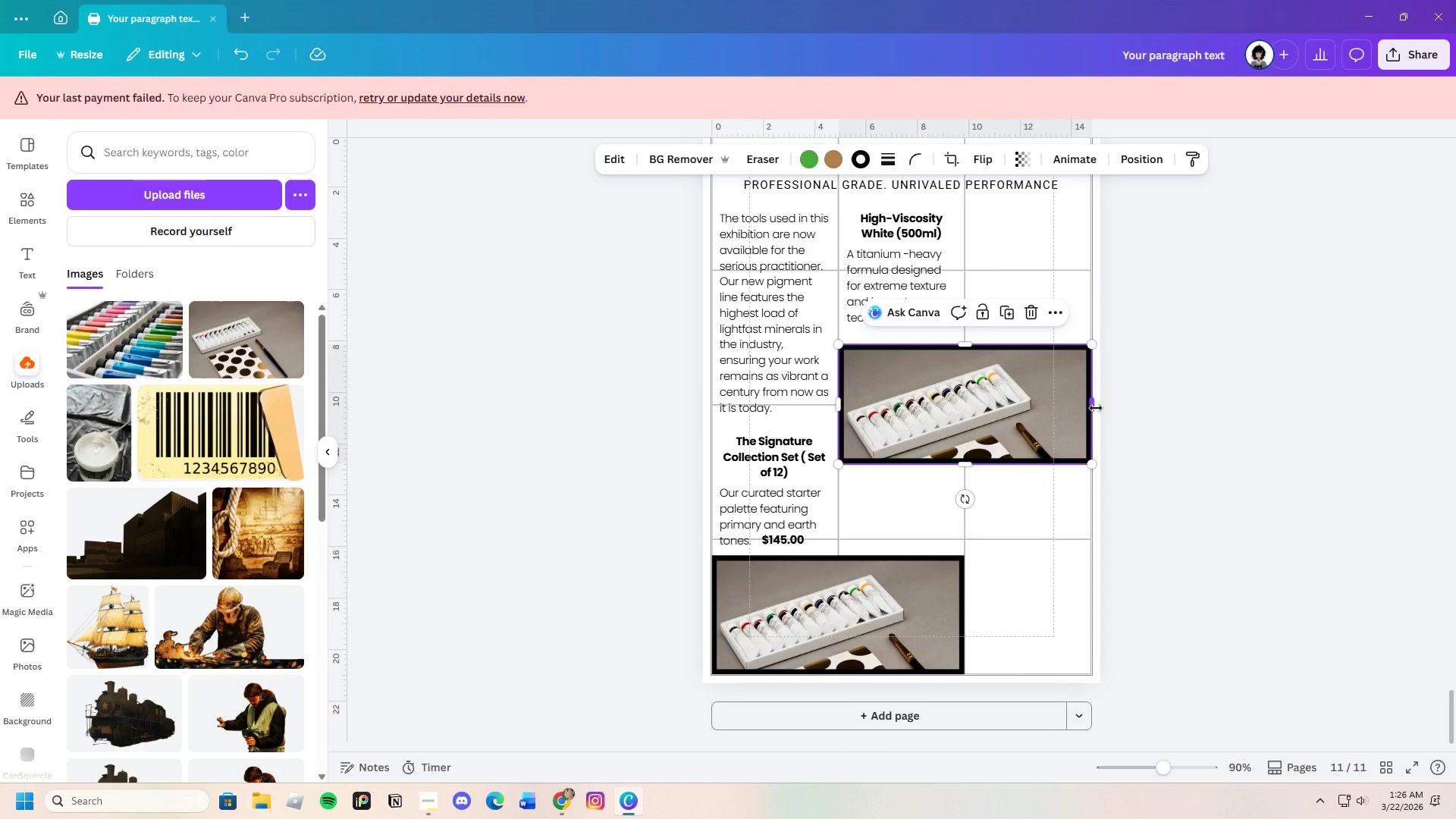 
left_click_drag(start_coordinate=[1094, 403], to_coordinate=[966, 411])
 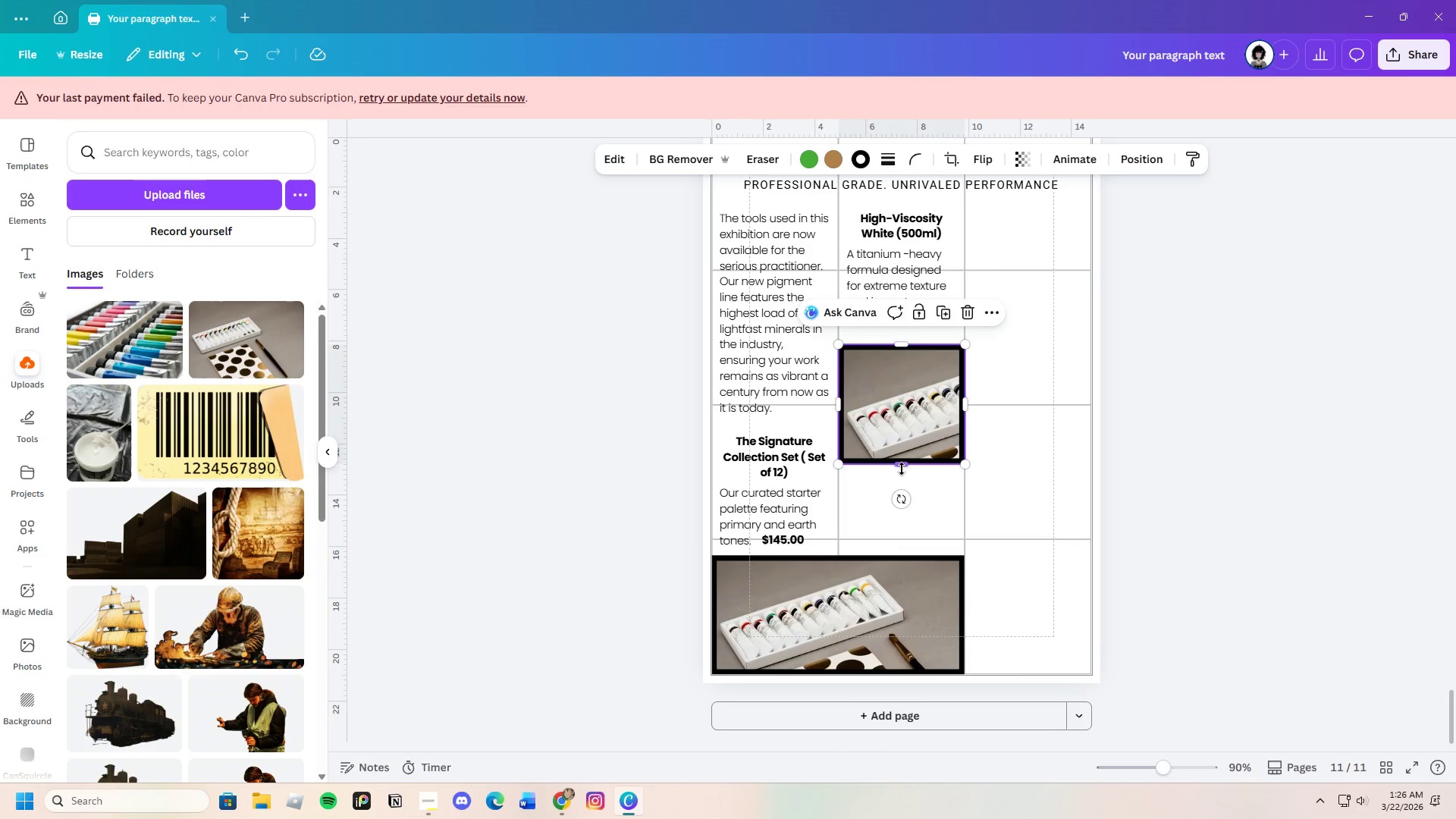 
left_click_drag(start_coordinate=[902, 468], to_coordinate=[898, 543])
 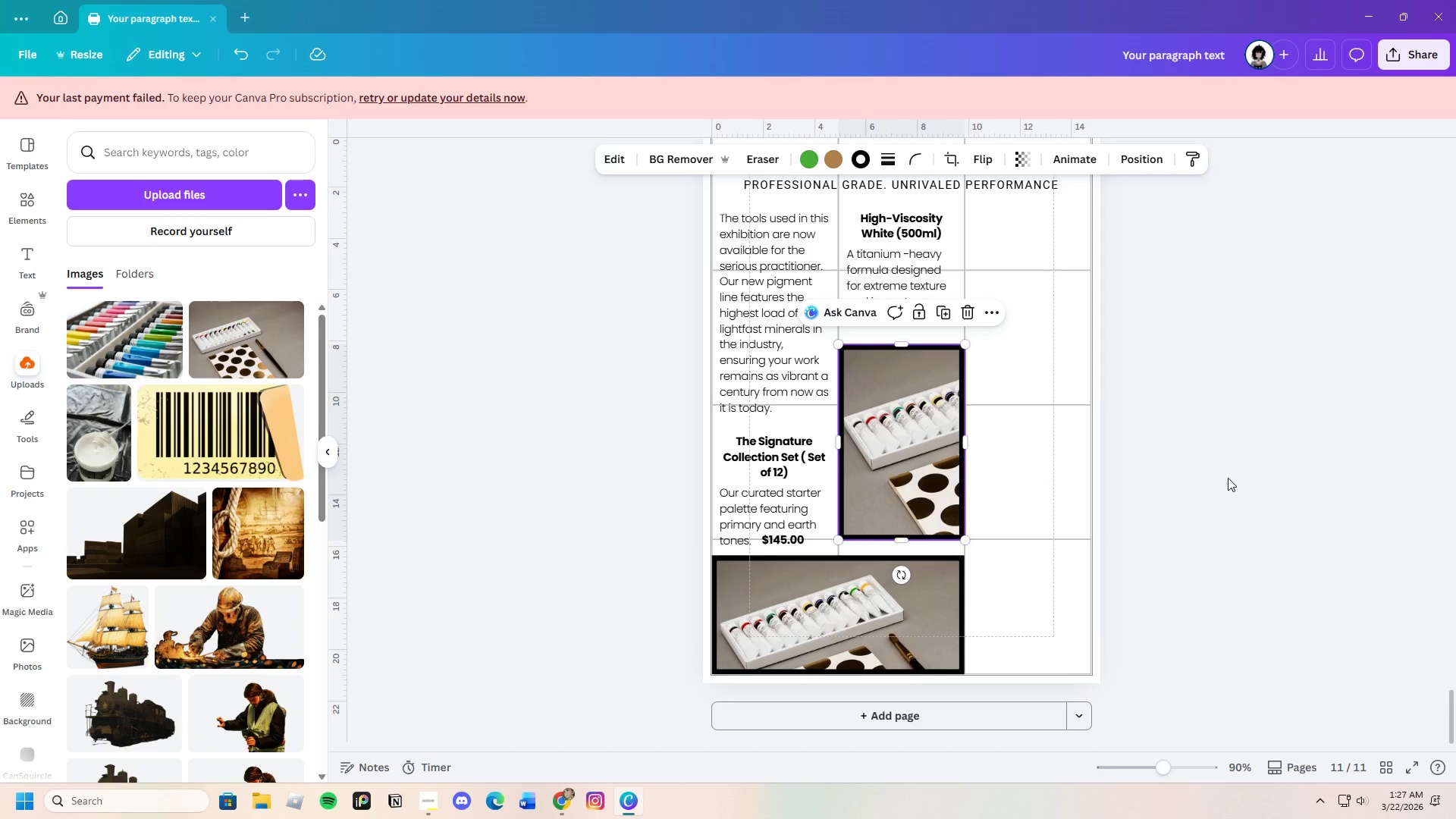 
left_click([1228, 478])
 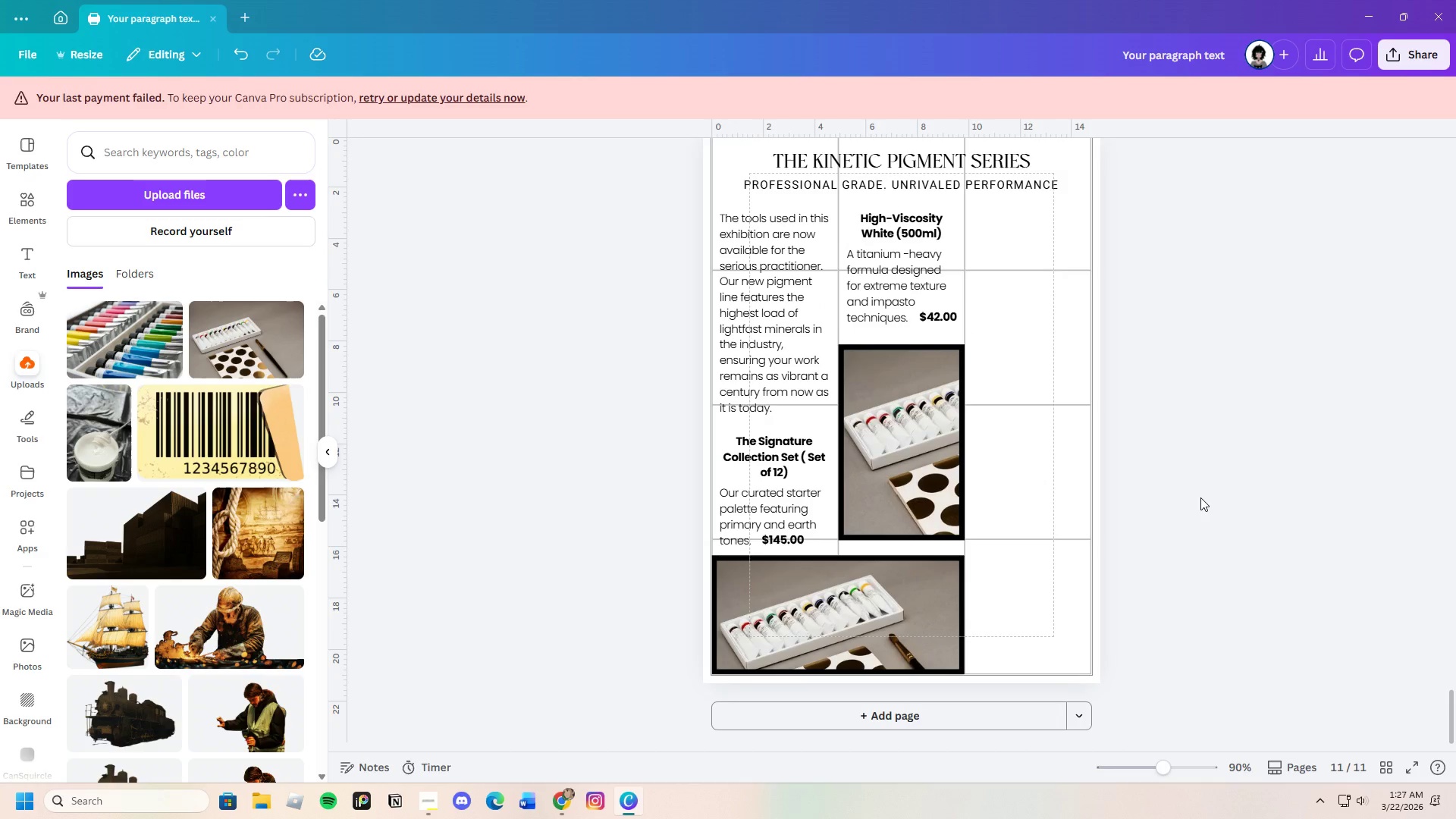 
scroll: coordinate [1194, 509], scroll_direction: up, amount: 1.0
 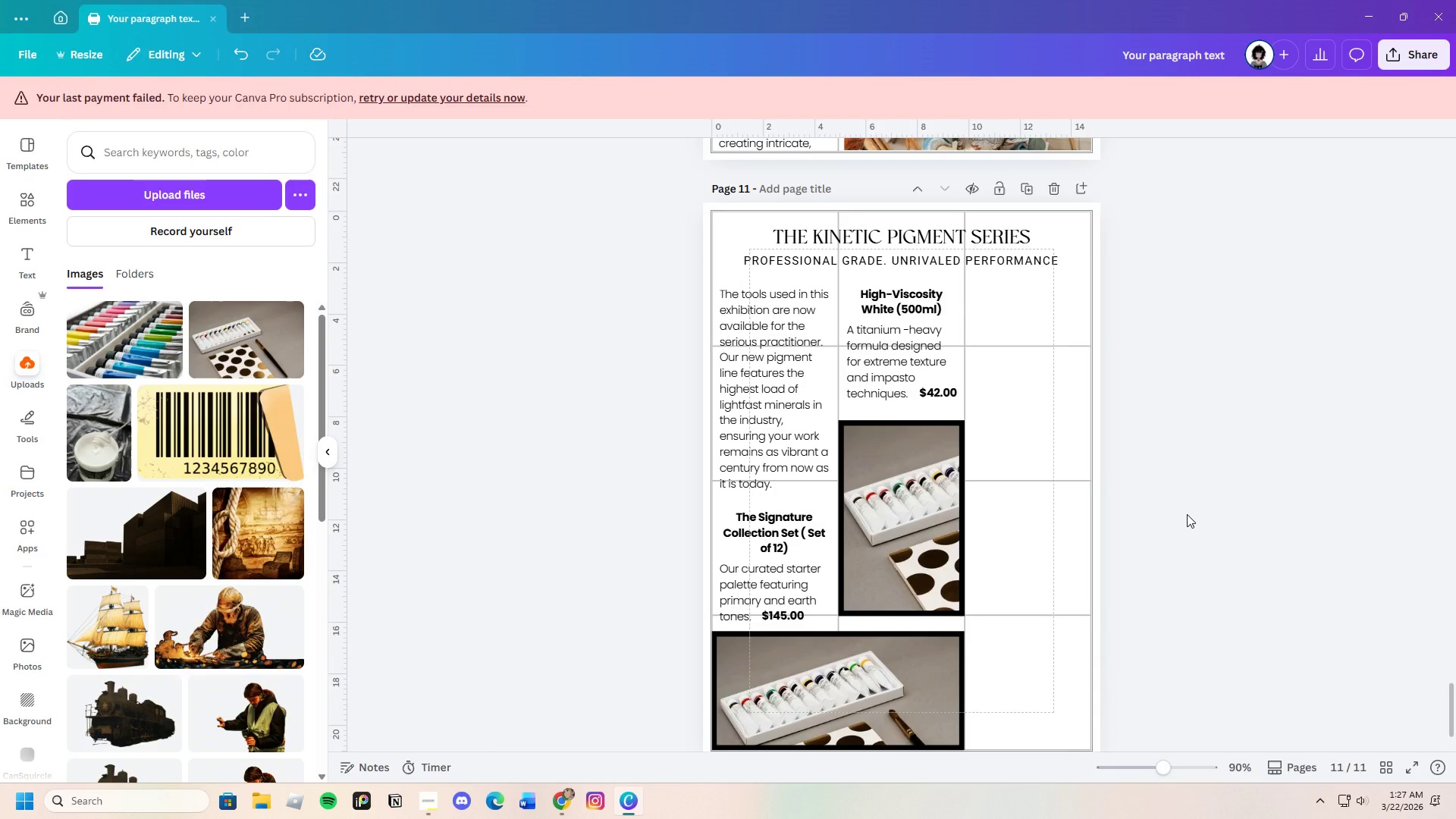 
scroll: coordinate [1187, 514], scroll_direction: down, amount: 1.0
 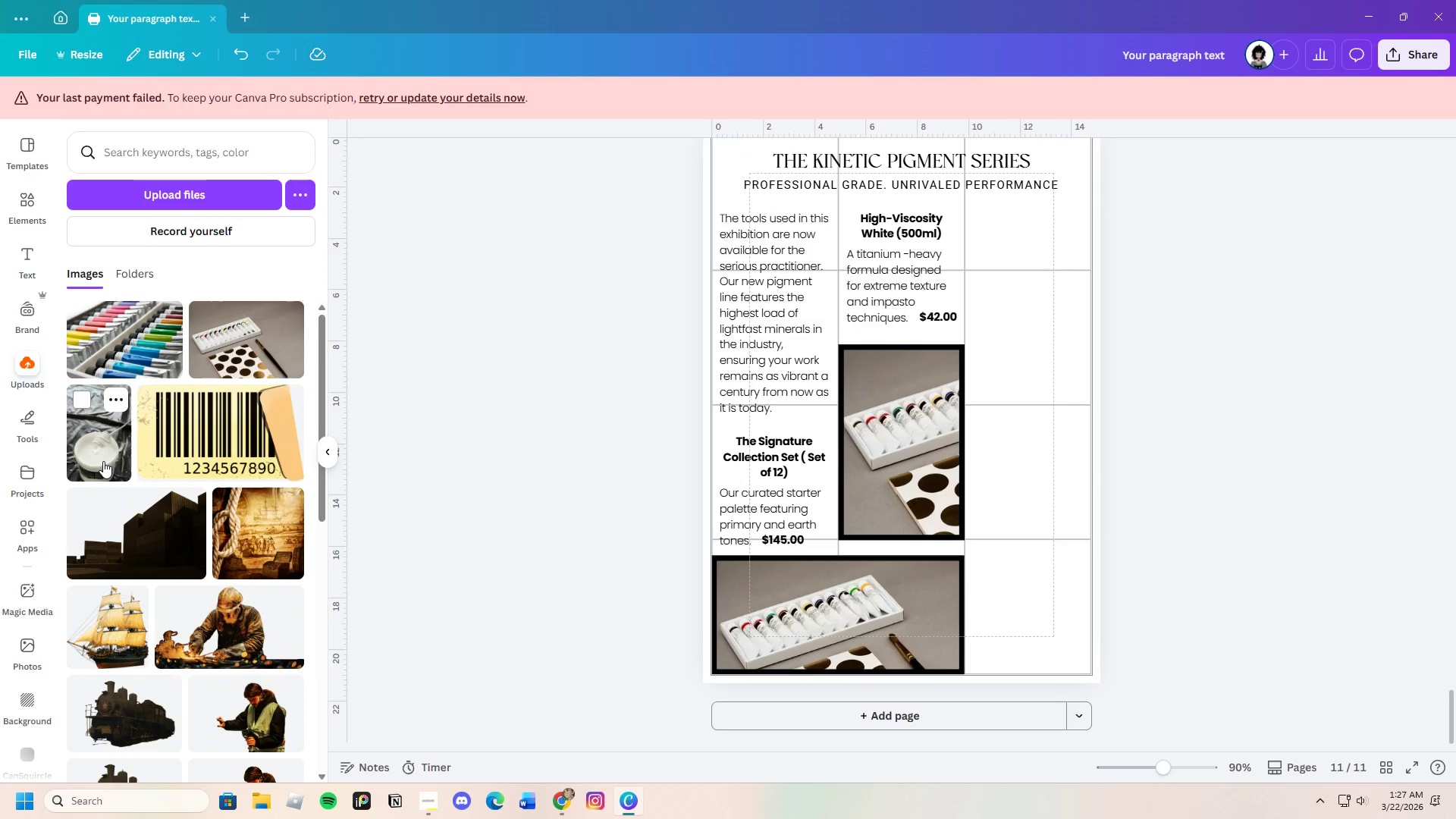 
left_click([103, 460])
 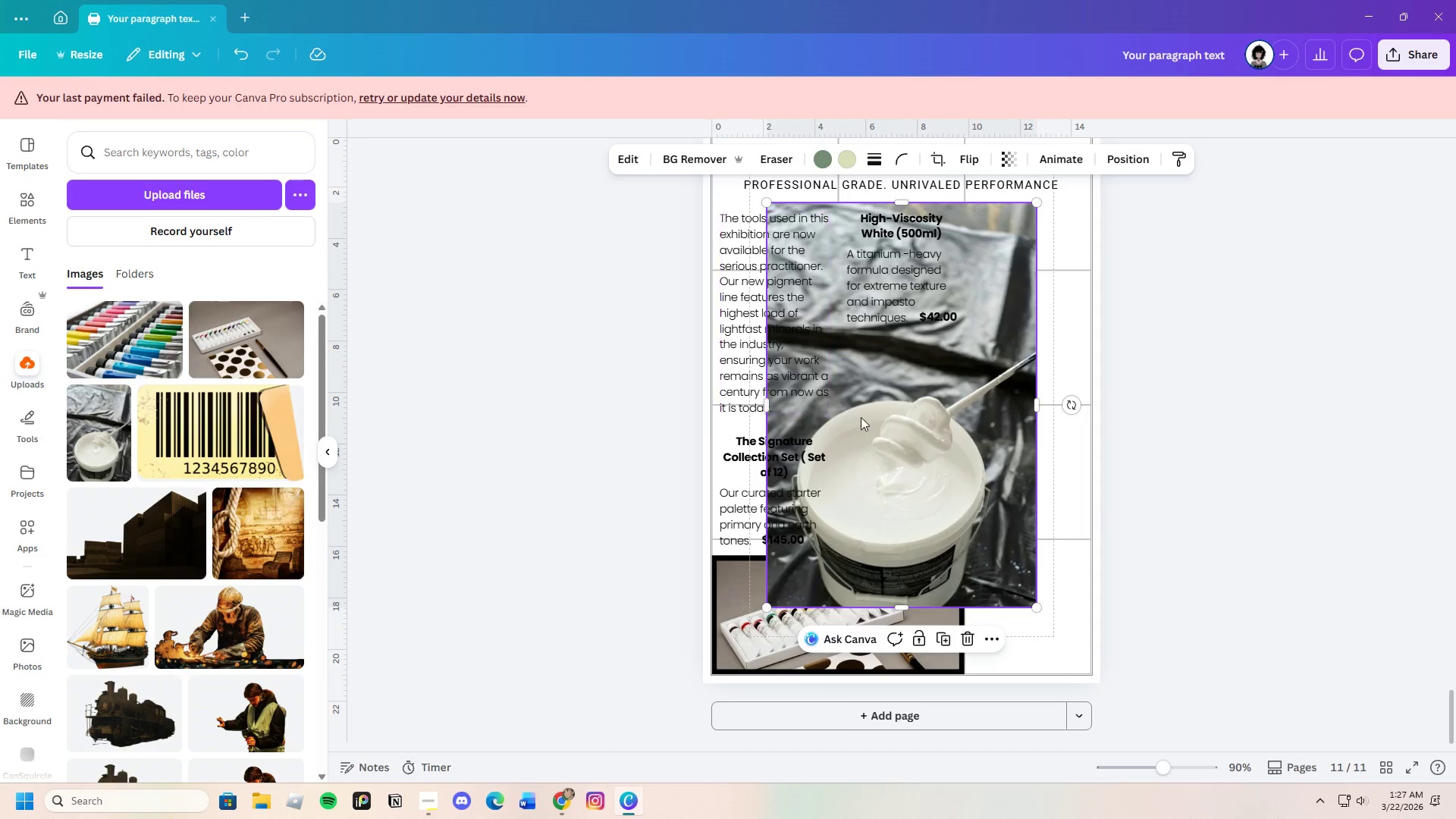 
left_click_drag(start_coordinate=[925, 442], to_coordinate=[1272, 465])
 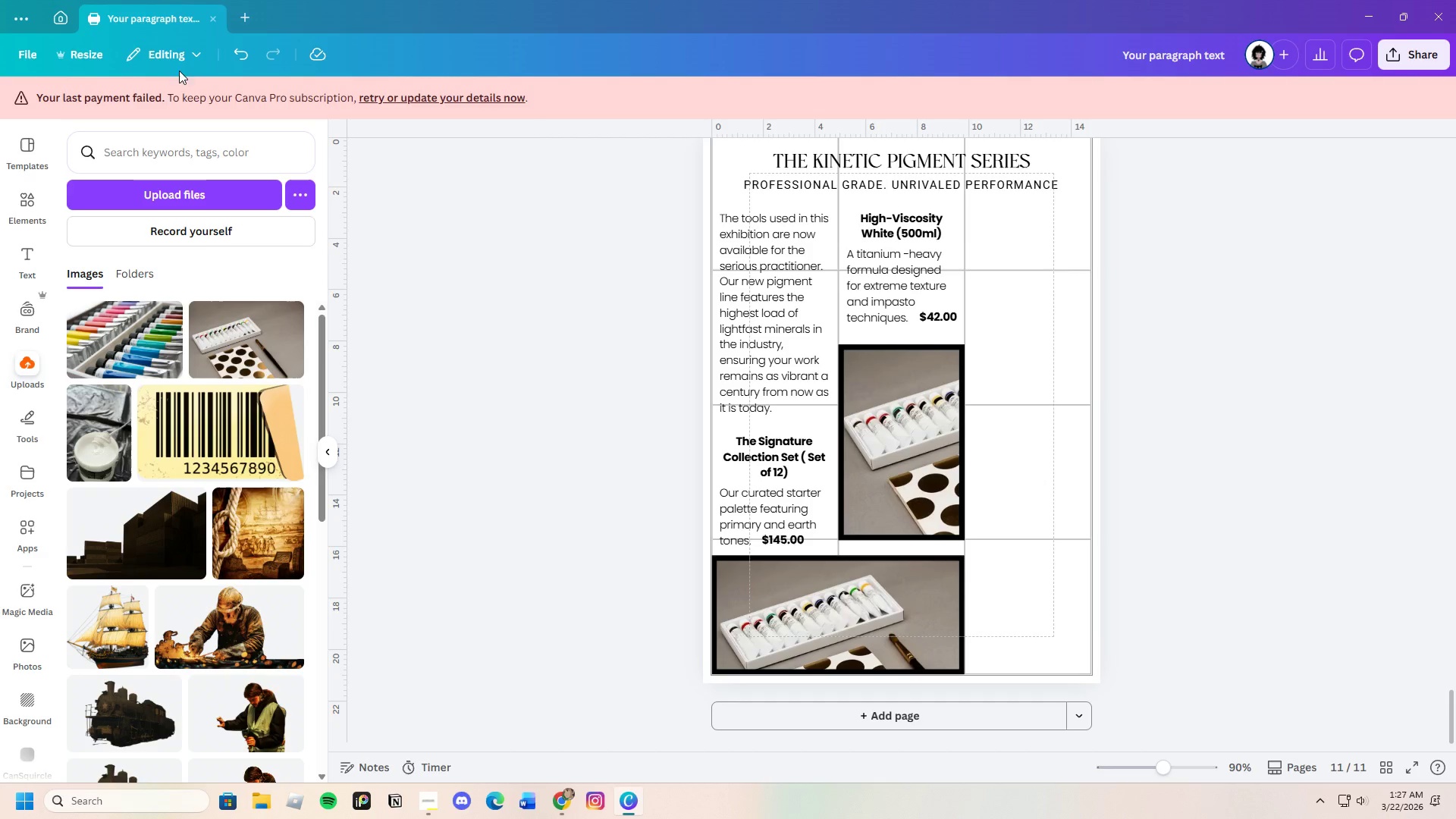 
left_click([235, 55])
 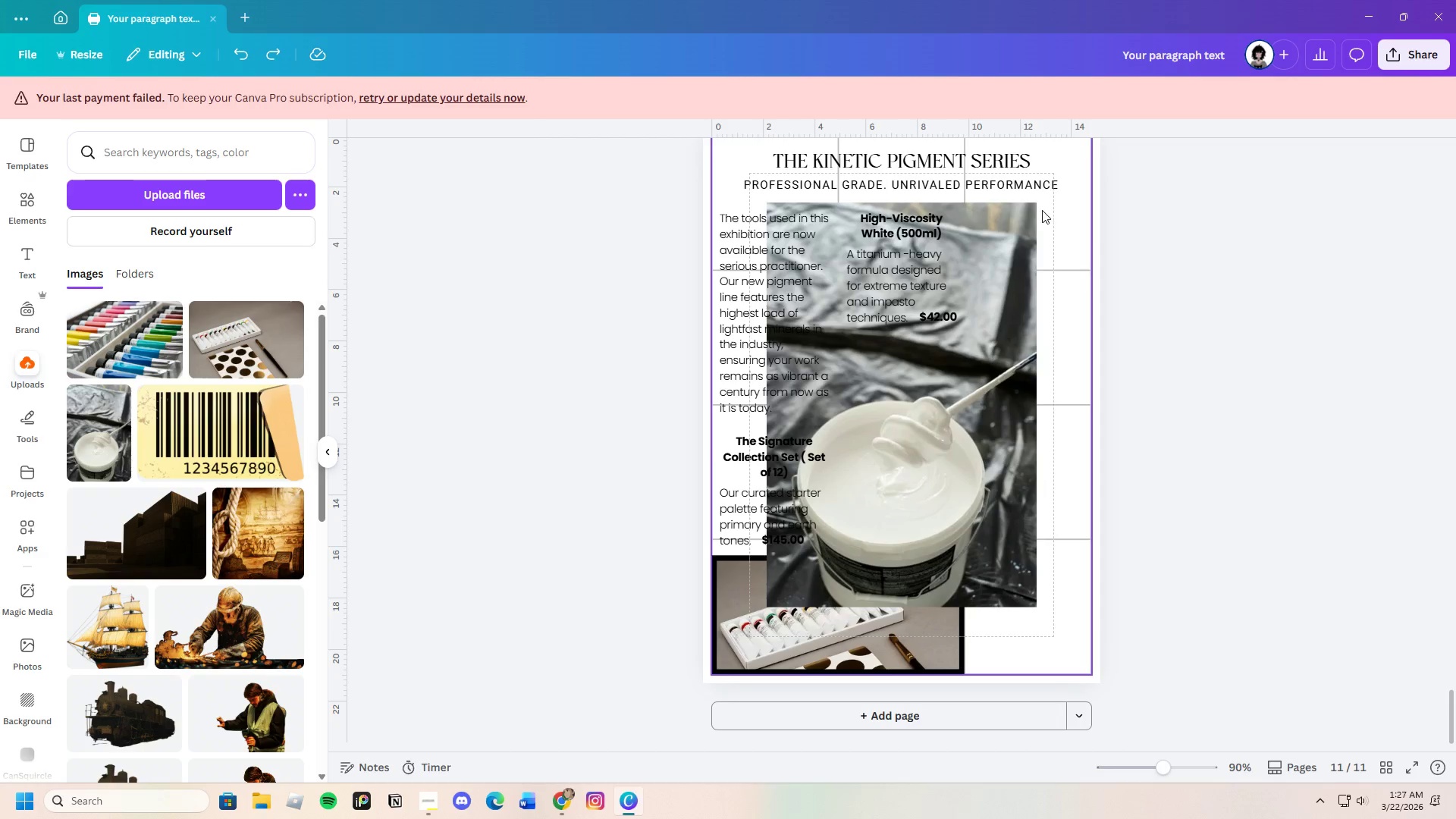 
left_click([1022, 213])
 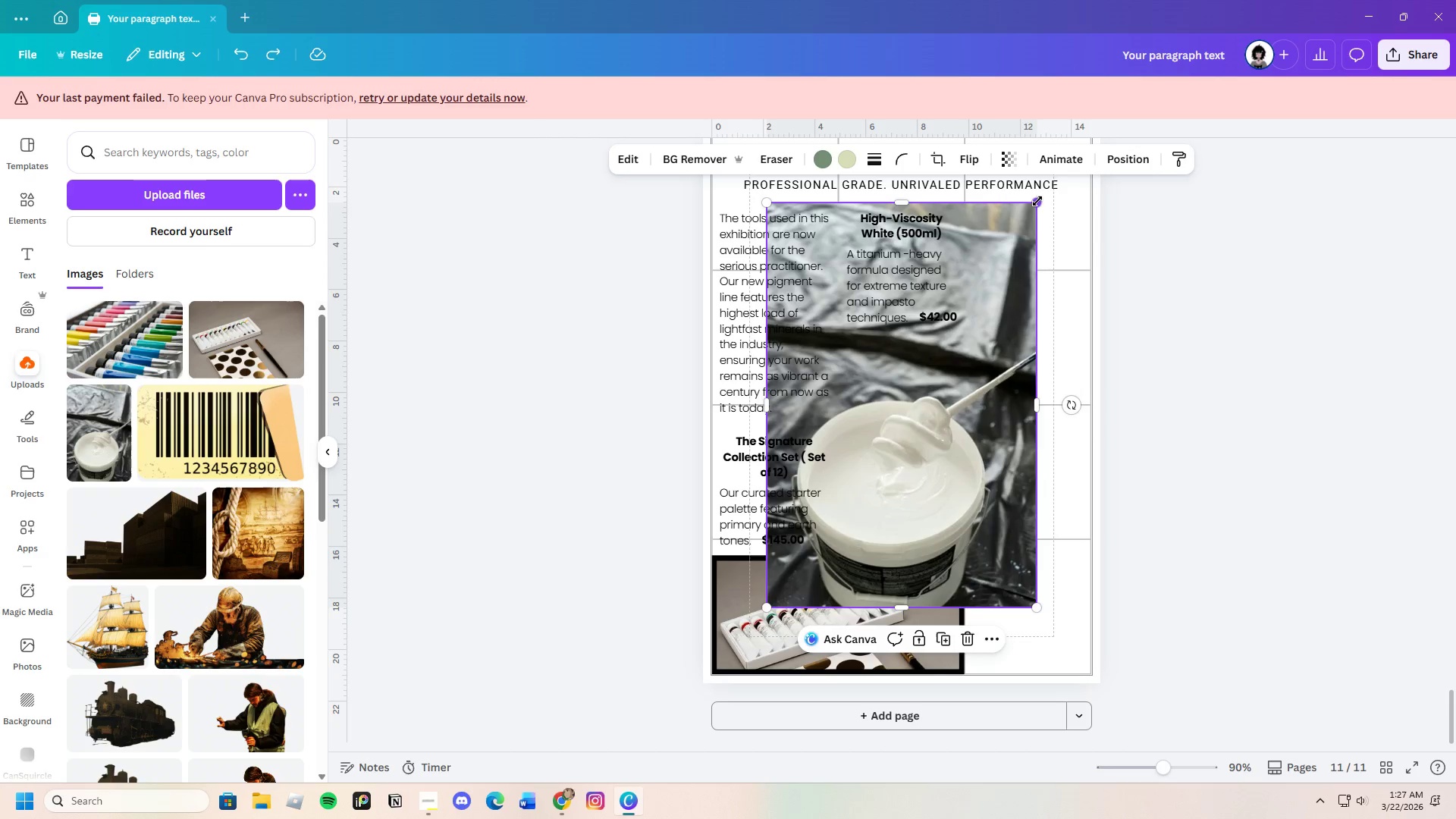 
left_click_drag(start_coordinate=[1037, 200], to_coordinate=[889, 435])
 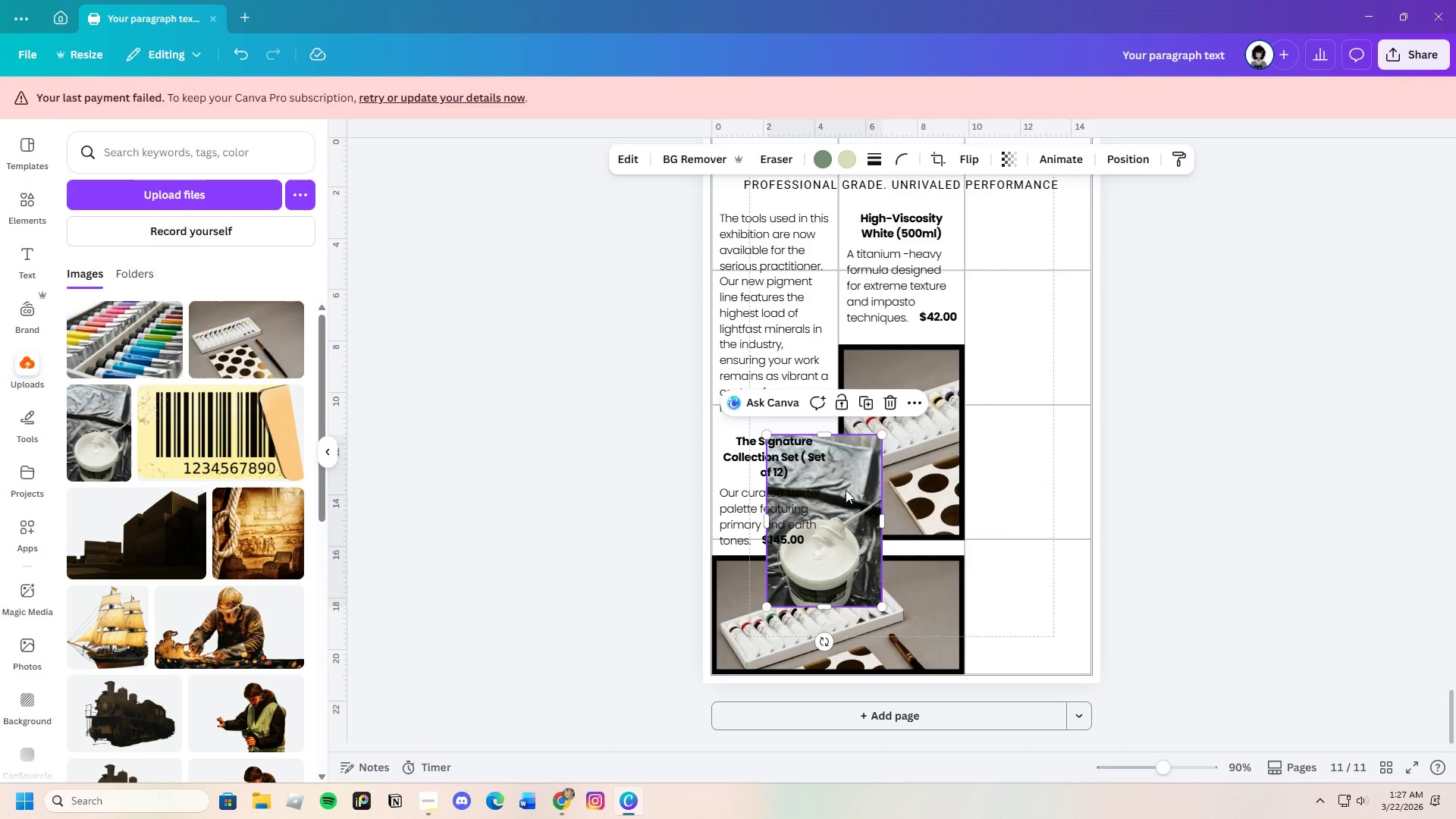 
left_click_drag(start_coordinate=[840, 491], to_coordinate=[1015, 463])
 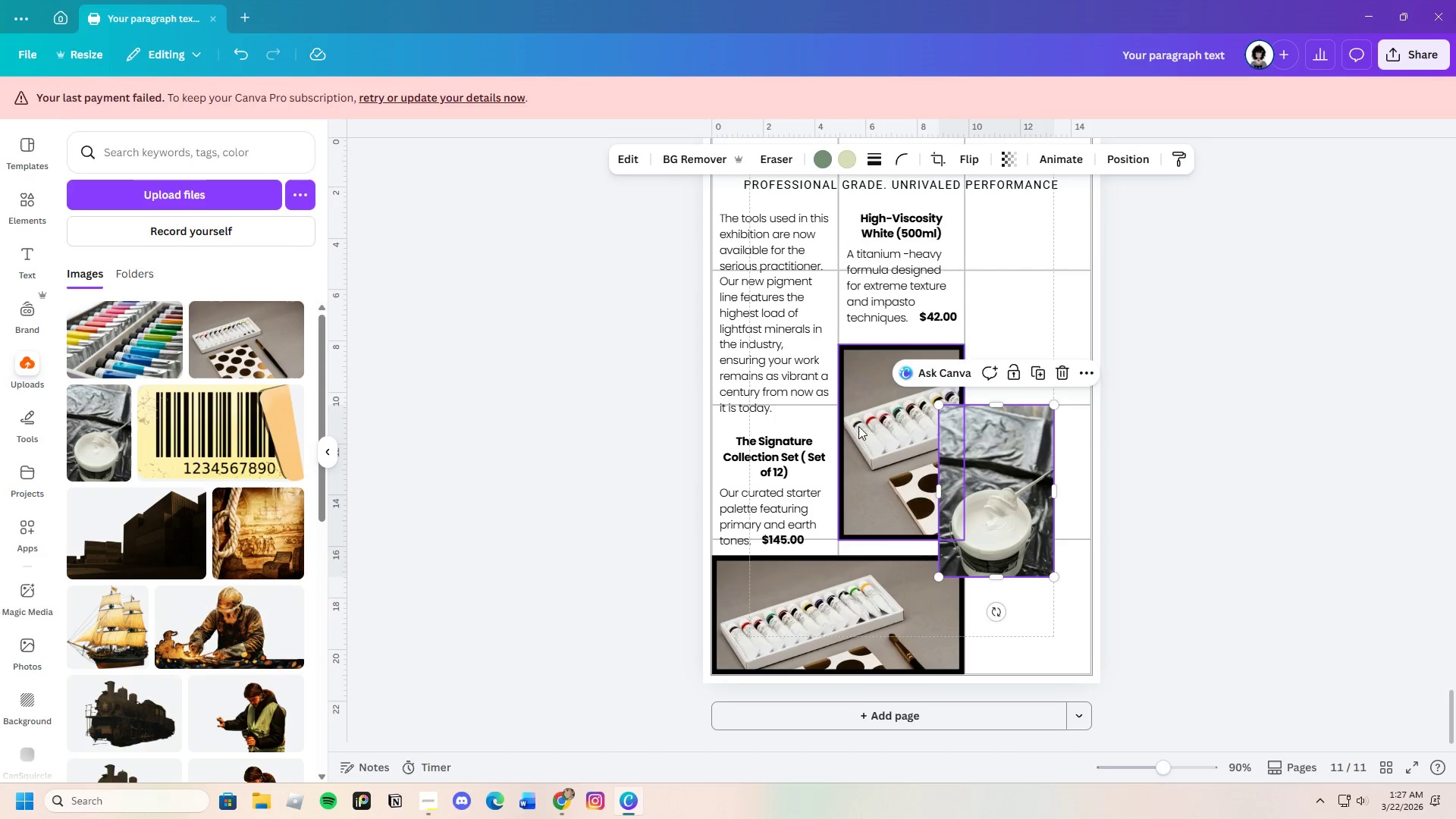 
left_click([862, 425])
 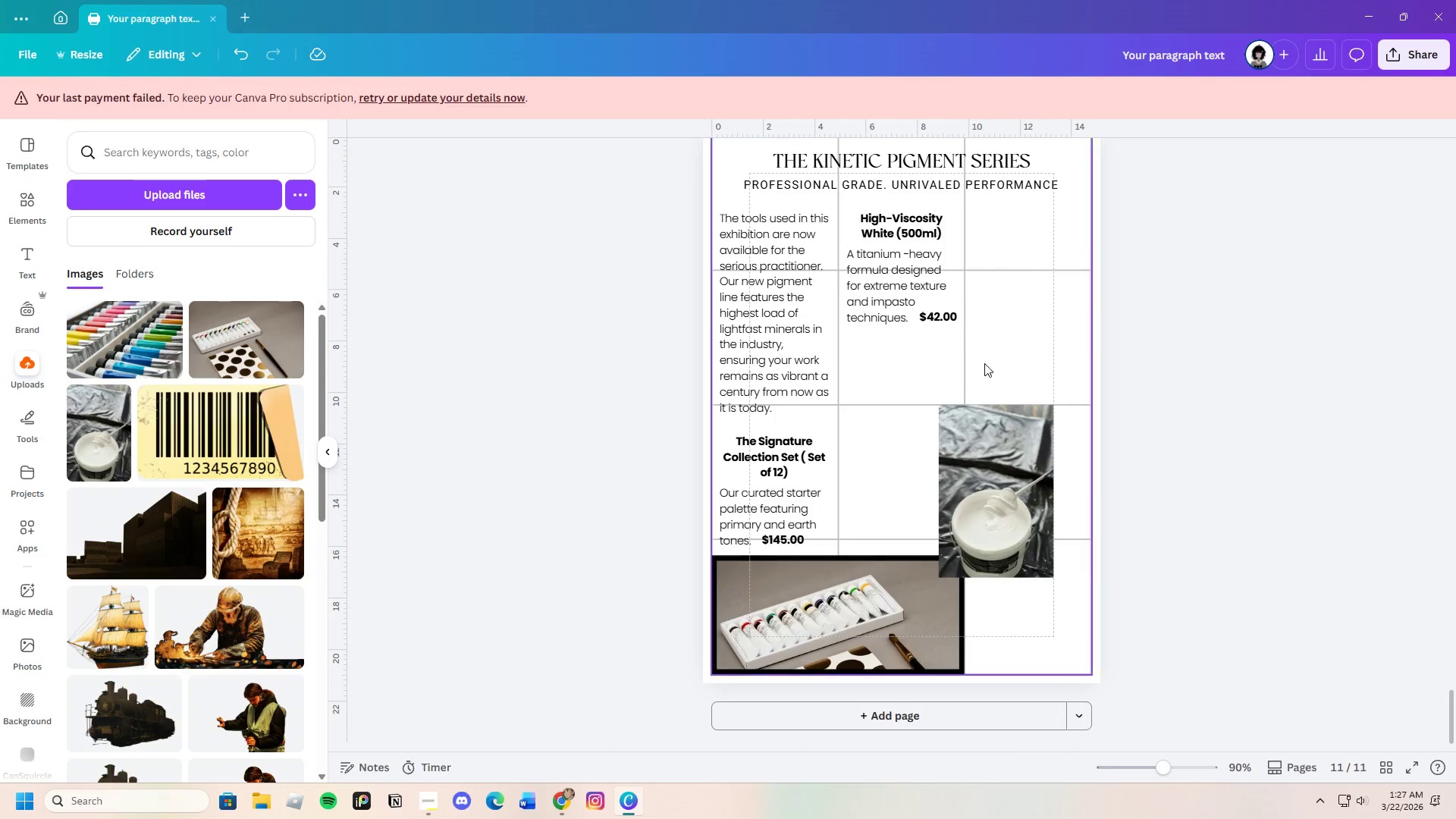 
left_click_drag(start_coordinate=[987, 480], to_coordinate=[894, 424])
 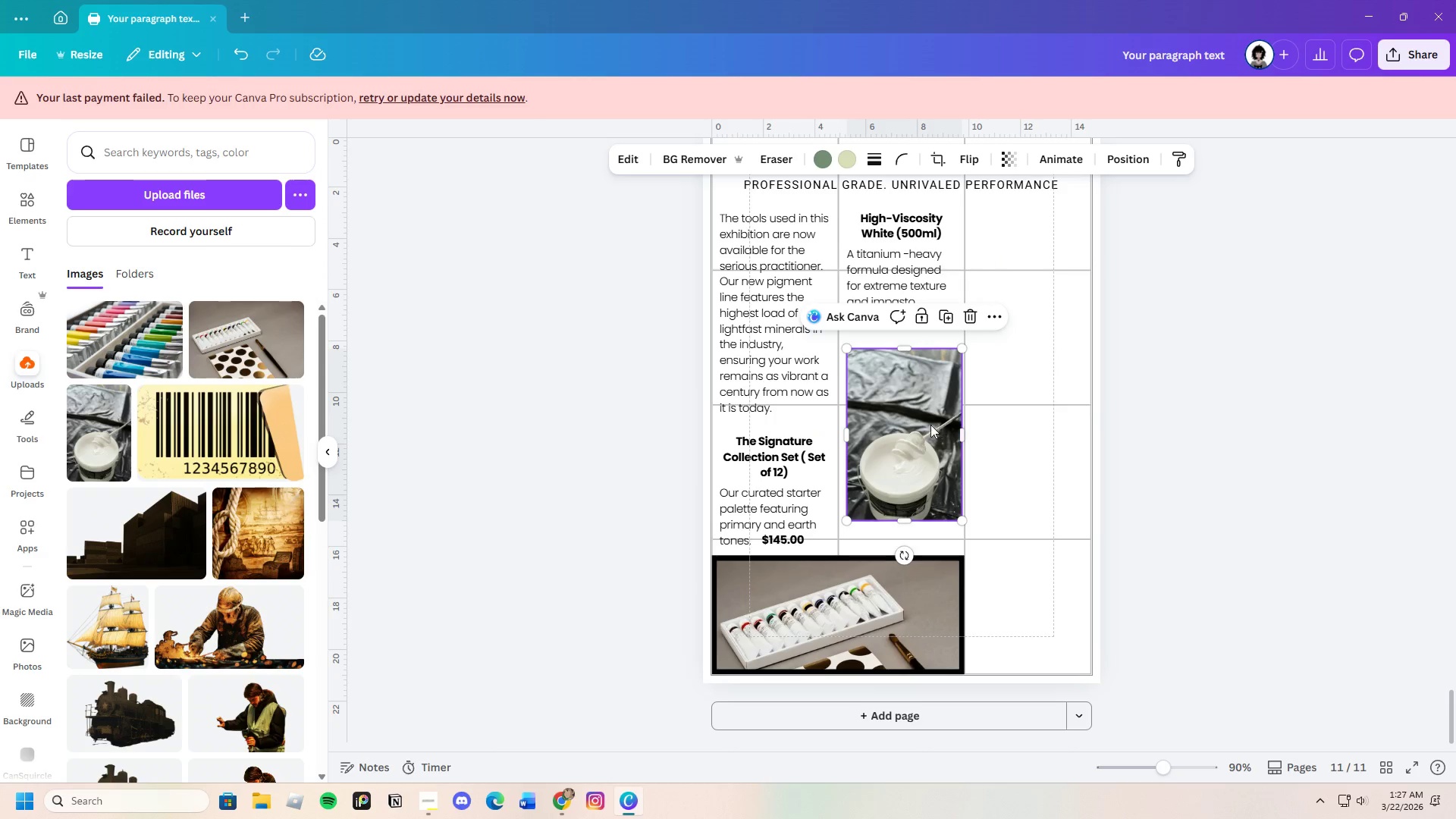 
left_click_drag(start_coordinate=[921, 418], to_coordinate=[915, 419])
 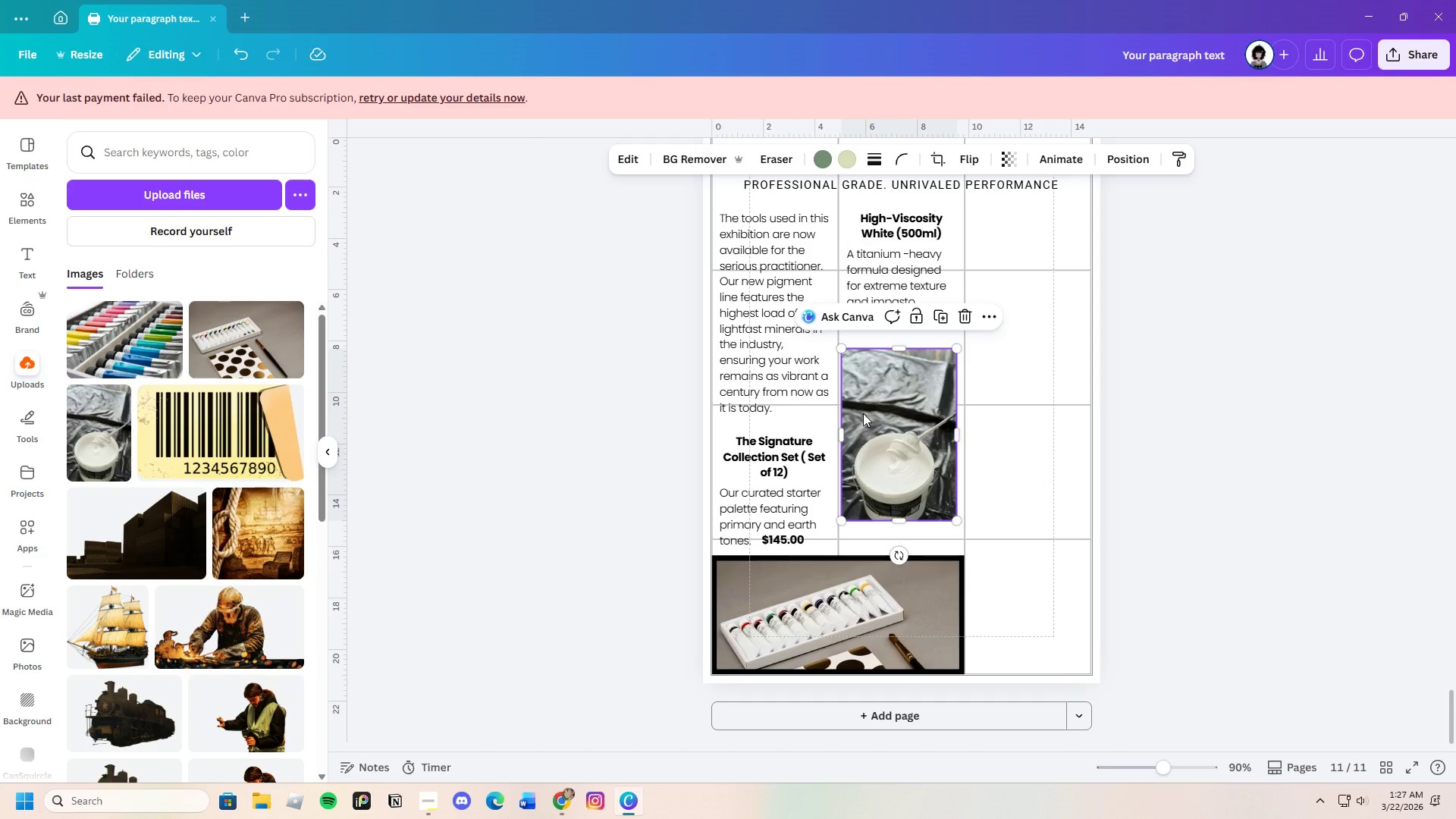 
left_click_drag(start_coordinate=[843, 429], to_coordinate=[846, 433])
 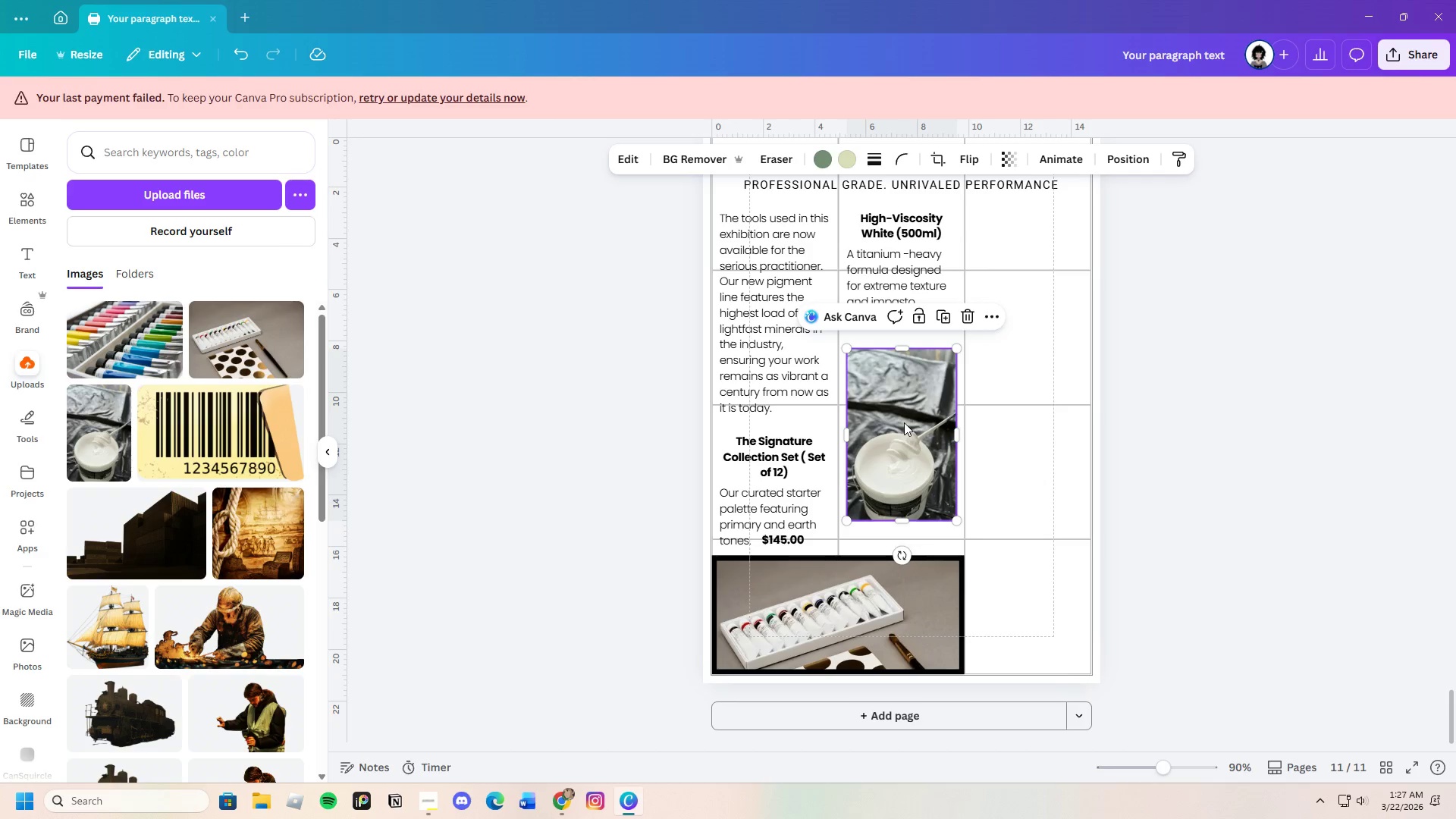 
left_click_drag(start_coordinate=[902, 349], to_coordinate=[913, 379])
 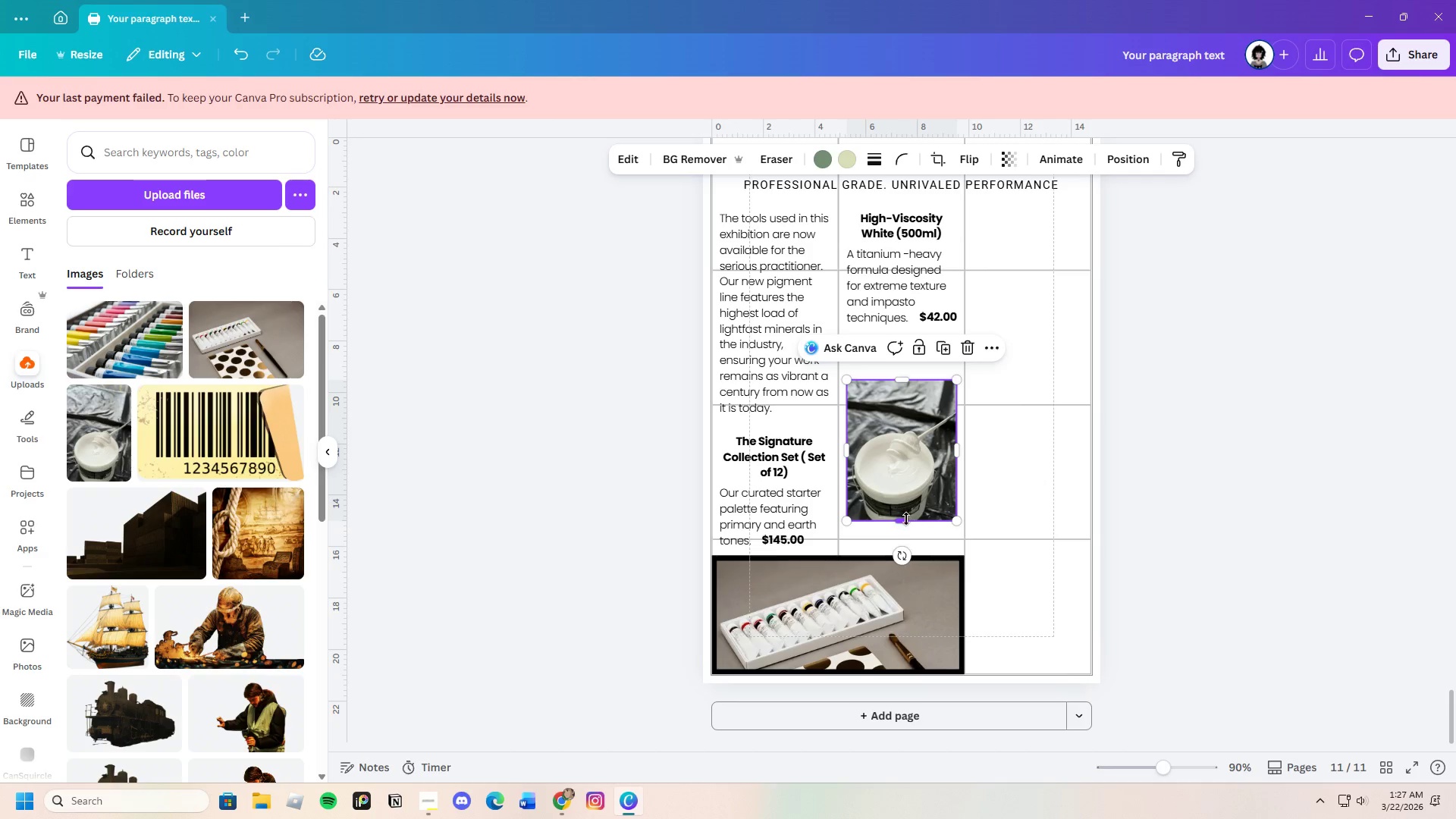 
left_click_drag(start_coordinate=[906, 521], to_coordinate=[908, 528])
 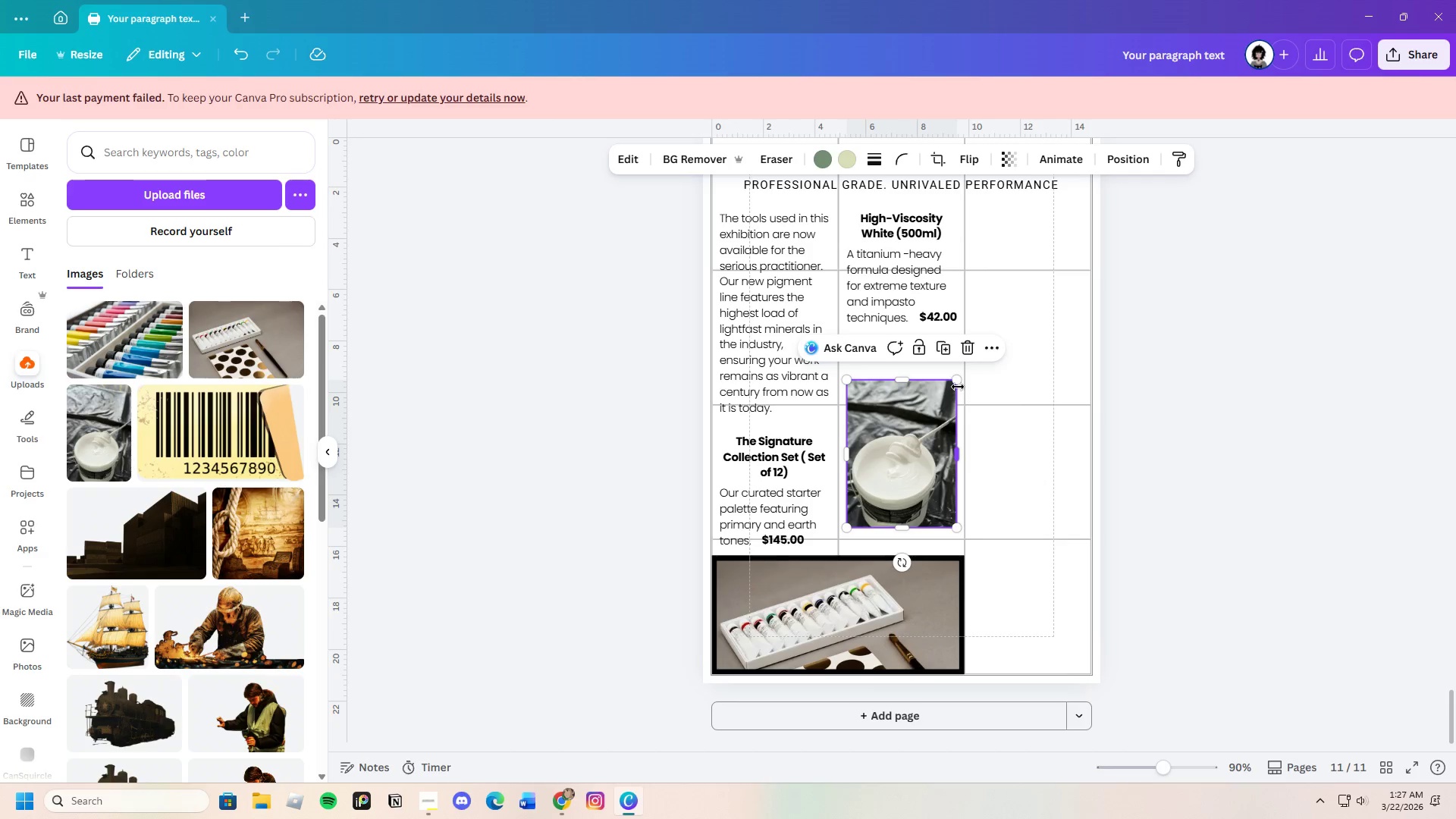 
left_click_drag(start_coordinate=[958, 381], to_coordinate=[972, 361])
 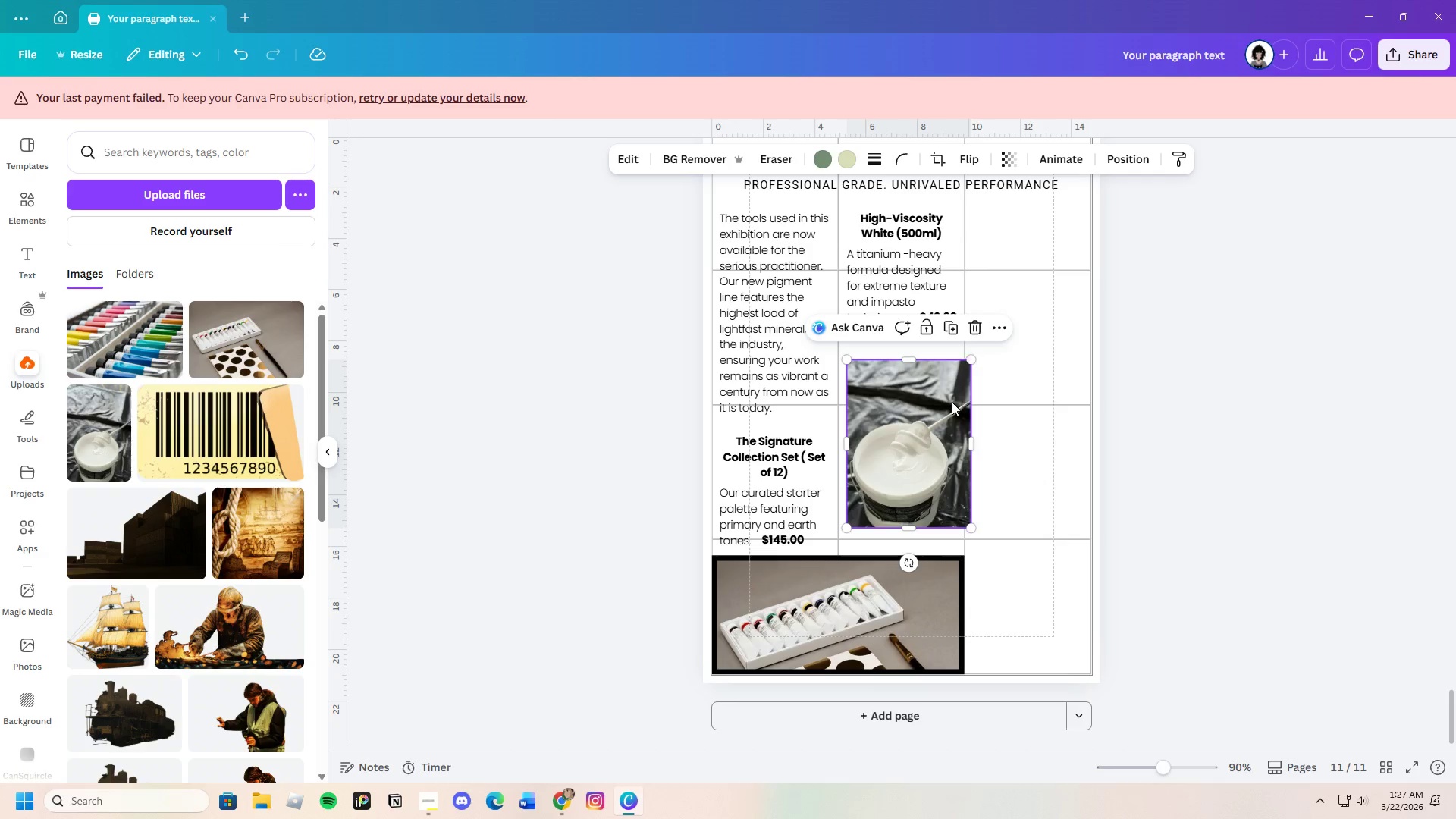 
left_click_drag(start_coordinate=[950, 402], to_coordinate=[946, 399])
 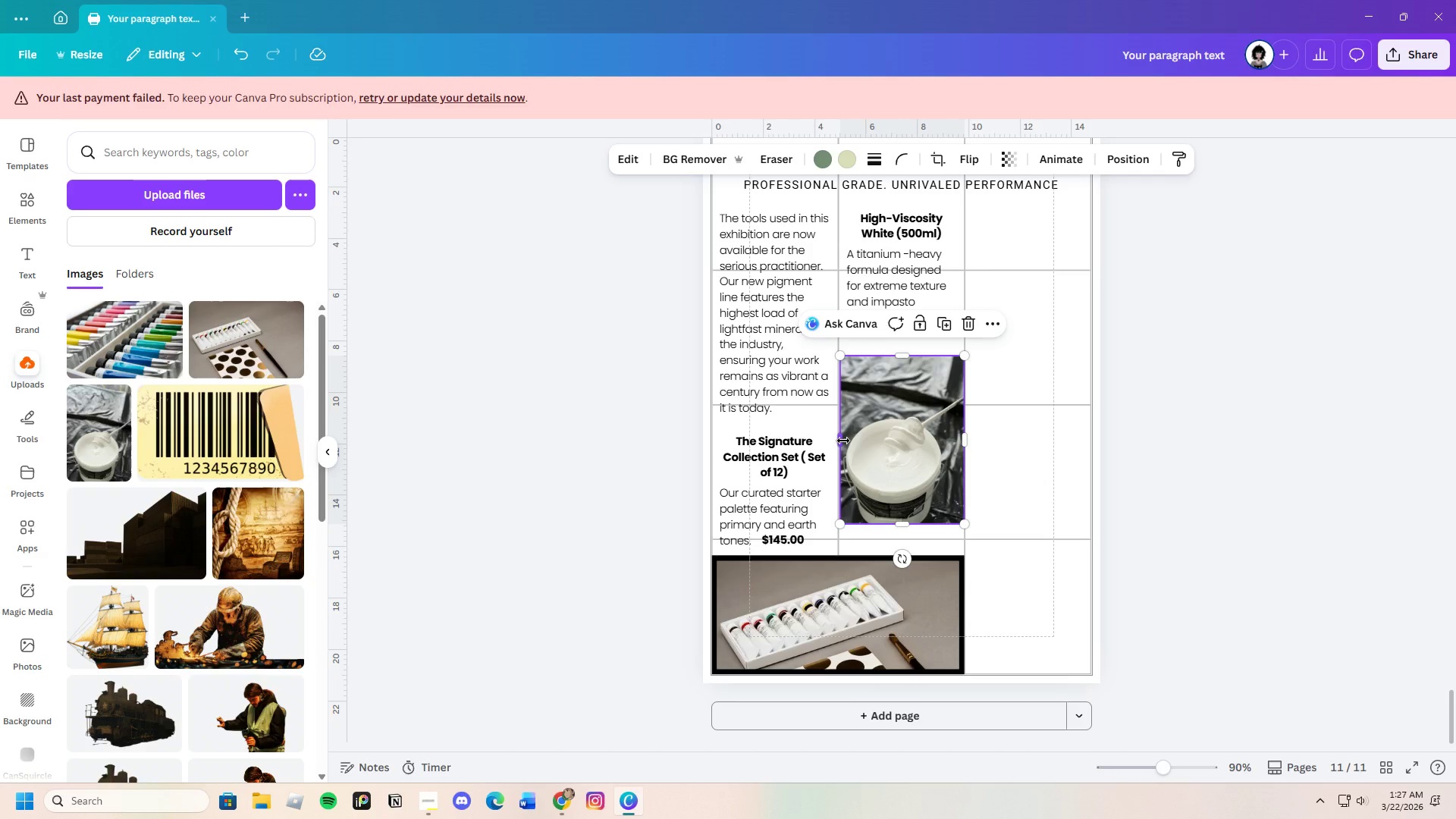 
left_click_drag(start_coordinate=[843, 441], to_coordinate=[848, 439])
 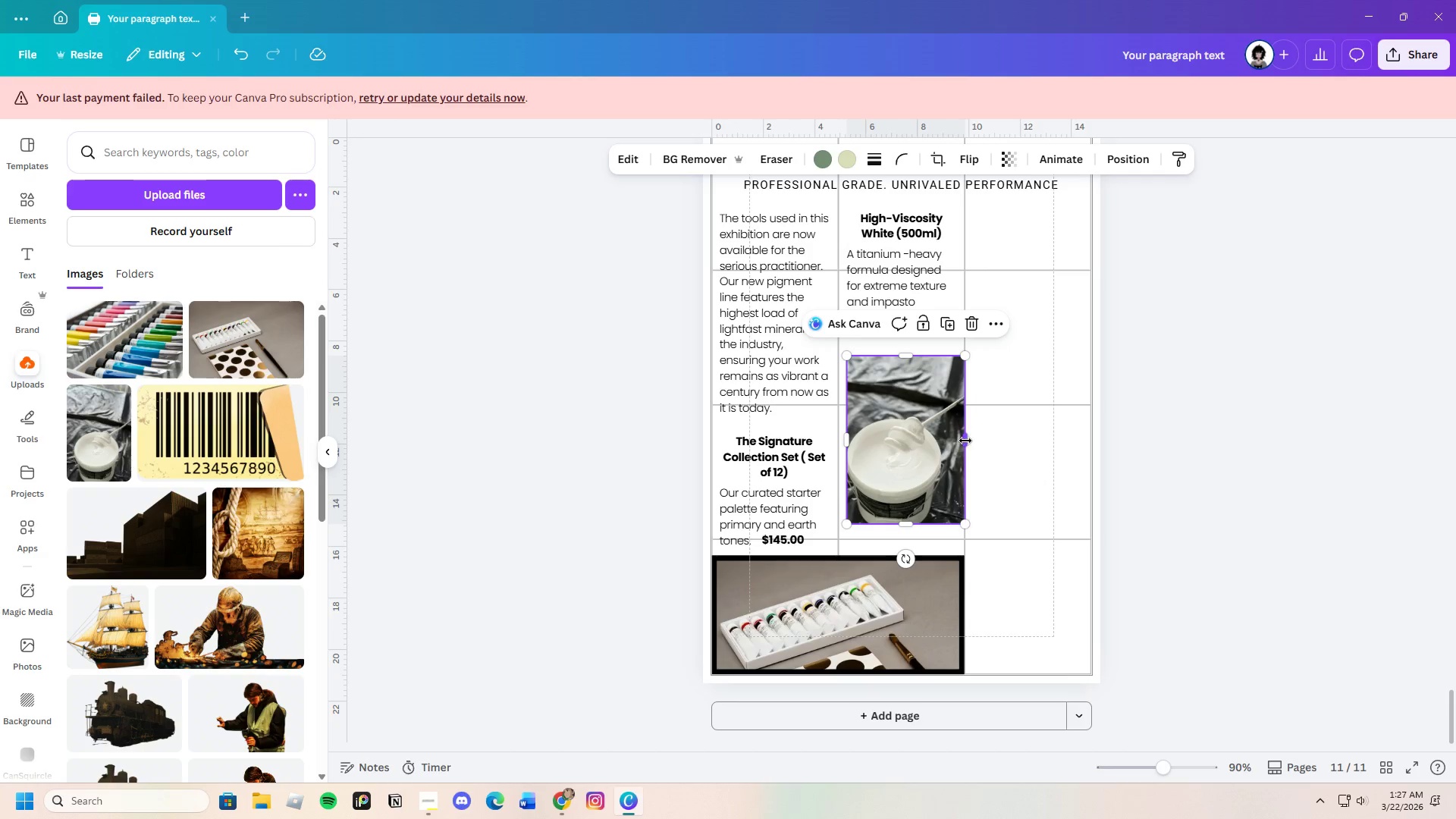 
left_click_drag(start_coordinate=[963, 441], to_coordinate=[959, 441])
 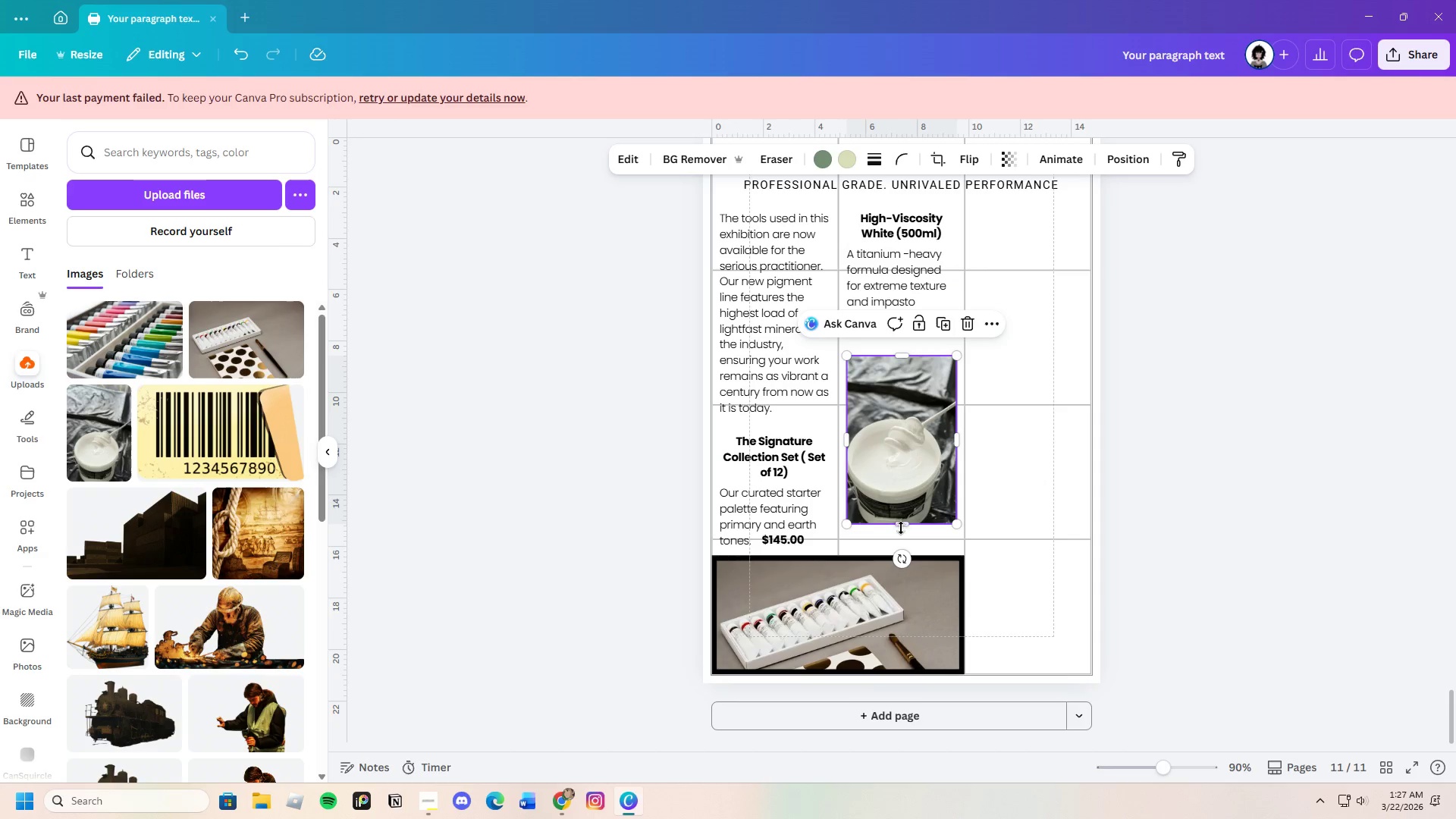 
left_click_drag(start_coordinate=[901, 526], to_coordinate=[901, 535])
 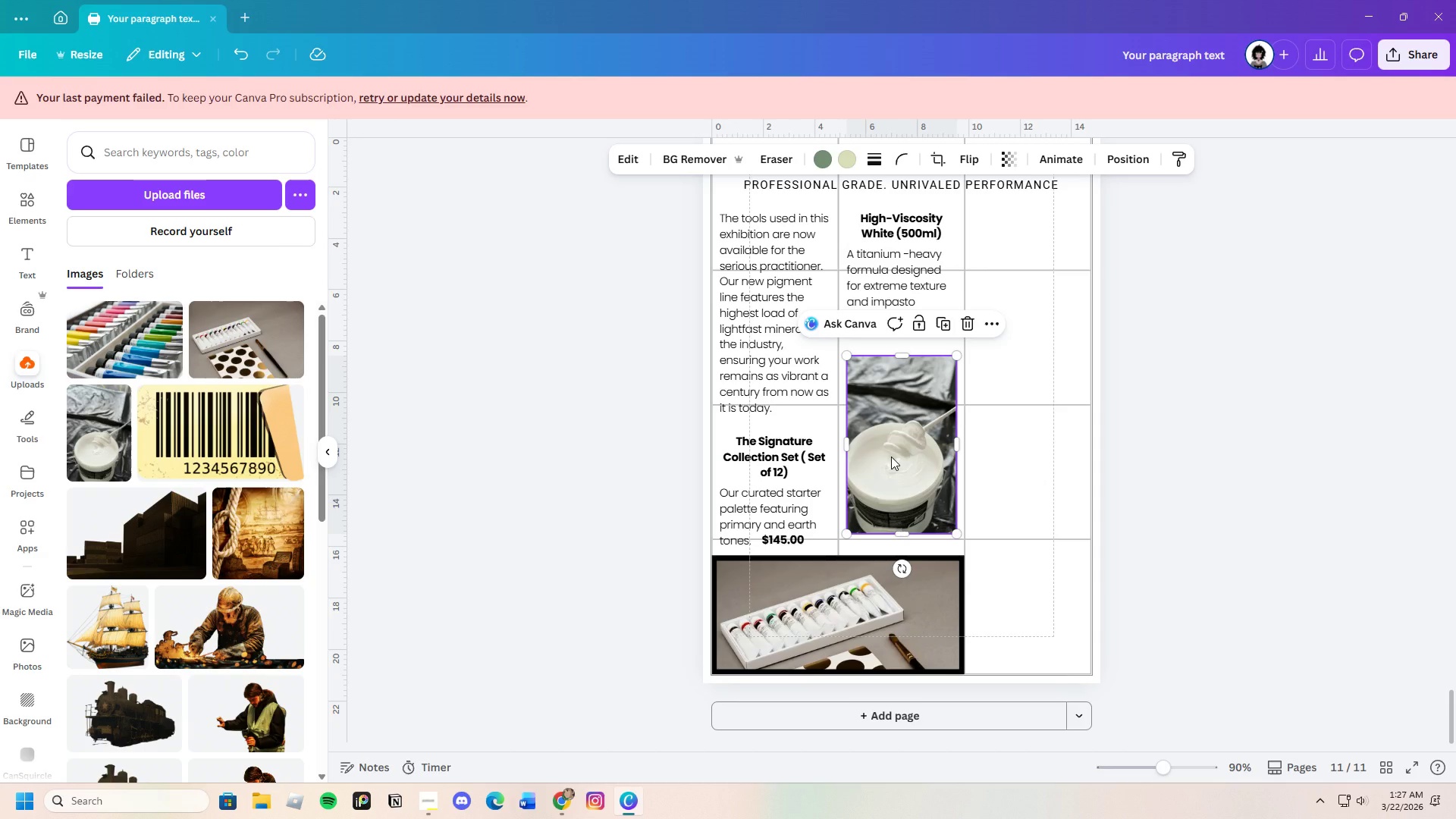 
left_click([891, 457])
 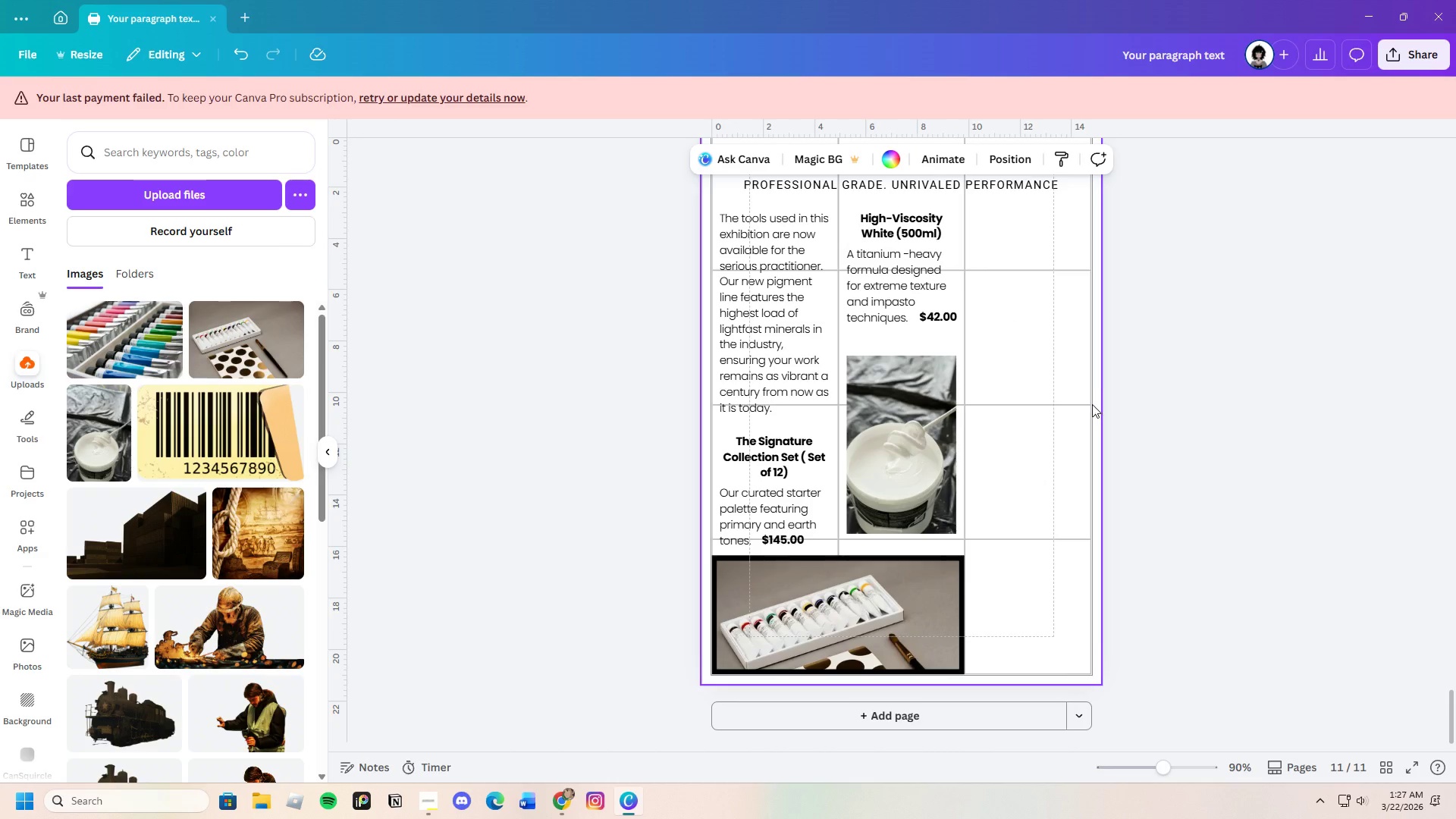 
left_click([893, 447])
 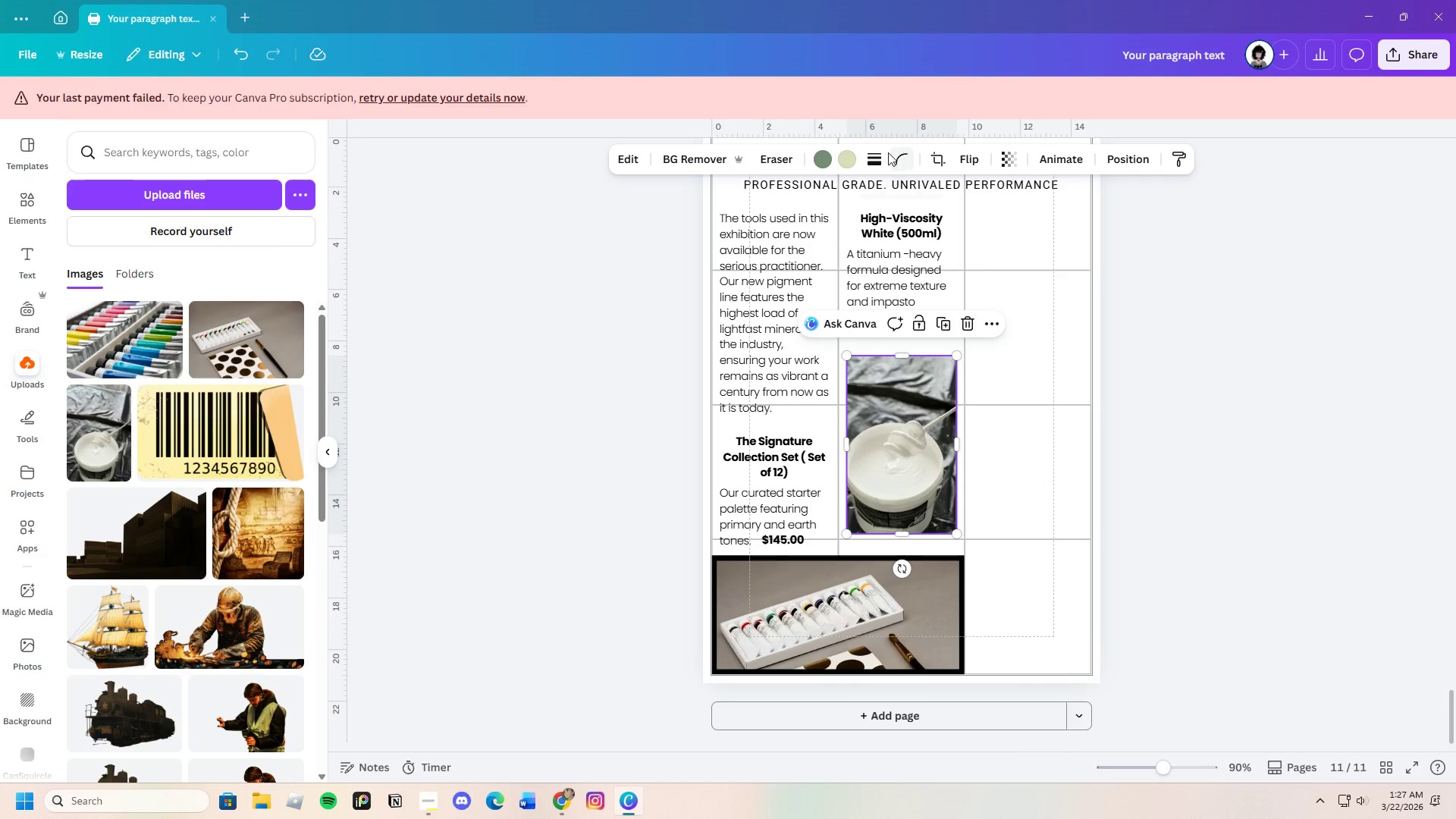 
left_click([875, 158])
 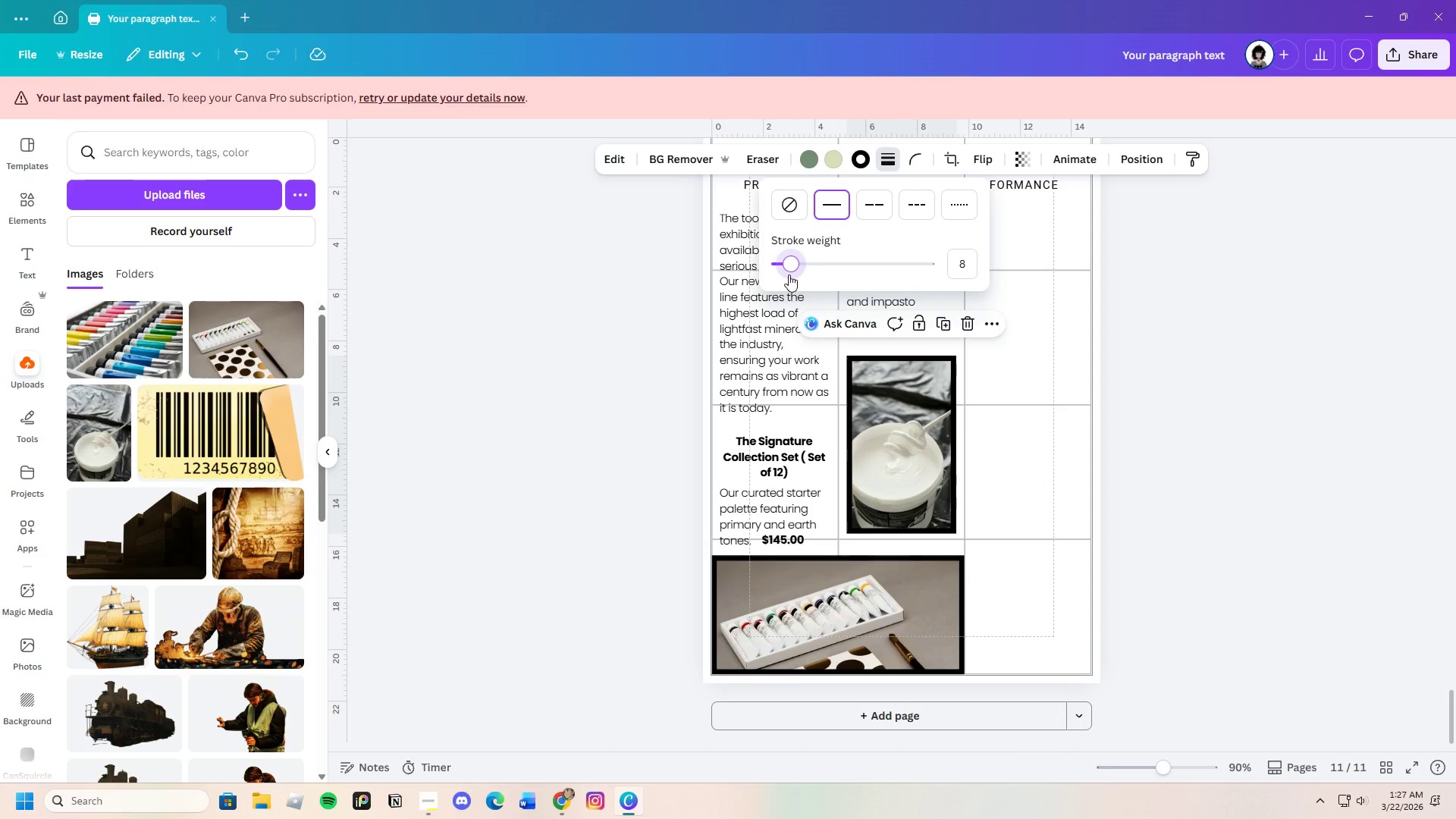 
double_click([1220, 462])
 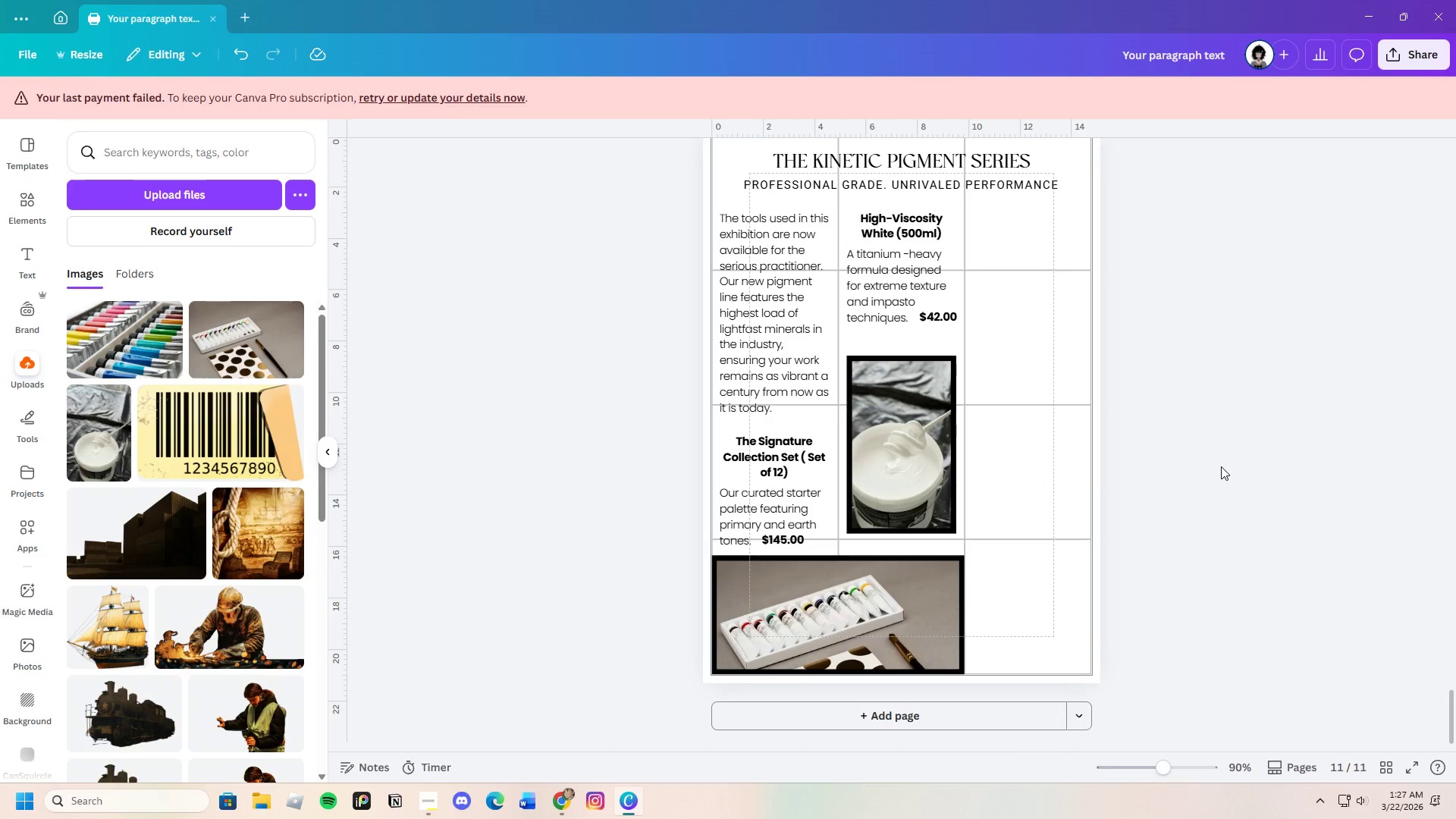 
left_click([939, 490])
 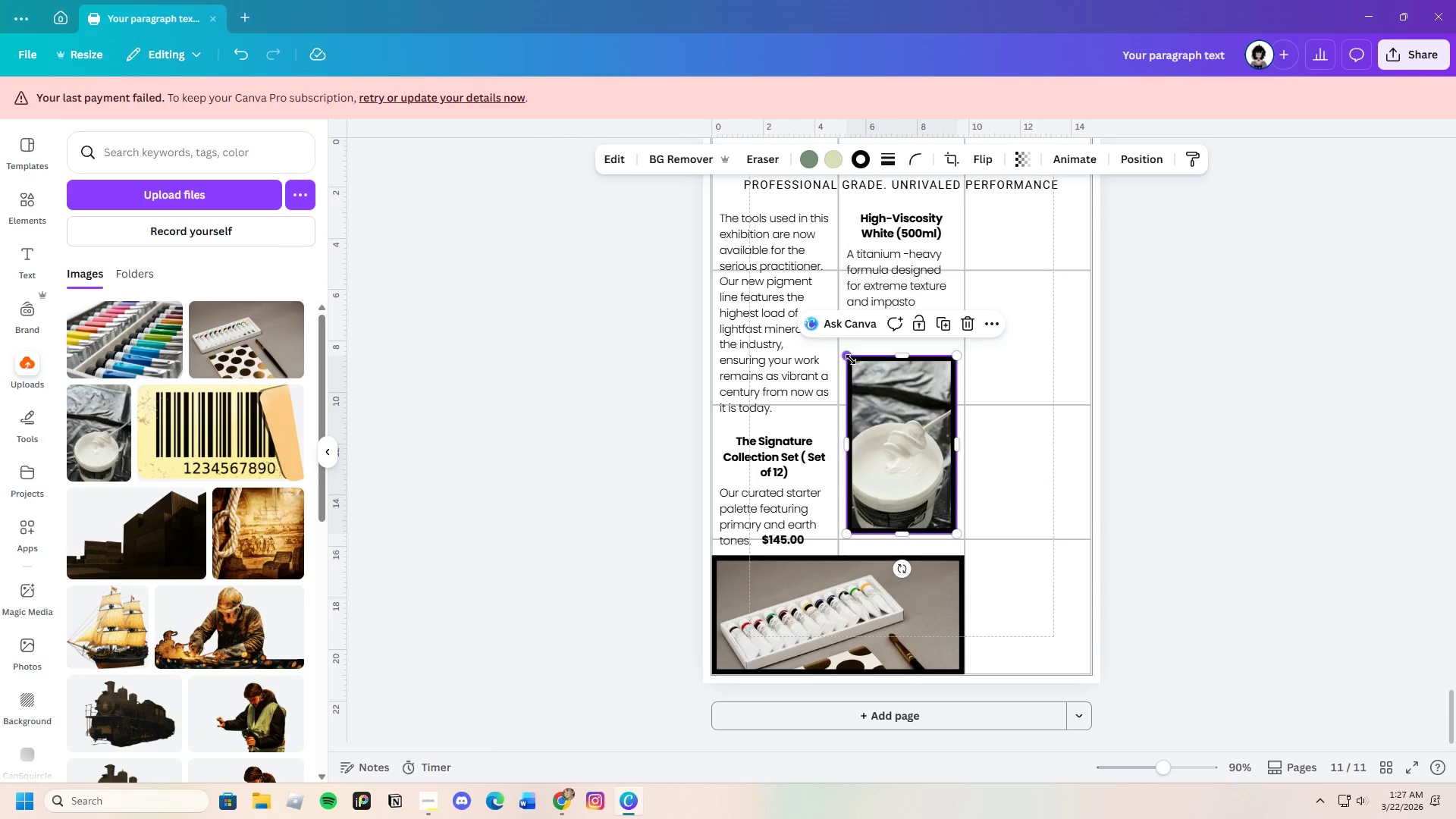 
left_click([1254, 413])
 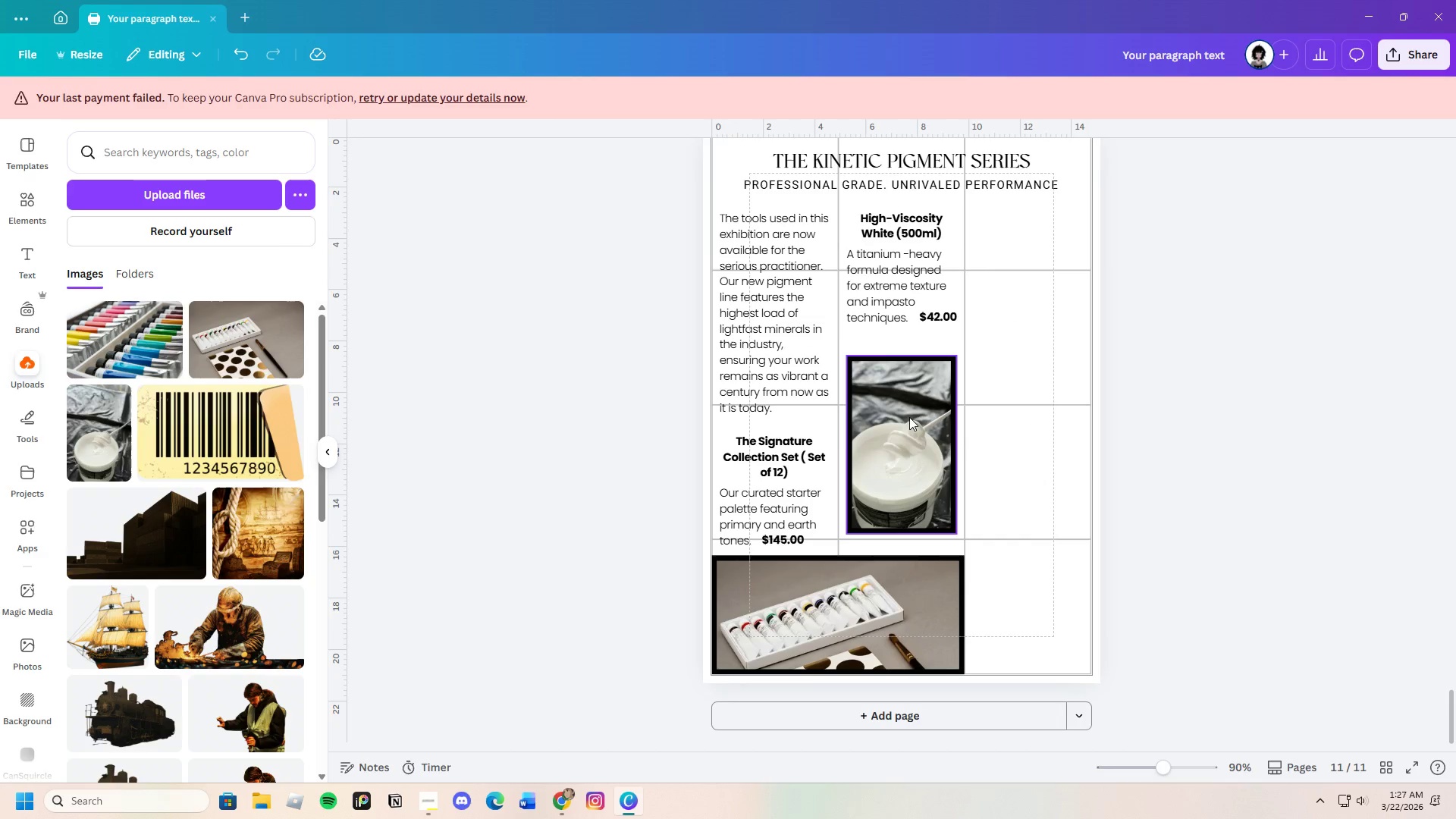 
left_click_drag(start_coordinate=[908, 418], to_coordinate=[907, 399])
 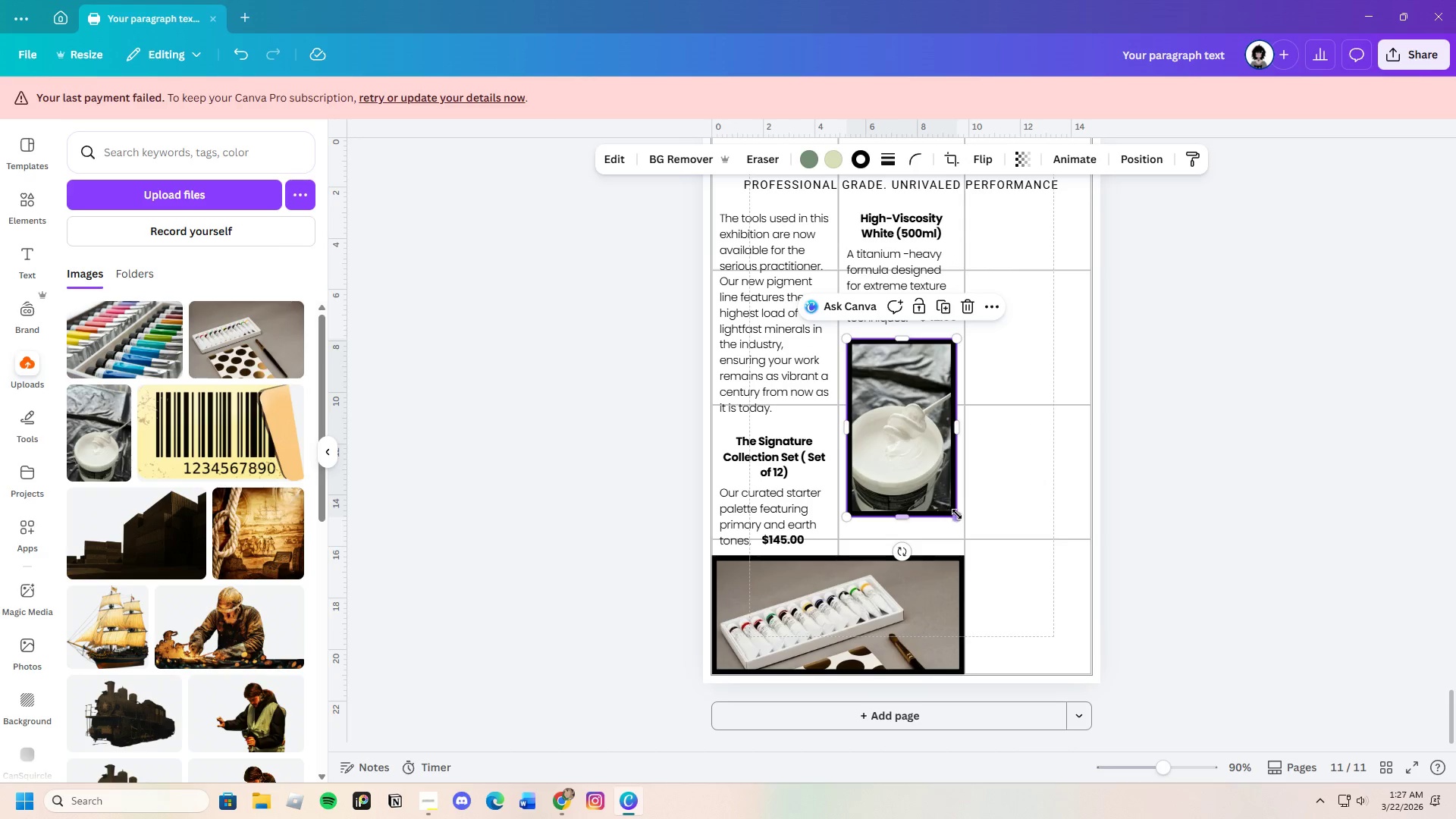 
left_click_drag(start_coordinate=[956, 519], to_coordinate=[973, 541])
 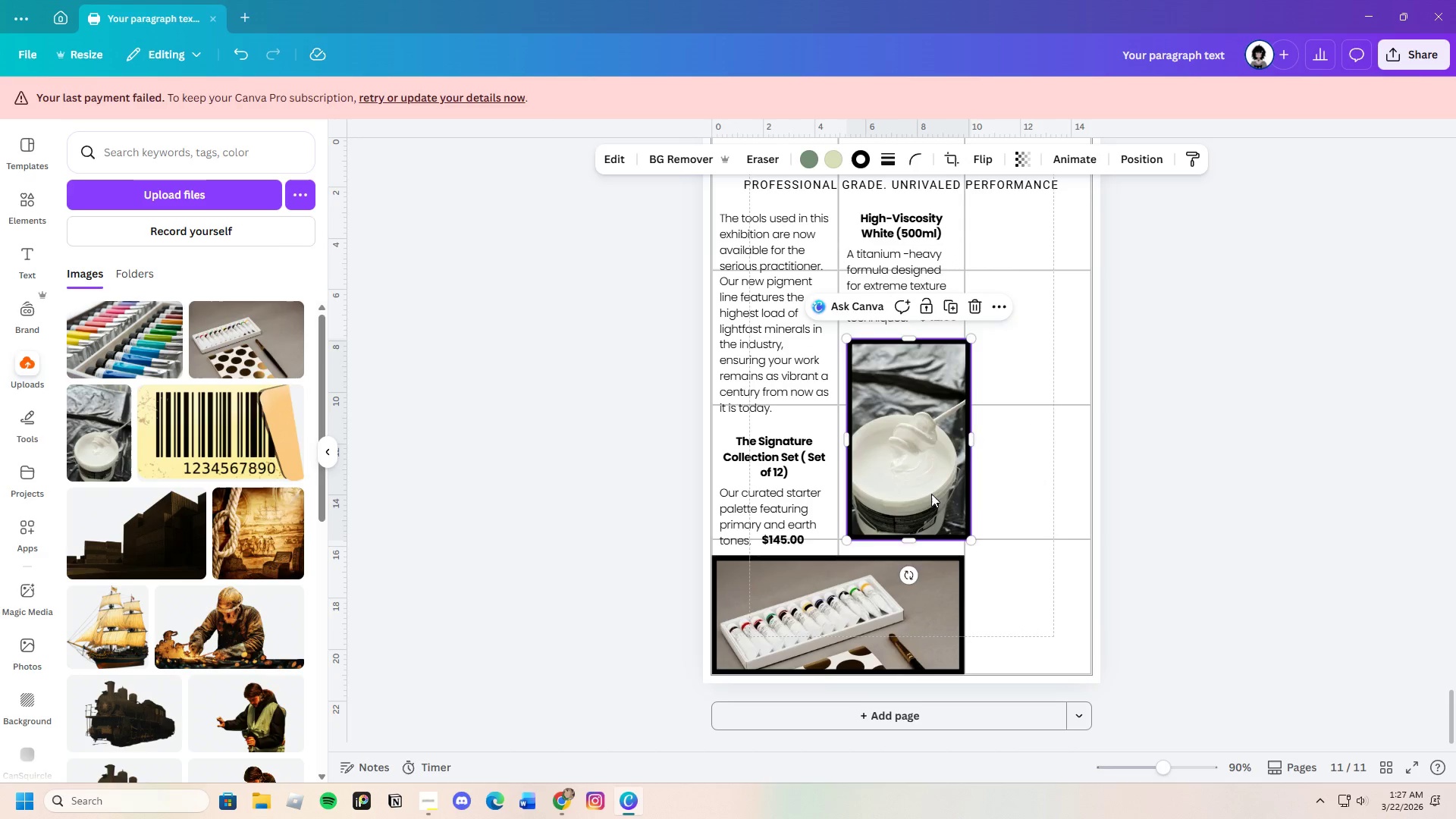 
left_click_drag(start_coordinate=[931, 494], to_coordinate=[926, 490])
 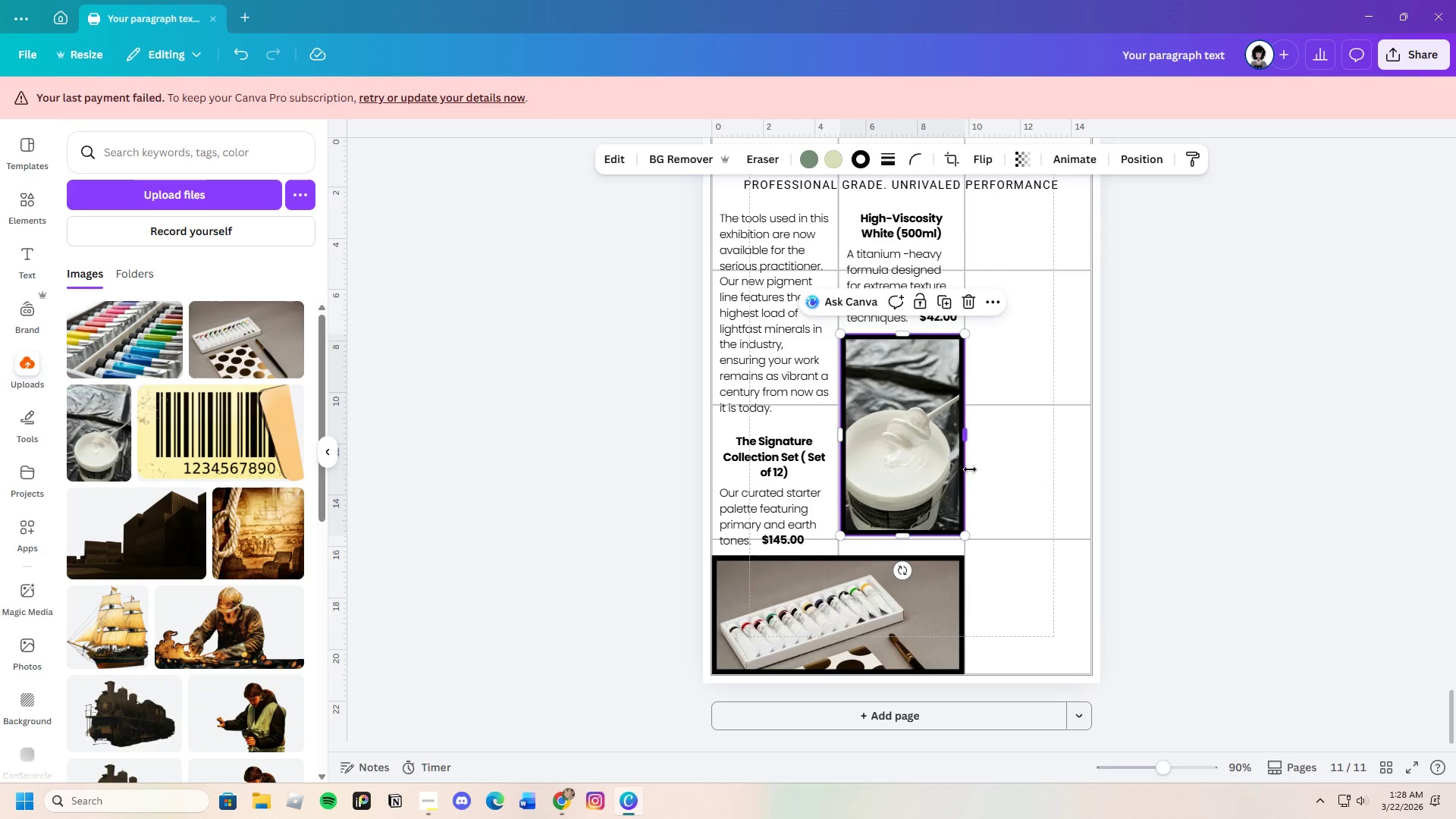 
left_click_drag(start_coordinate=[963, 435], to_coordinate=[959, 439])
 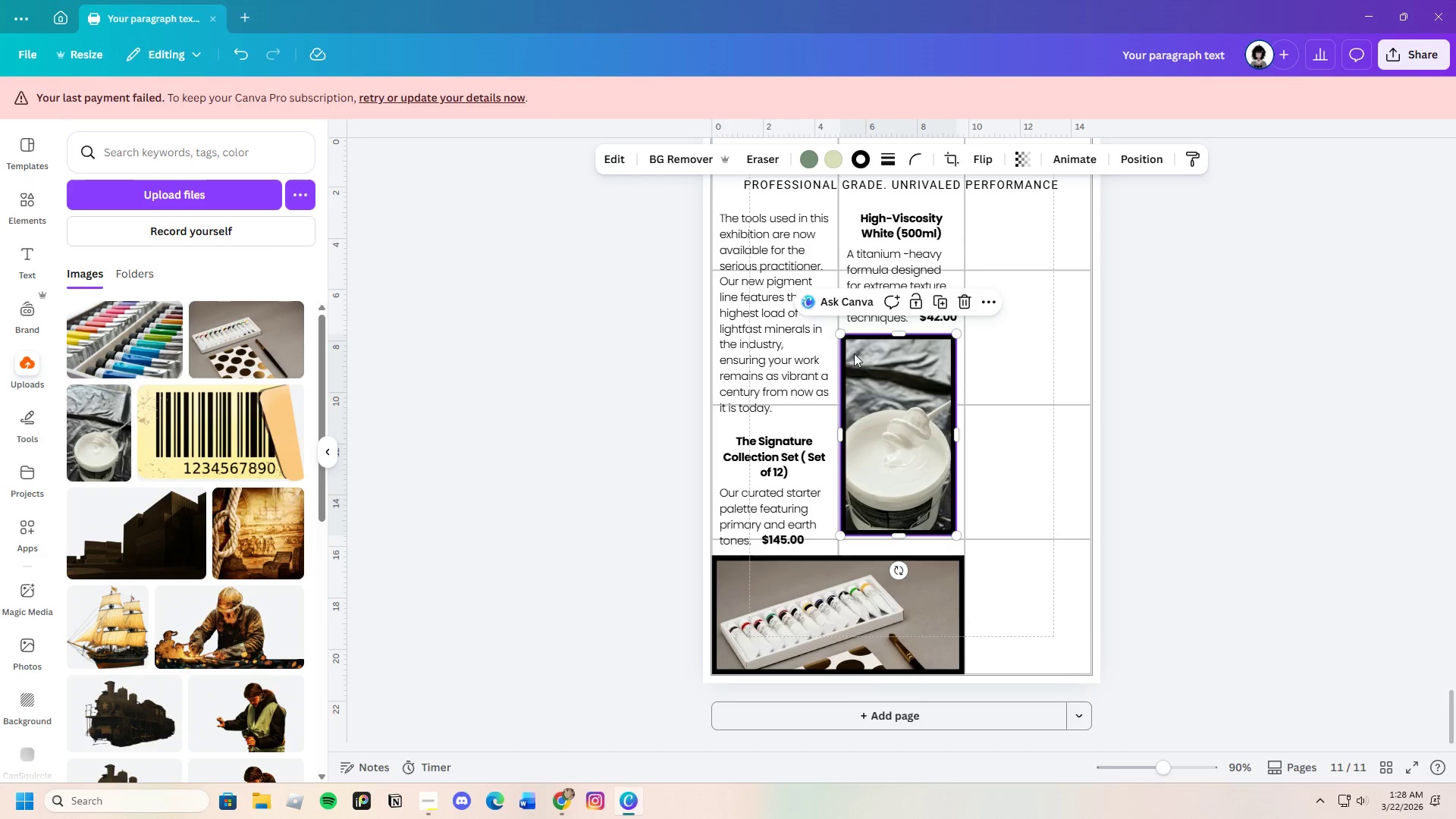 
left_click_drag(start_coordinate=[877, 379], to_coordinate=[880, 383])
 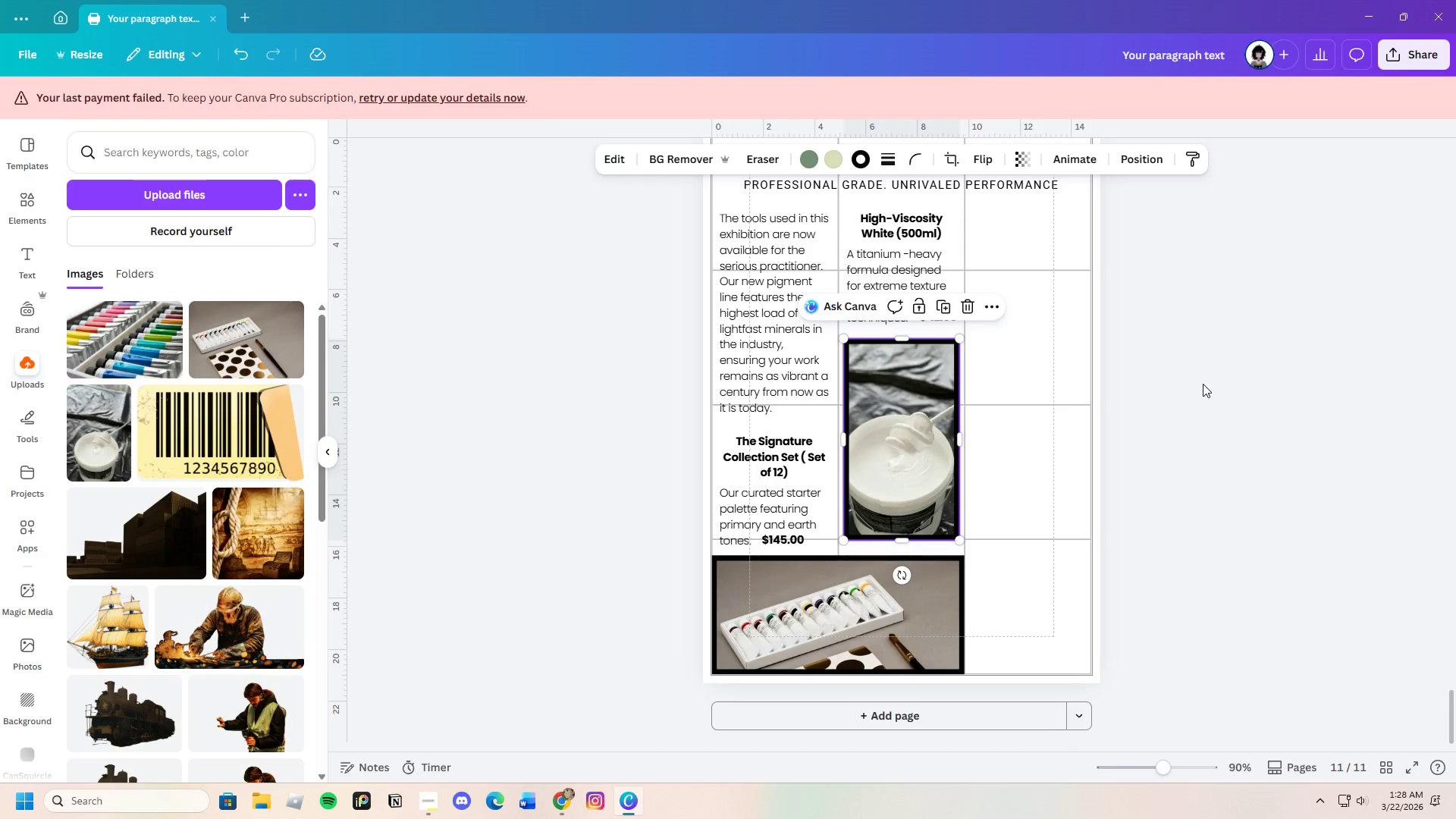 
left_click([1203, 384])
 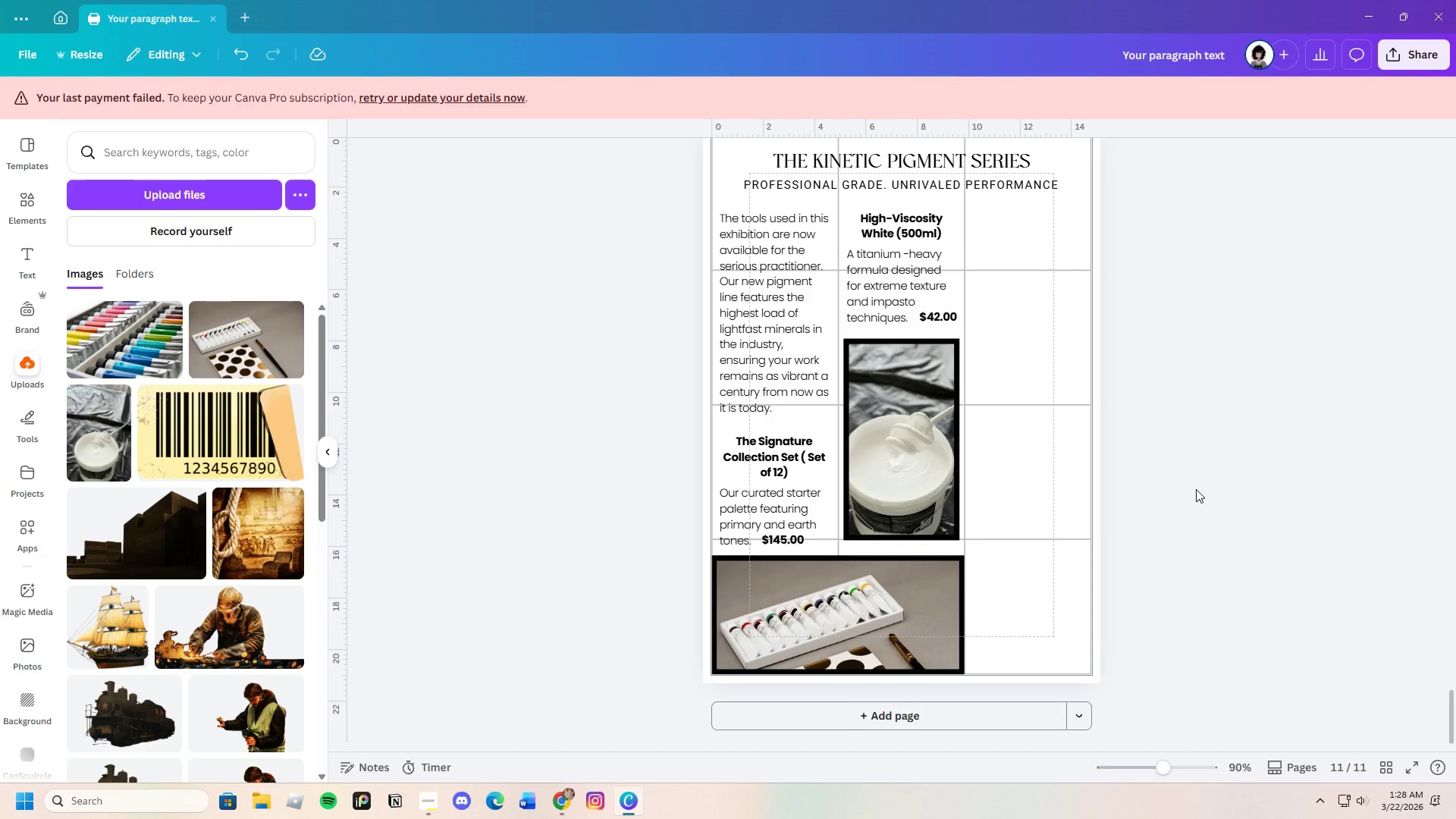 
wait(11.25)
 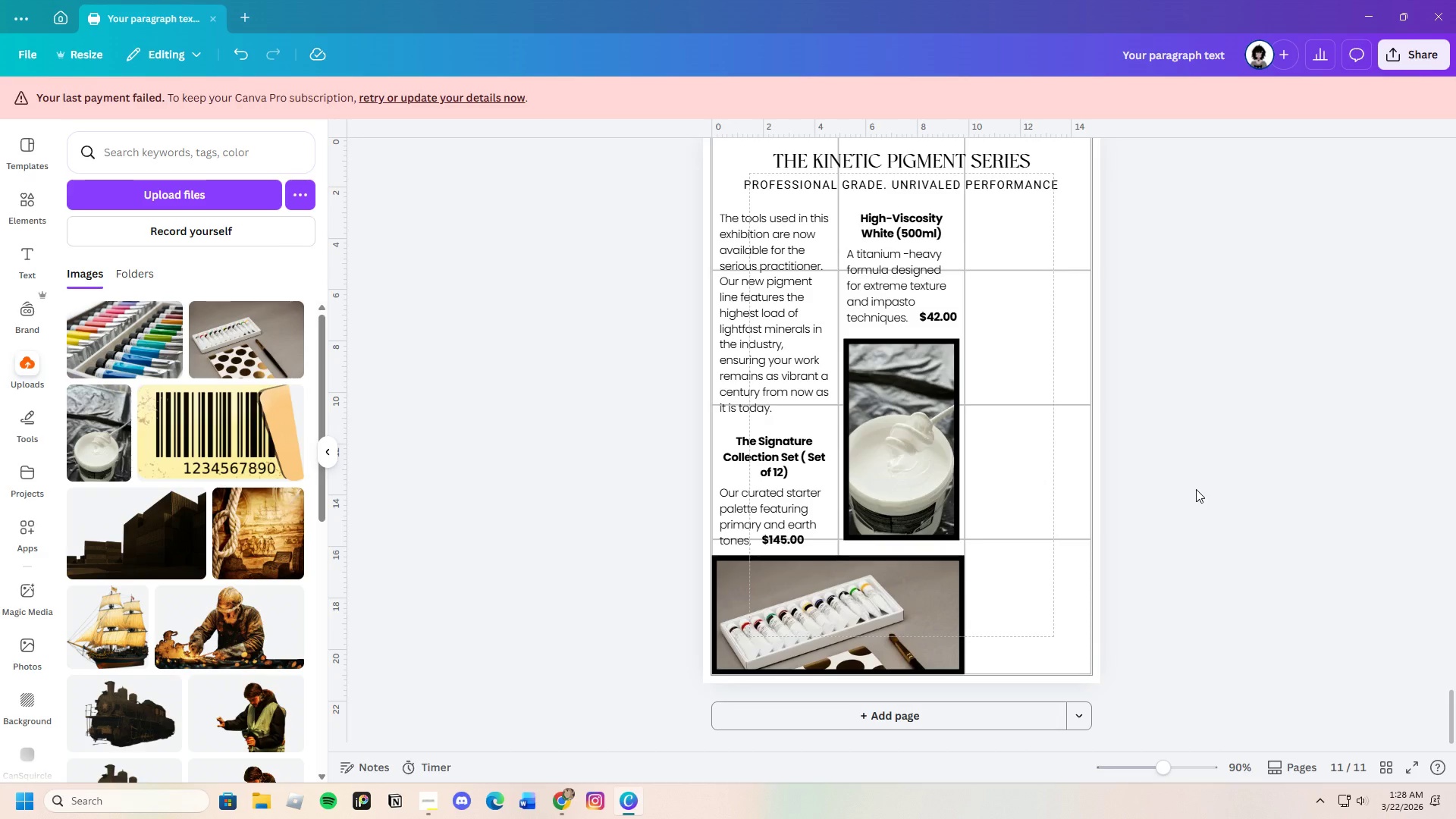 
scroll: coordinate [1196, 488], scroll_direction: up, amount: 2.0
 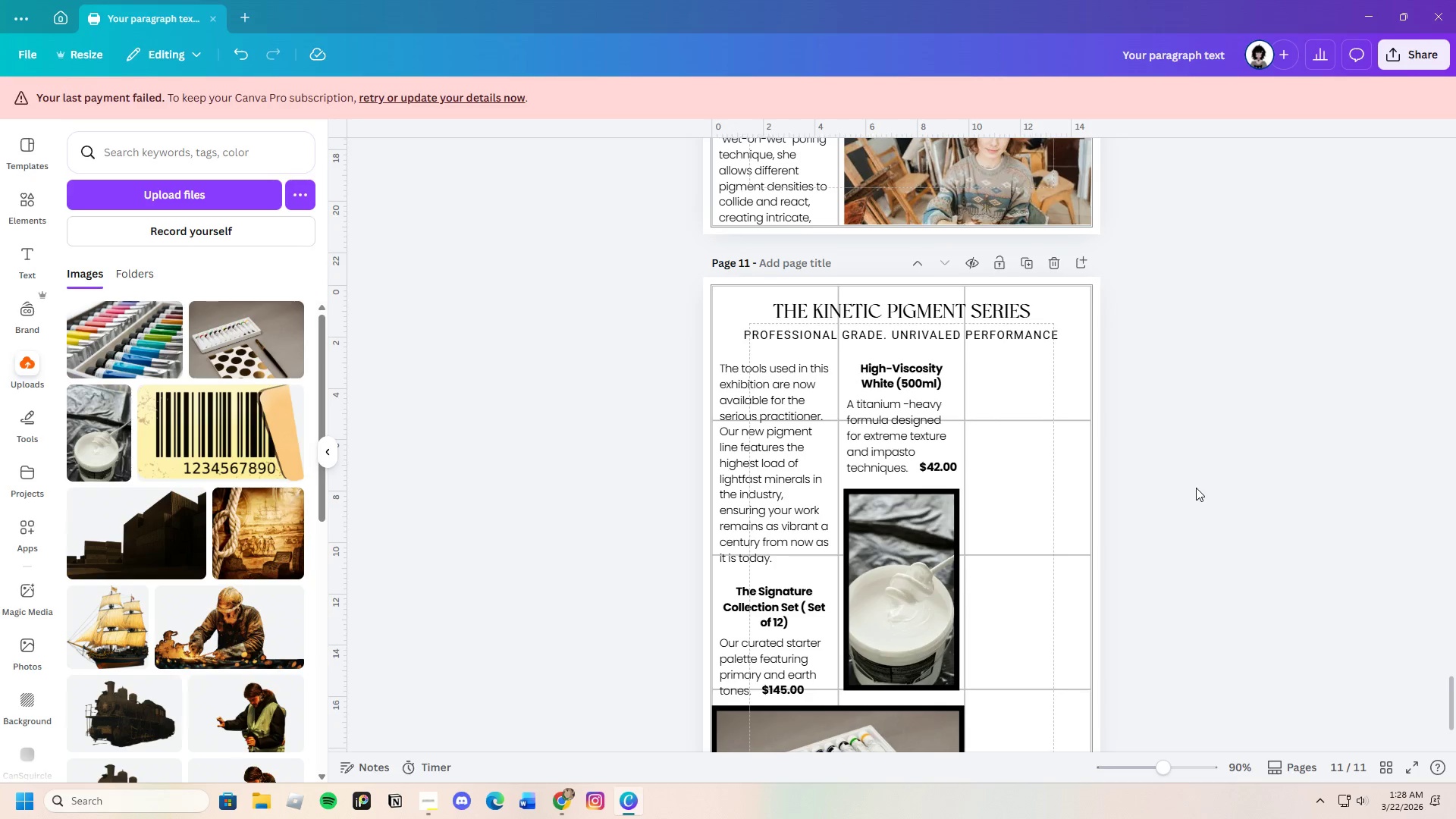 
scroll: coordinate [1196, 488], scroll_direction: down, amount: 2.0
 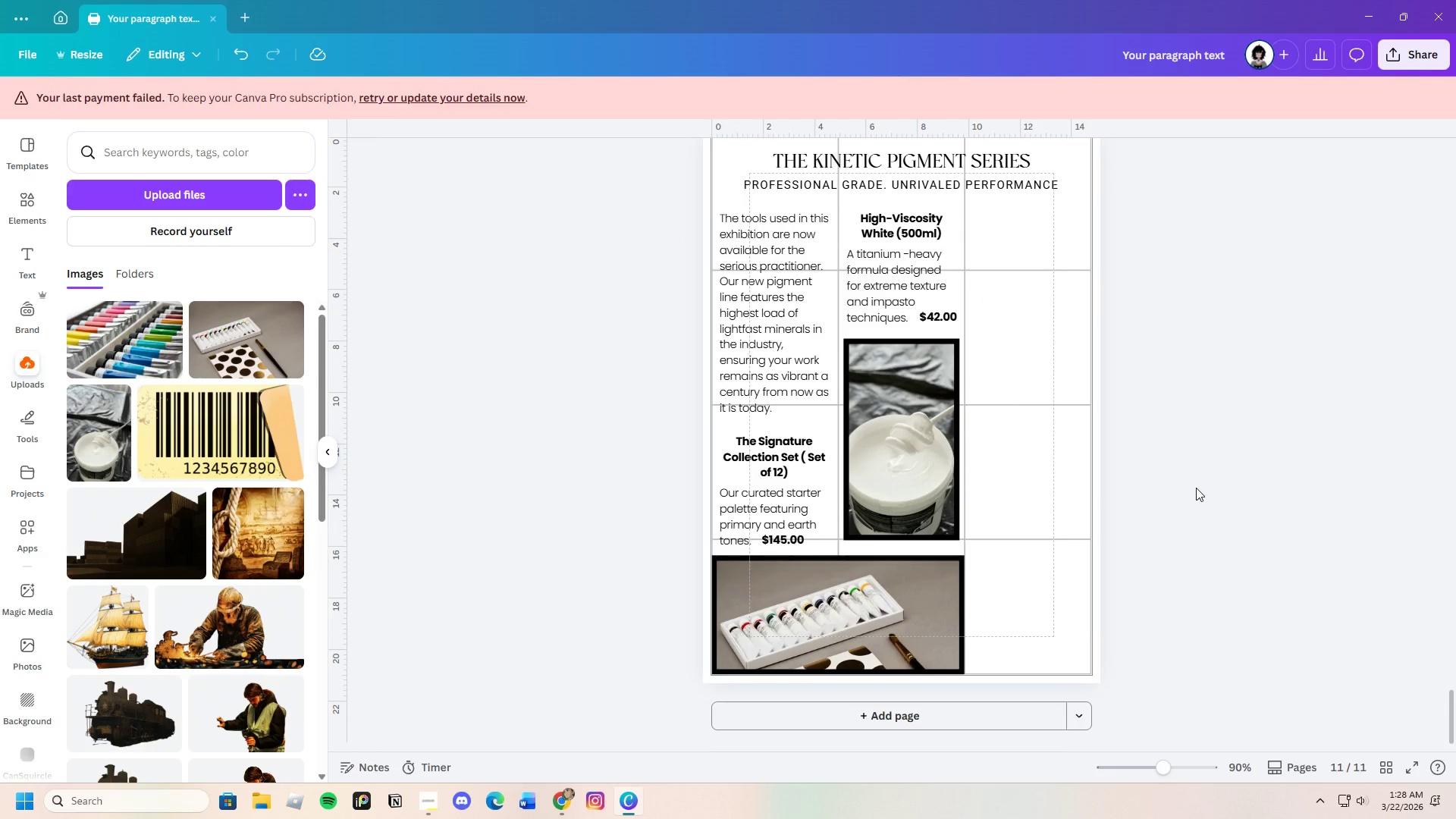 
scroll: coordinate [1196, 488], scroll_direction: up, amount: 1.0
 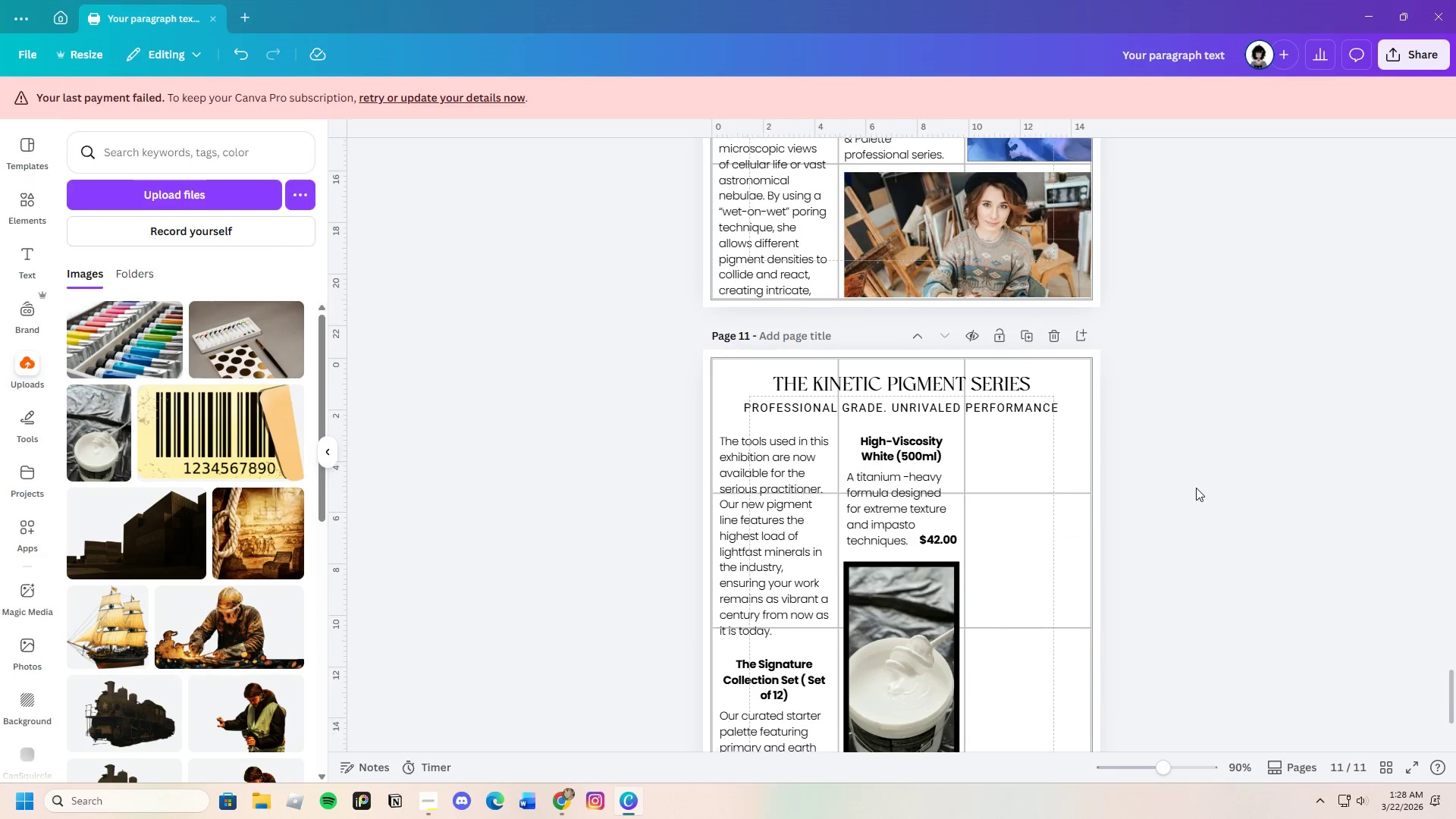 
scroll: coordinate [1196, 488], scroll_direction: down, amount: 3.0
 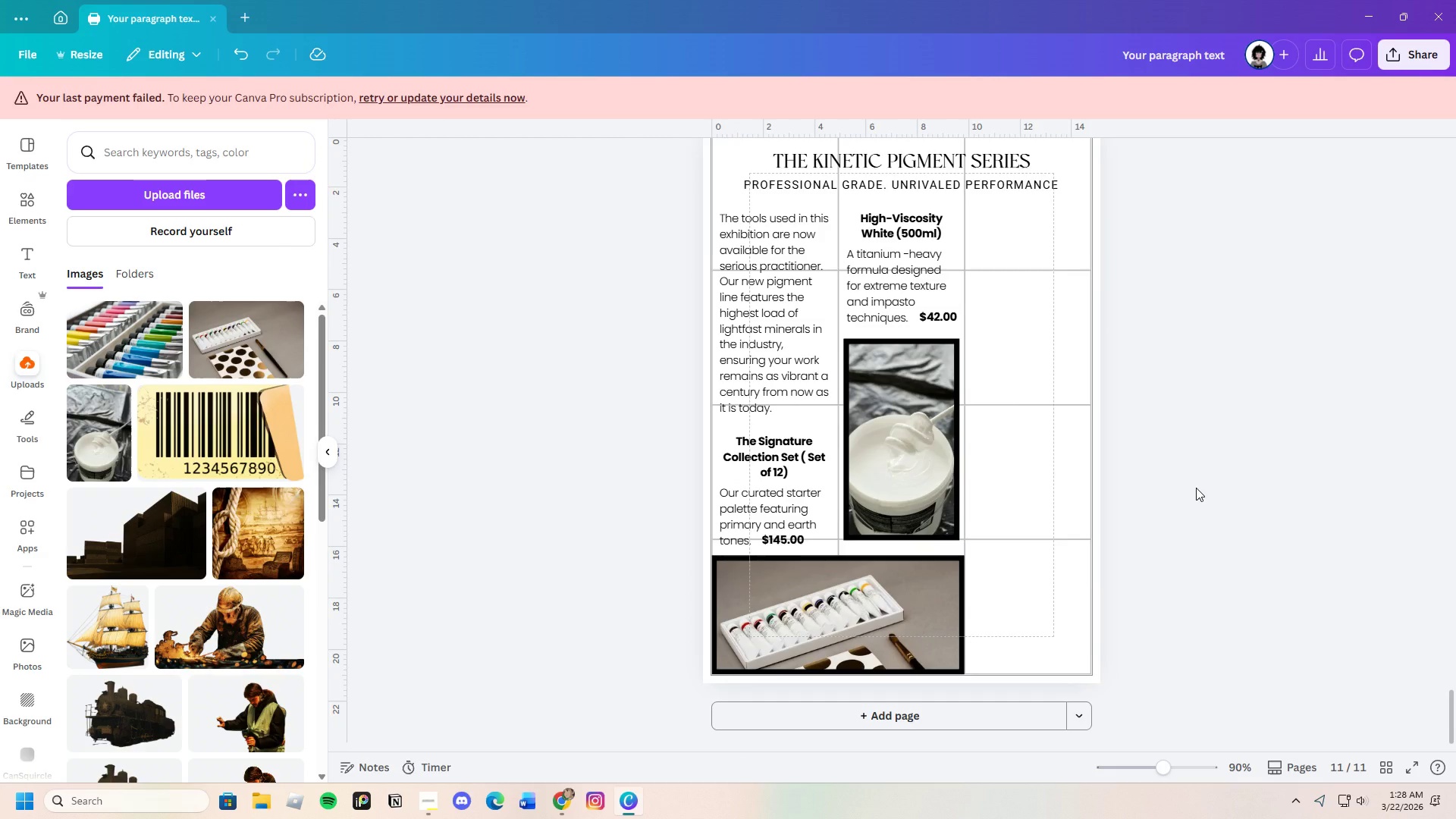 
scroll: coordinate [1175, 508], scroll_direction: up, amount: 5.0
 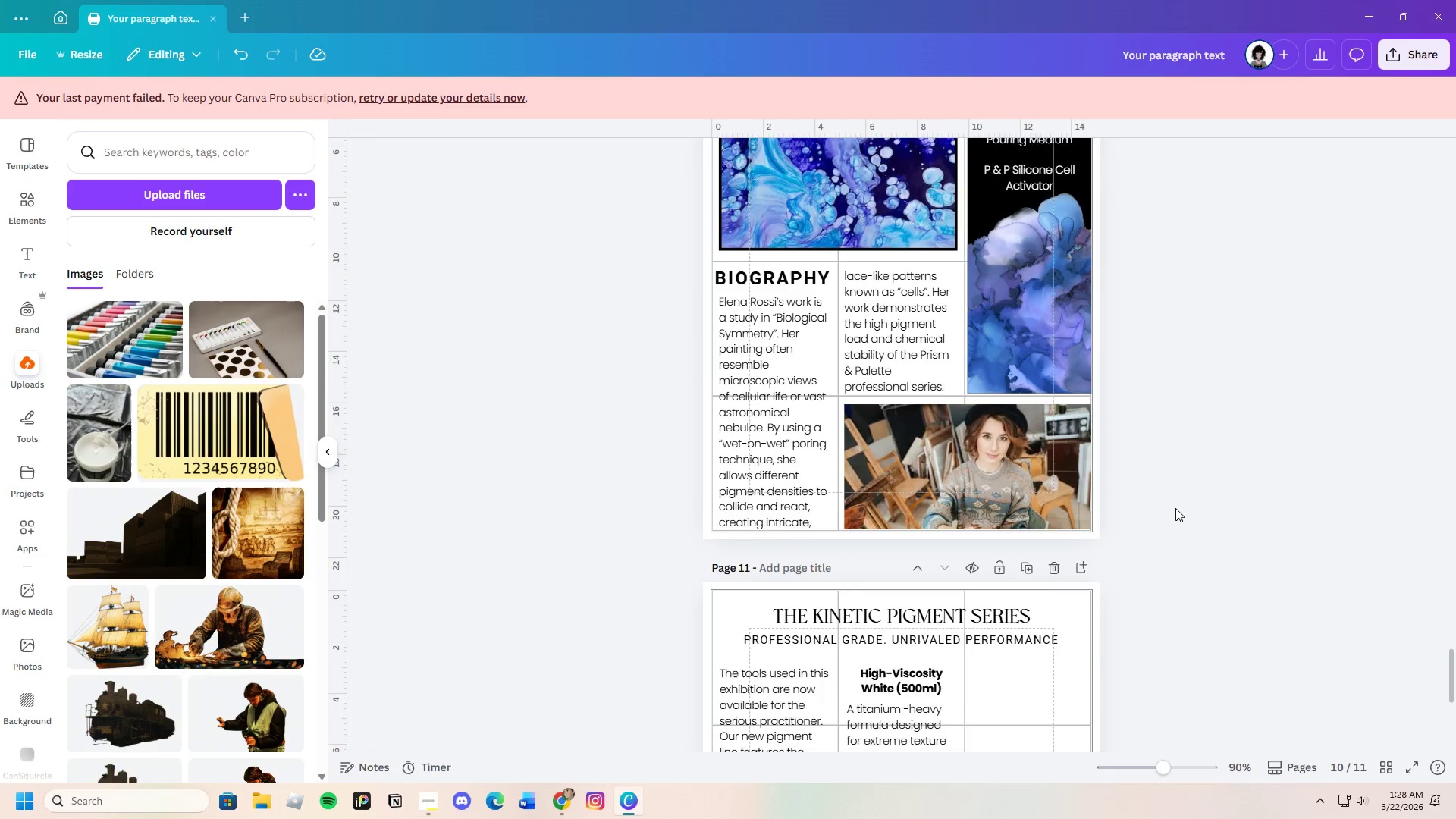 
scroll: coordinate [1175, 509], scroll_direction: down, amount: 6.0
 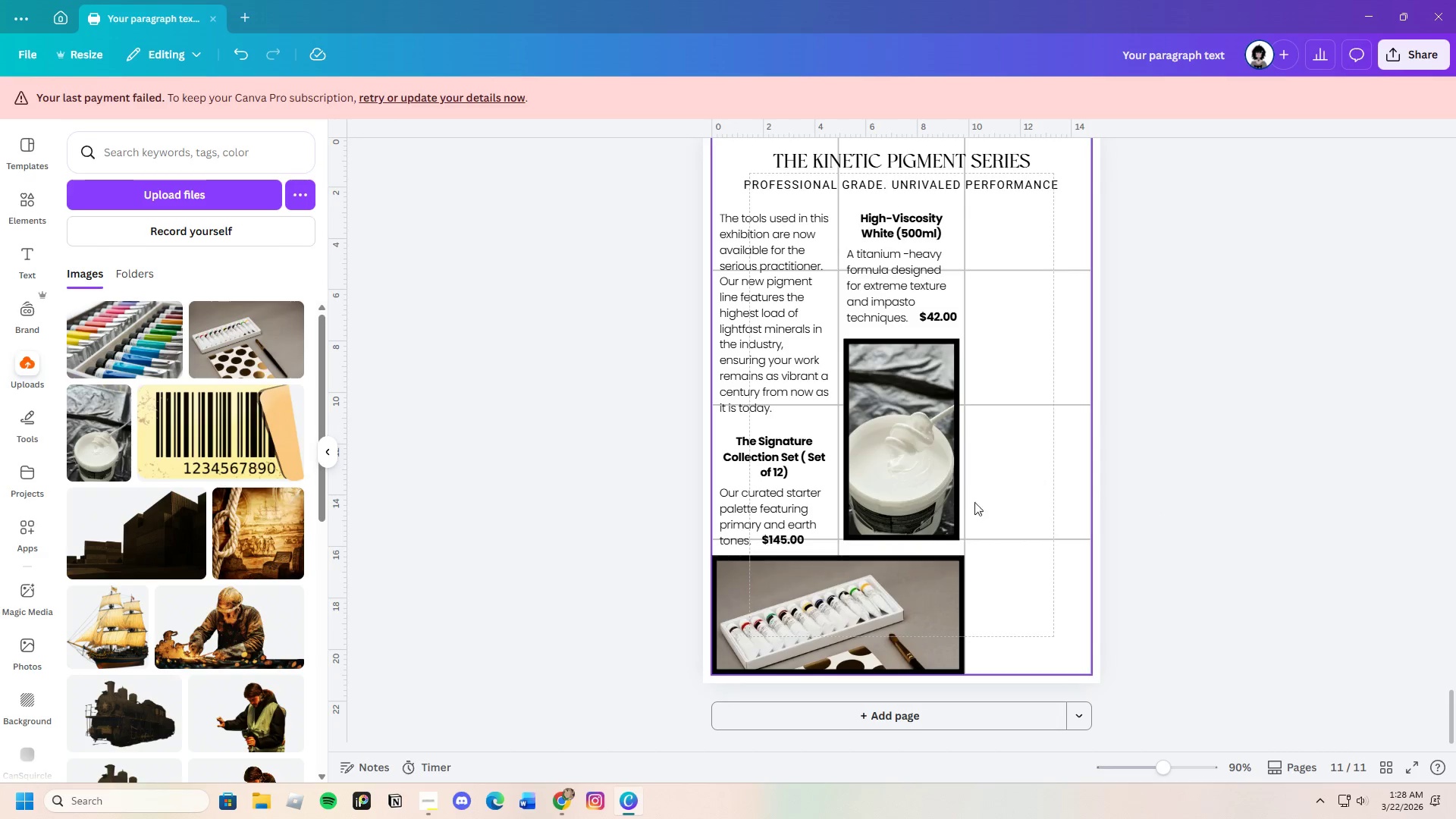 
left_click([880, 604])
 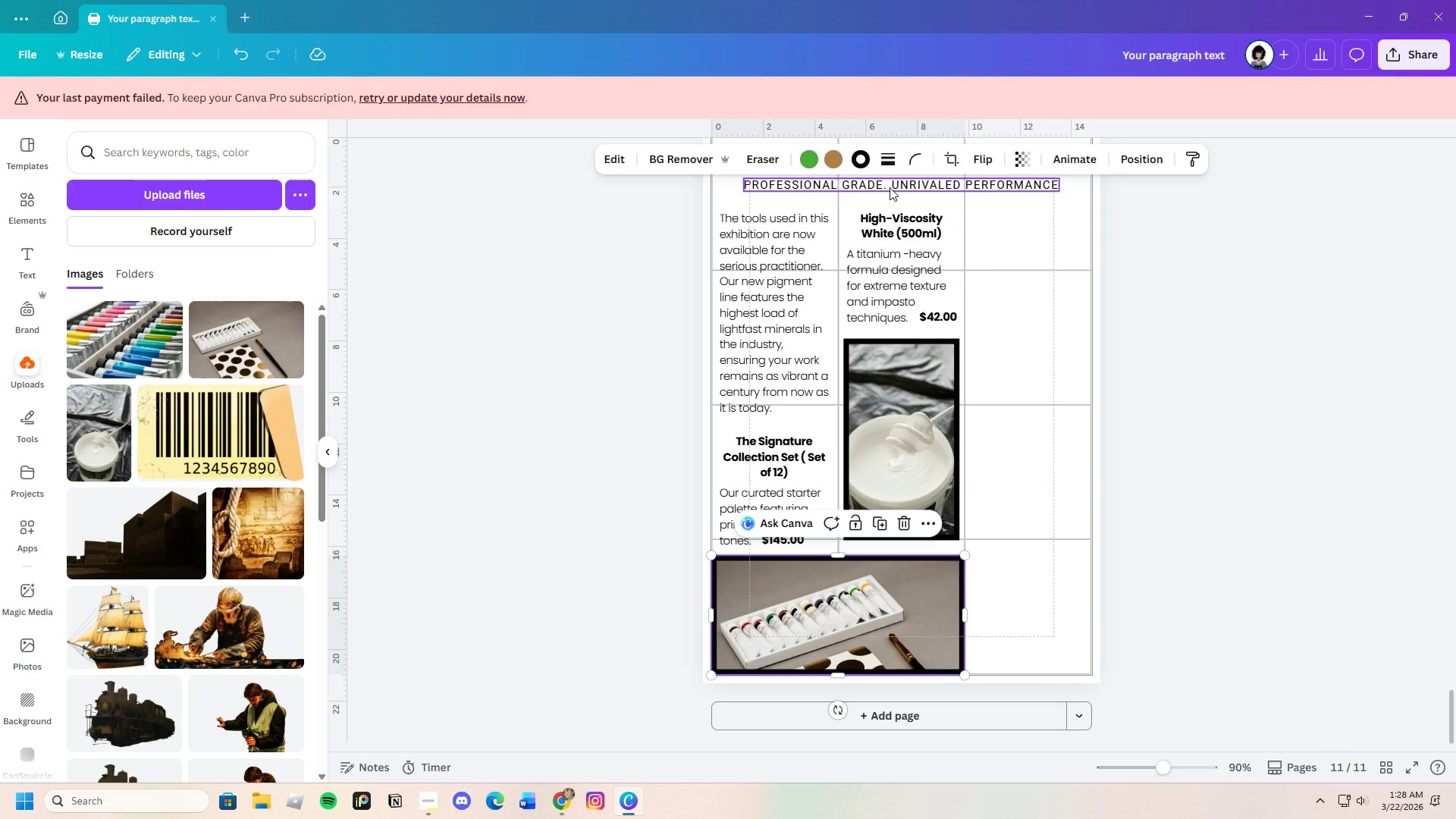 
left_click([890, 171])
 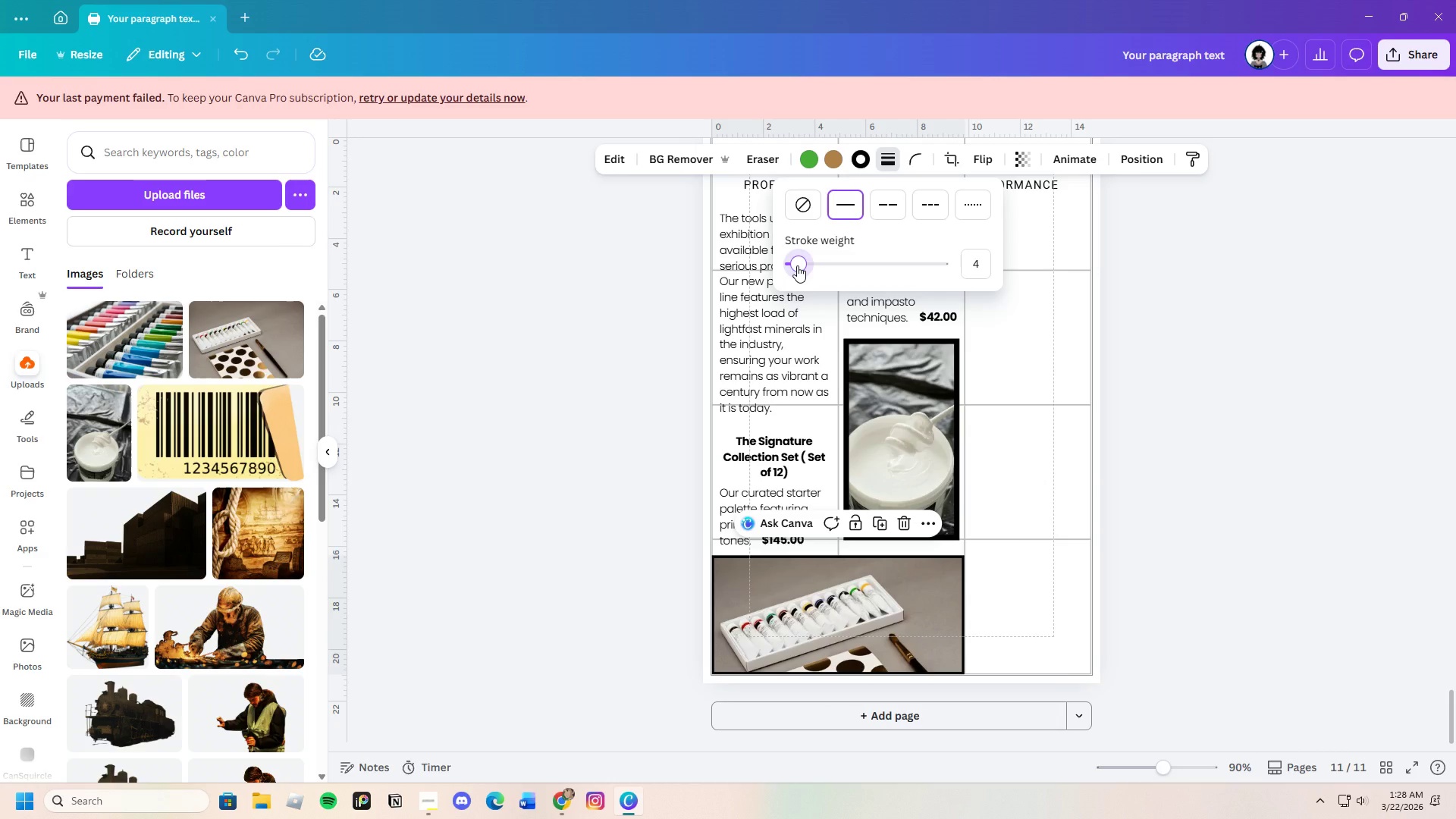 
left_click([1183, 463])
 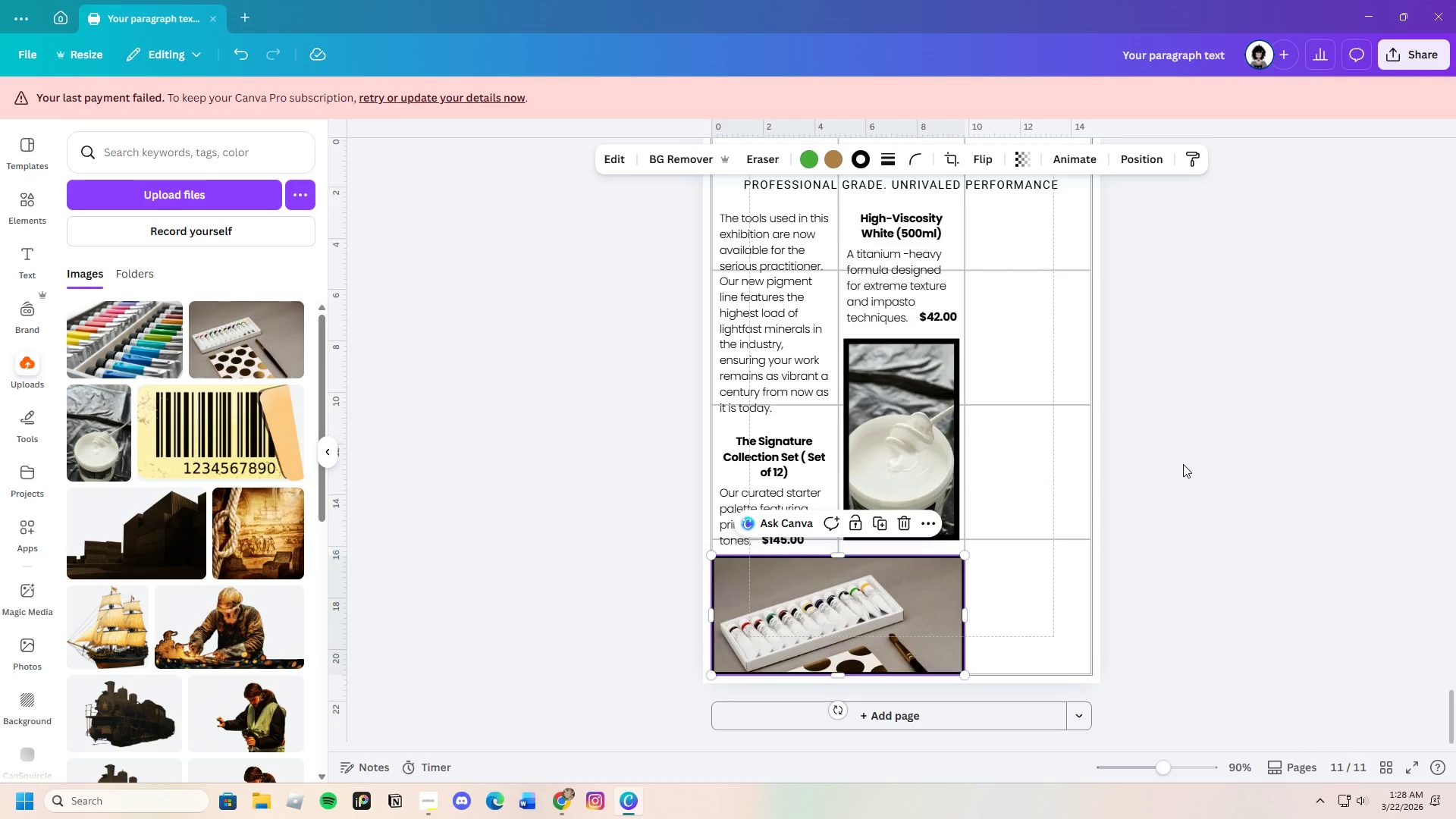 
left_click([1183, 464])
 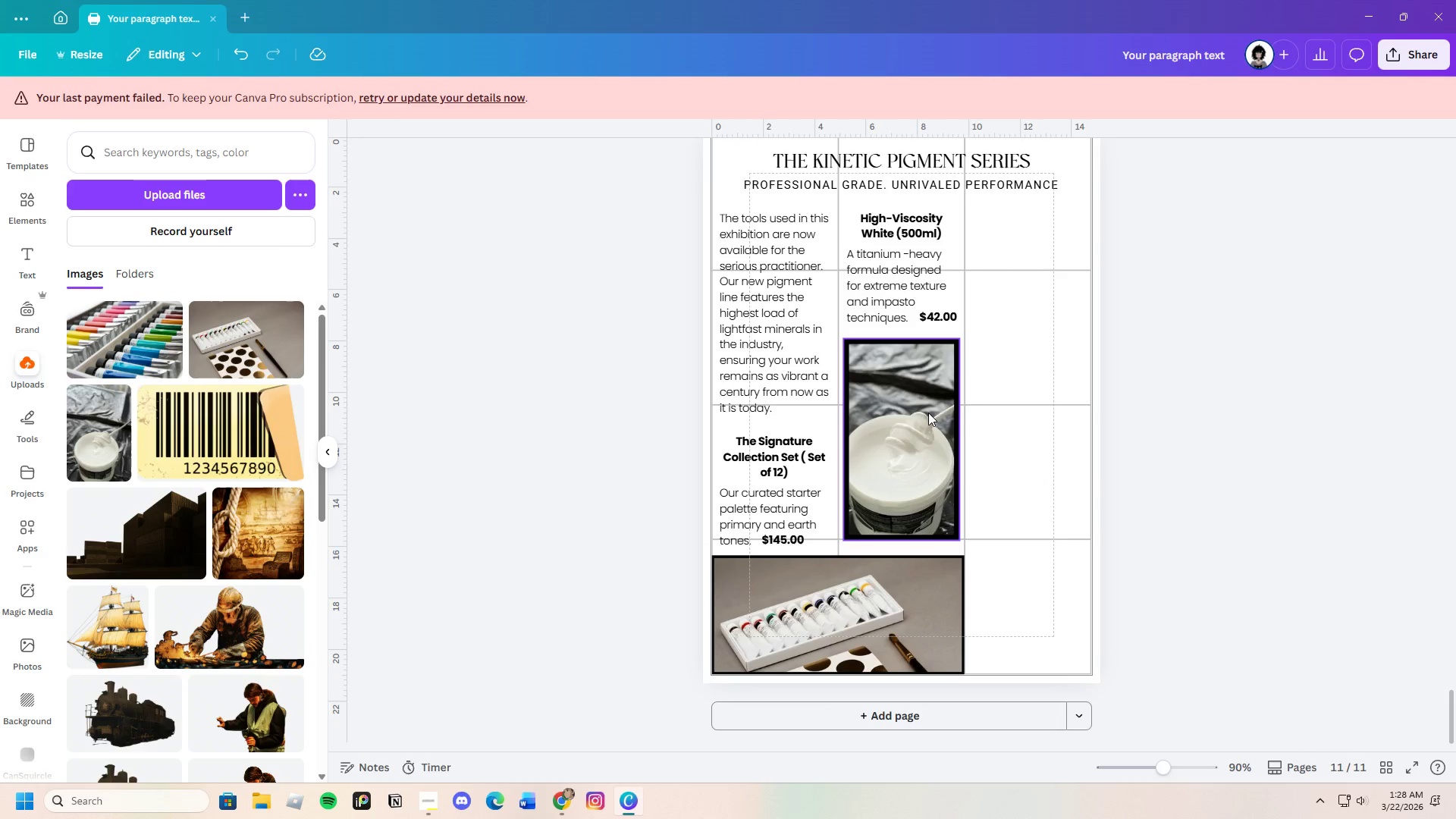 
left_click([921, 413])
 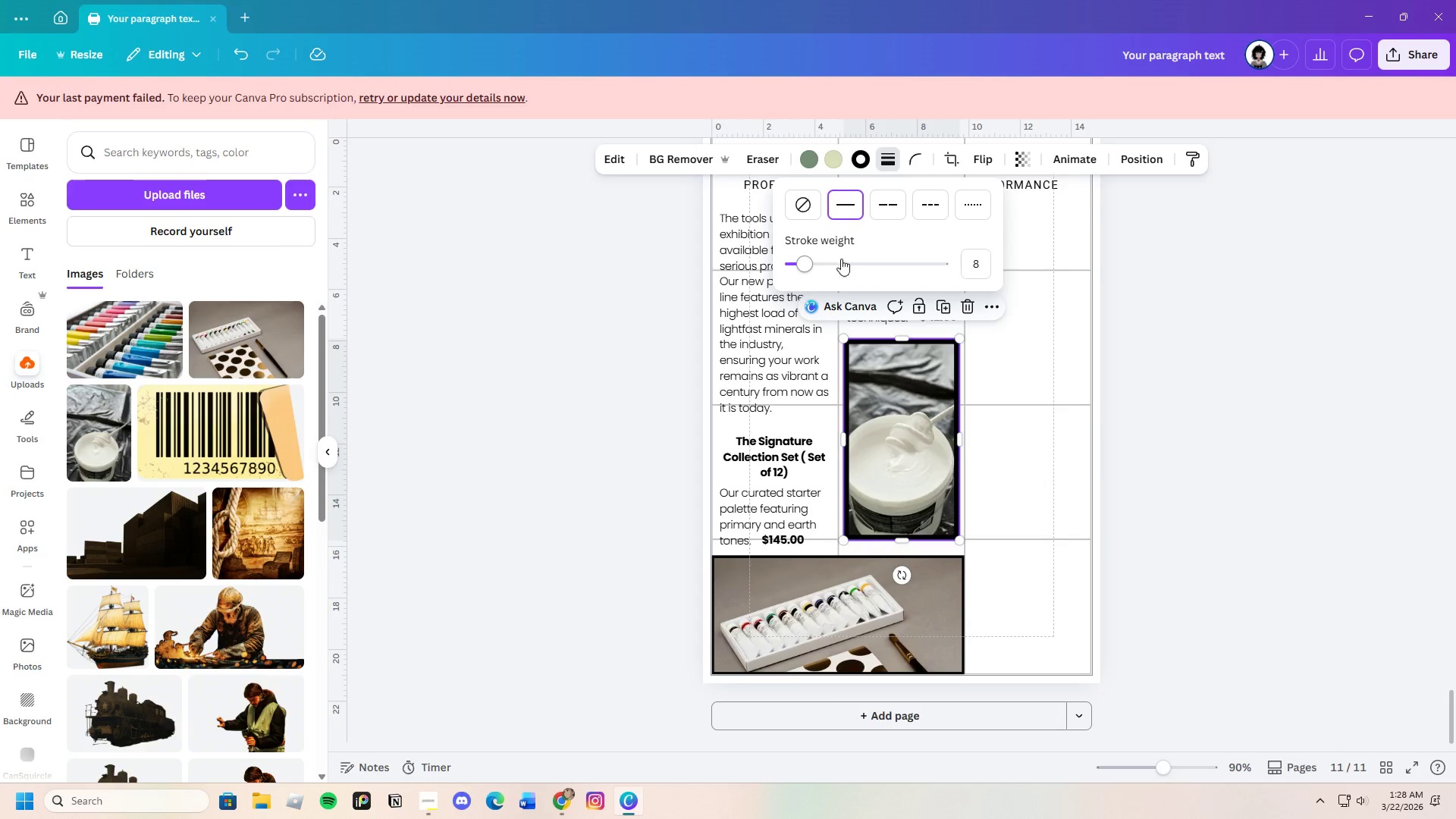 
left_click_drag(start_coordinate=[806, 271], to_coordinate=[797, 278])
 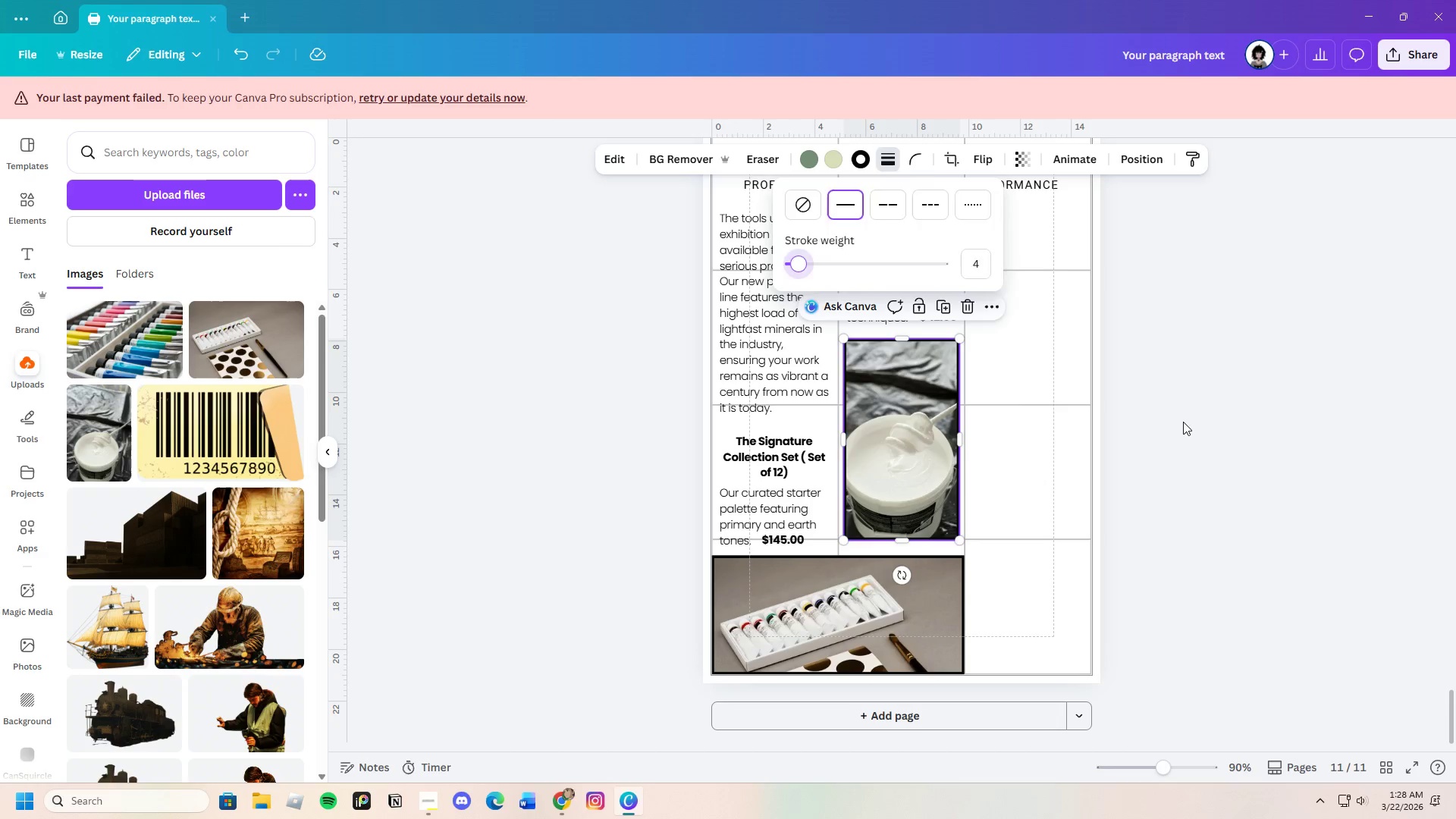 
left_click([1183, 422])
 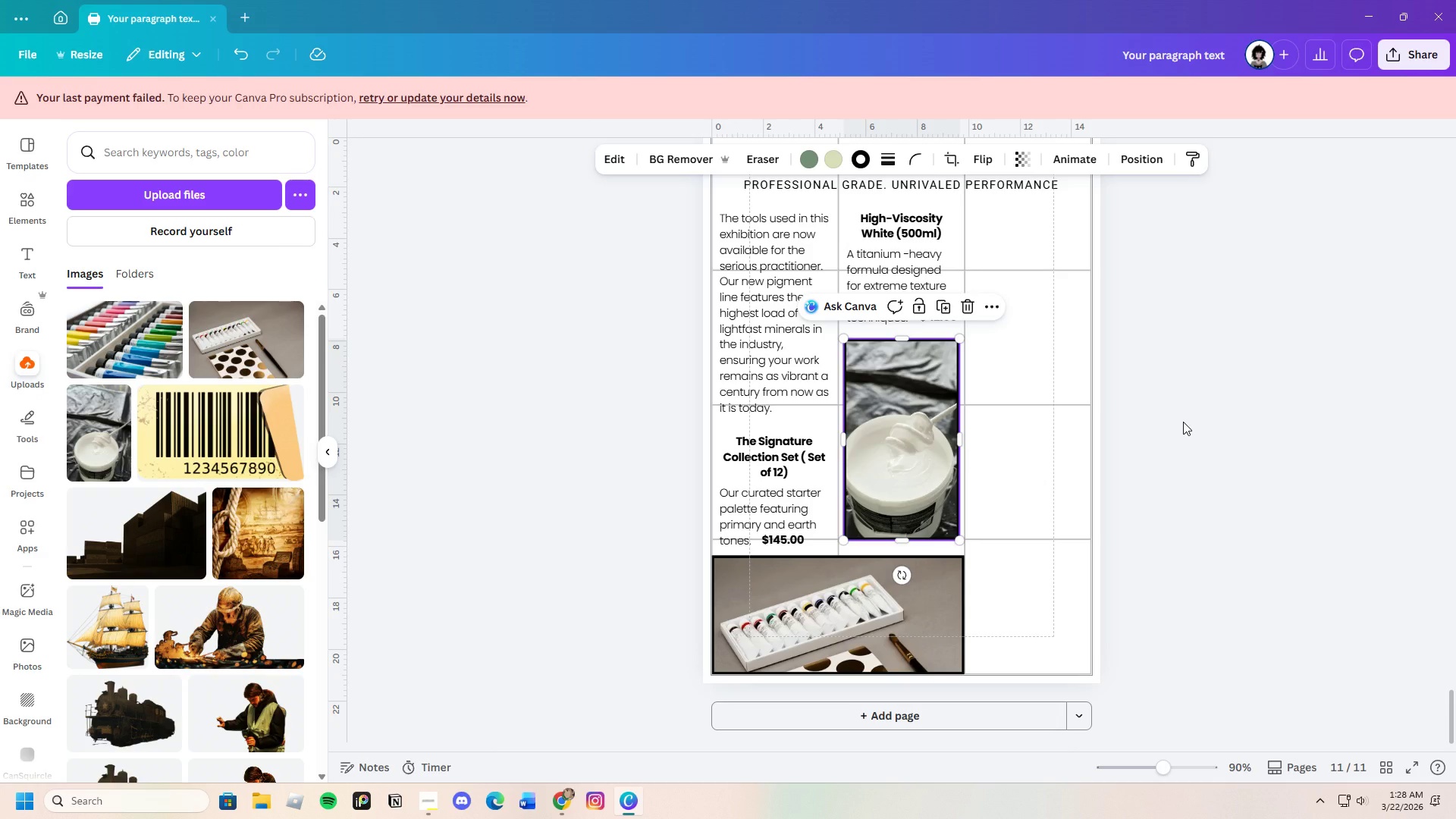 
left_click([1183, 422])
 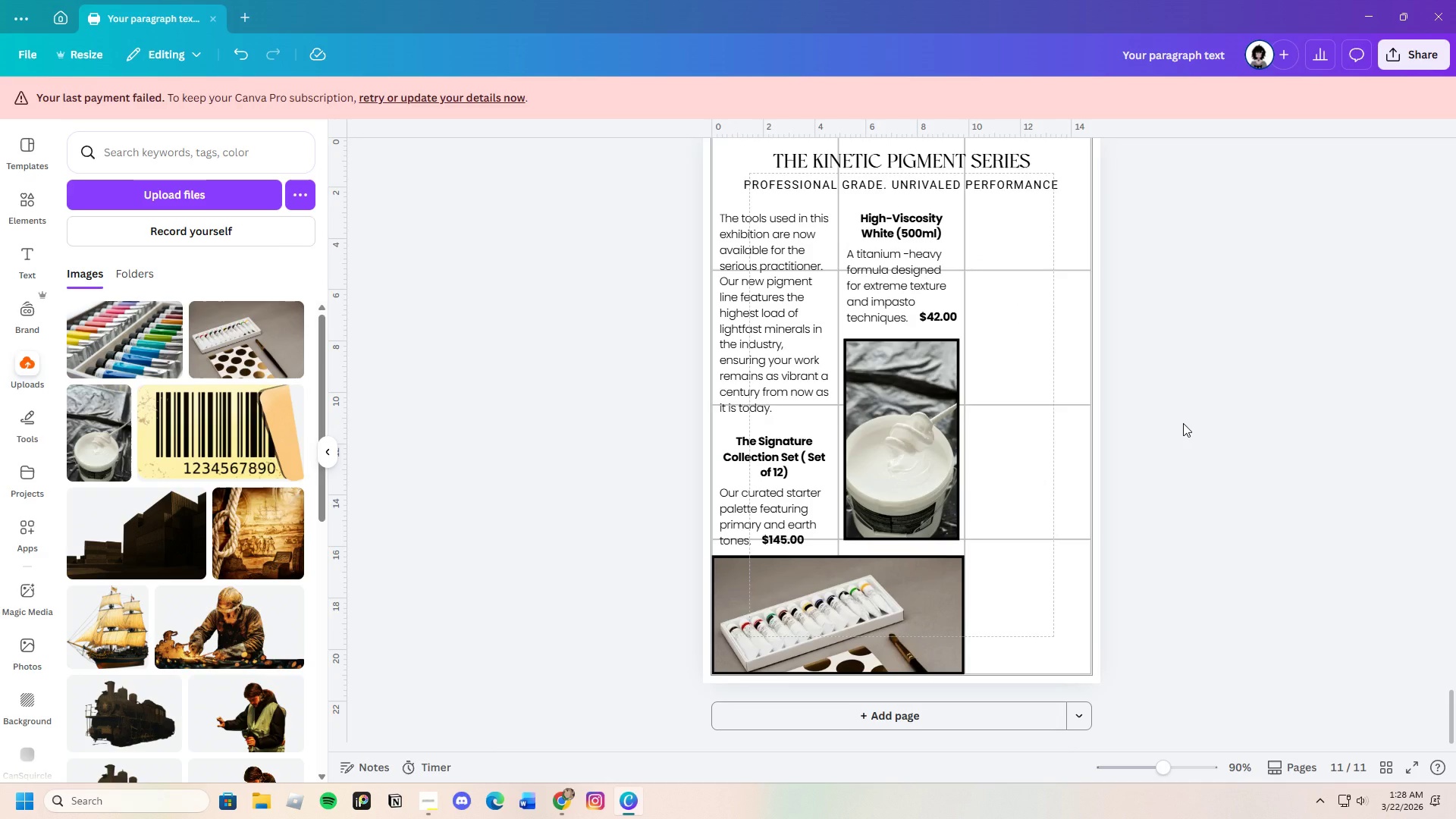 
scroll: coordinate [1219, 509], scroll_direction: down, amount: 1.0
 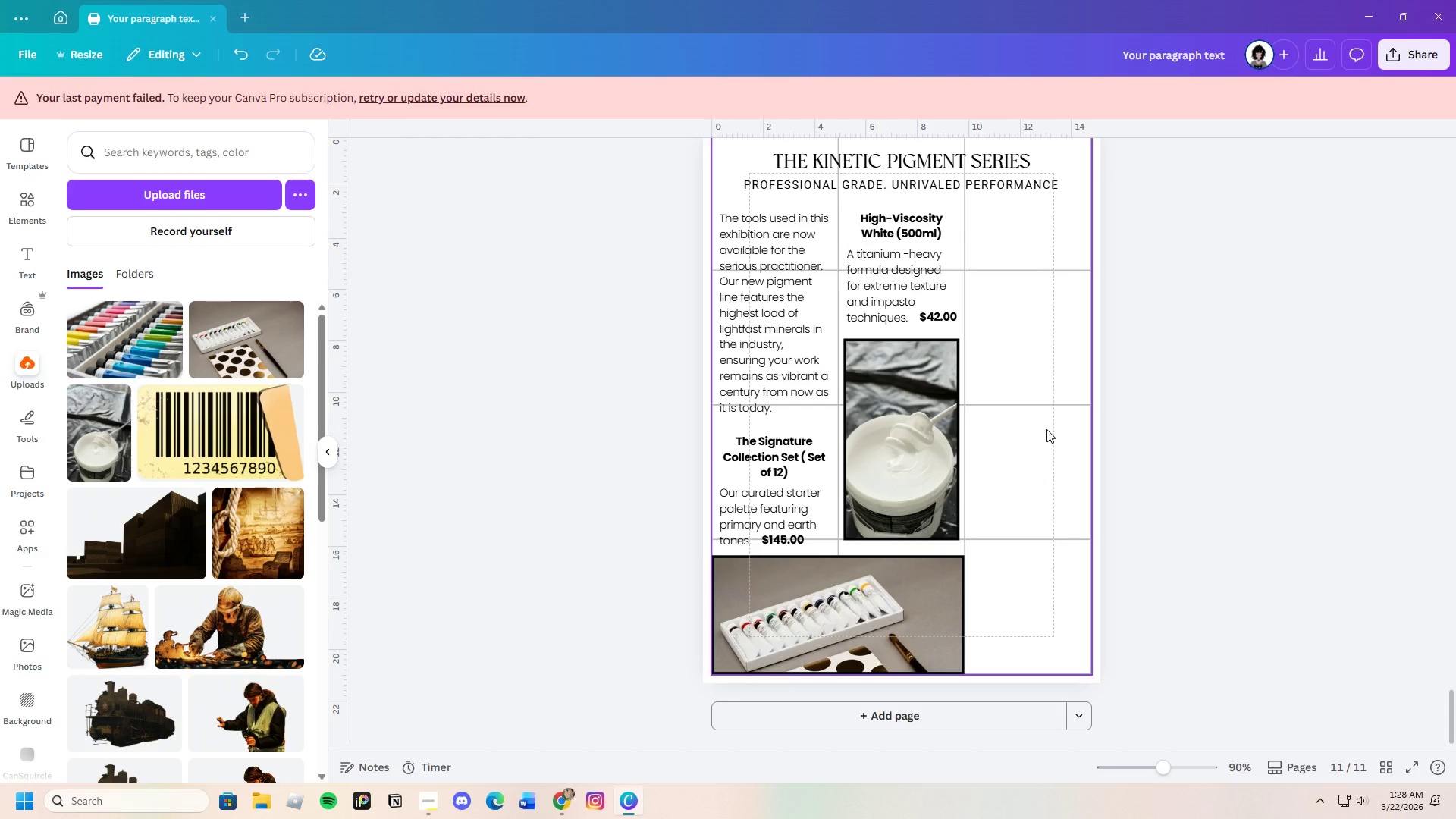 
wait(5.75)
 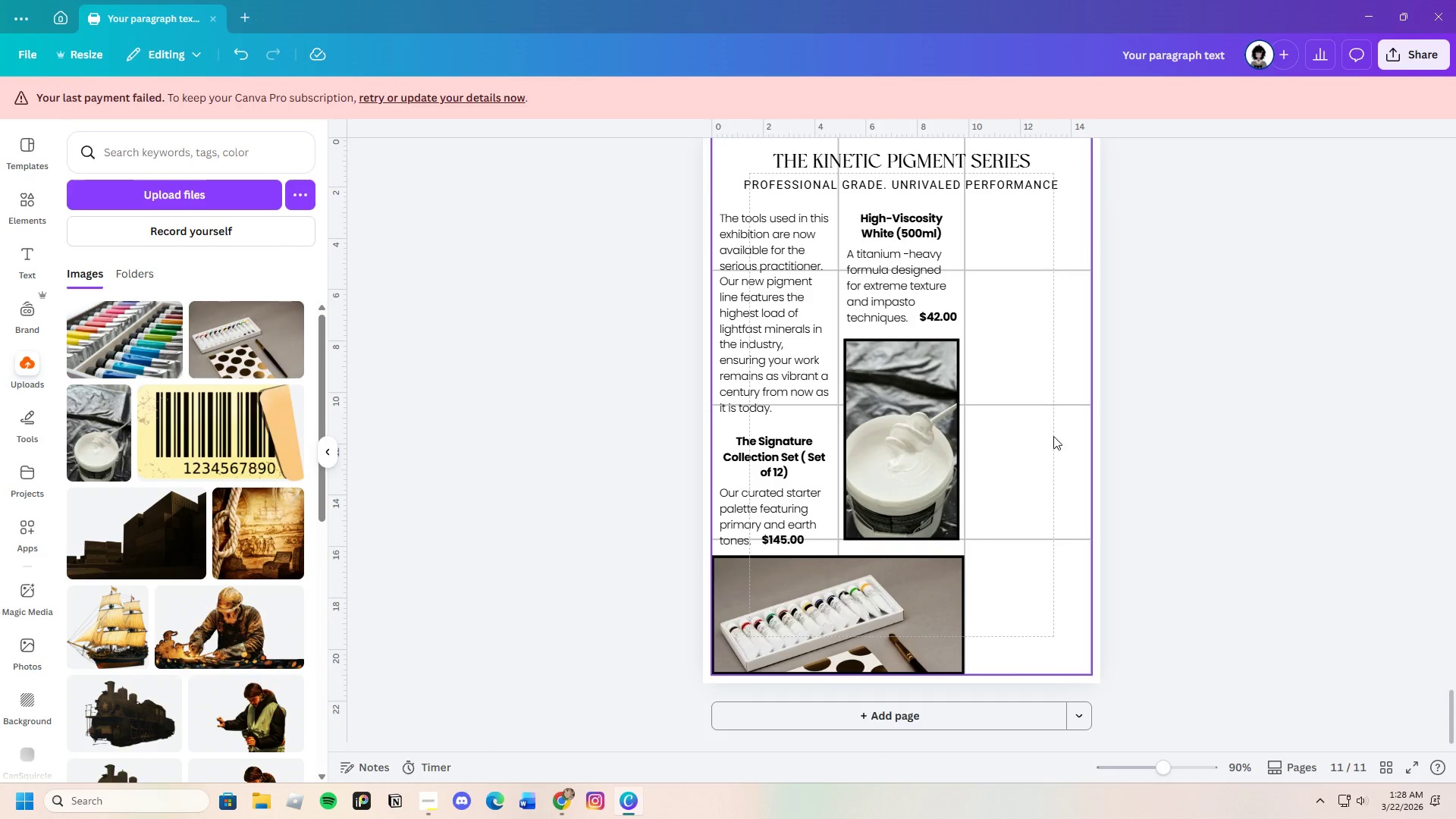 
left_click([907, 224])
 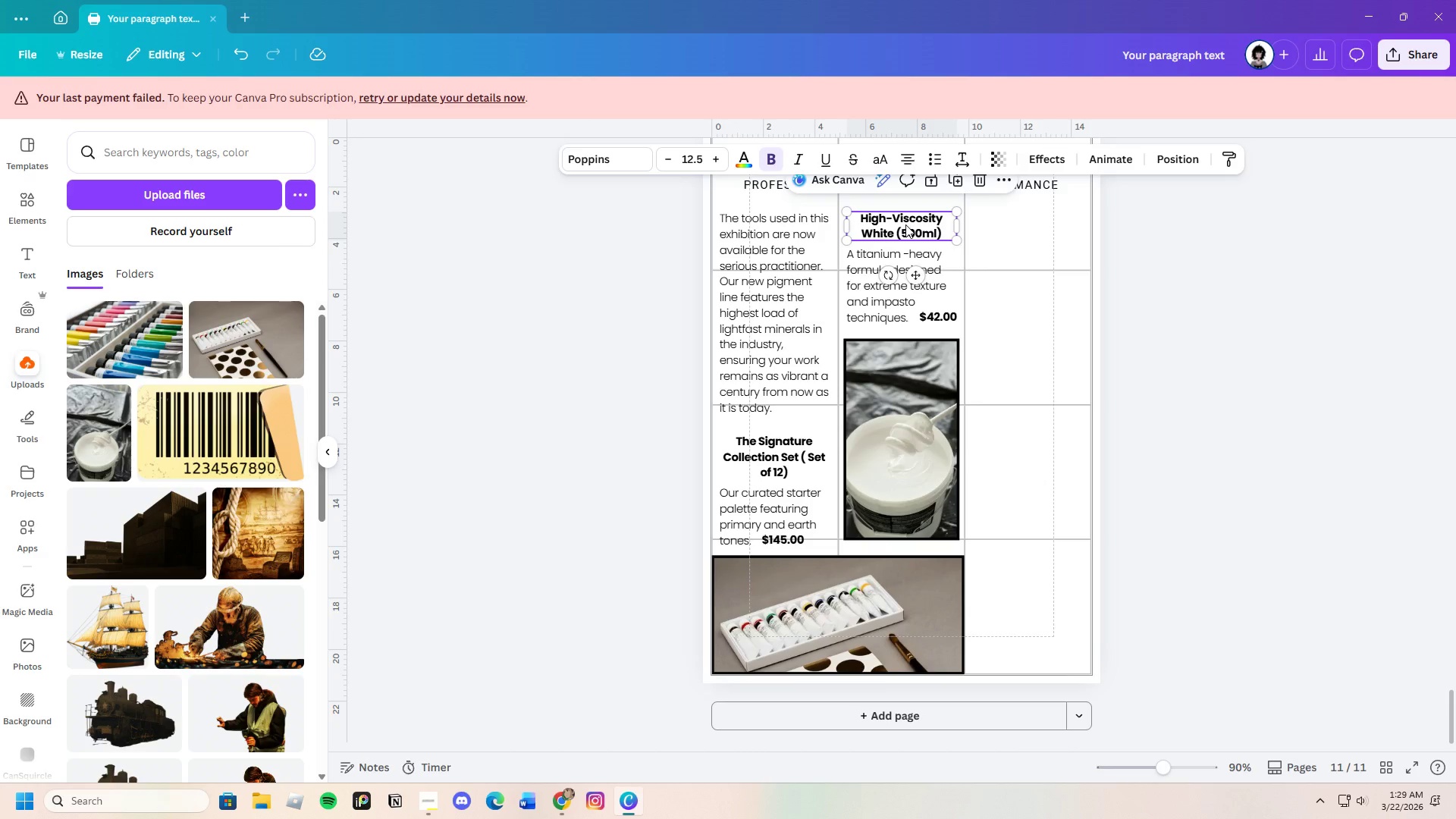 
key(Control+C)
 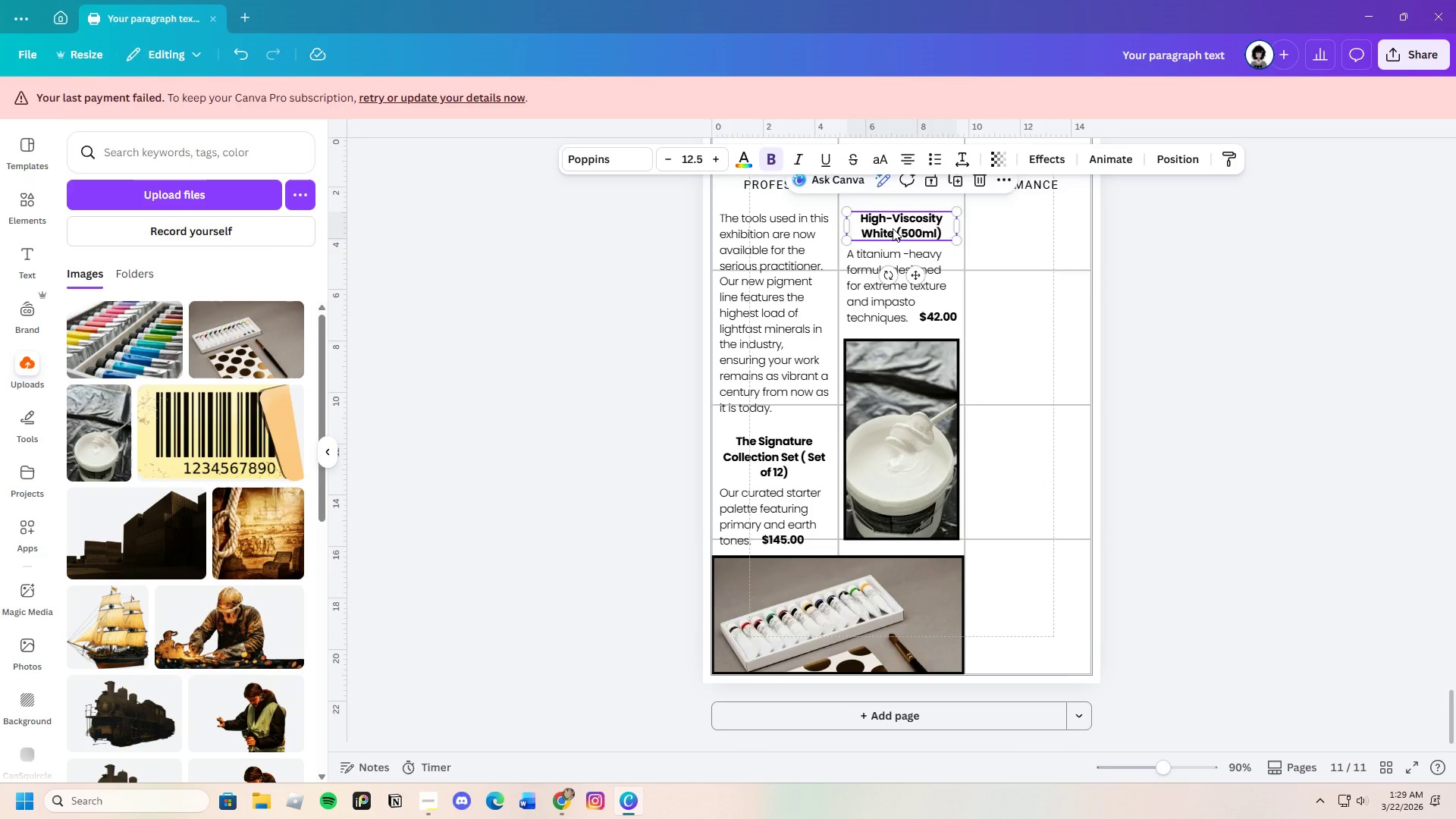 
key(Control+V)
 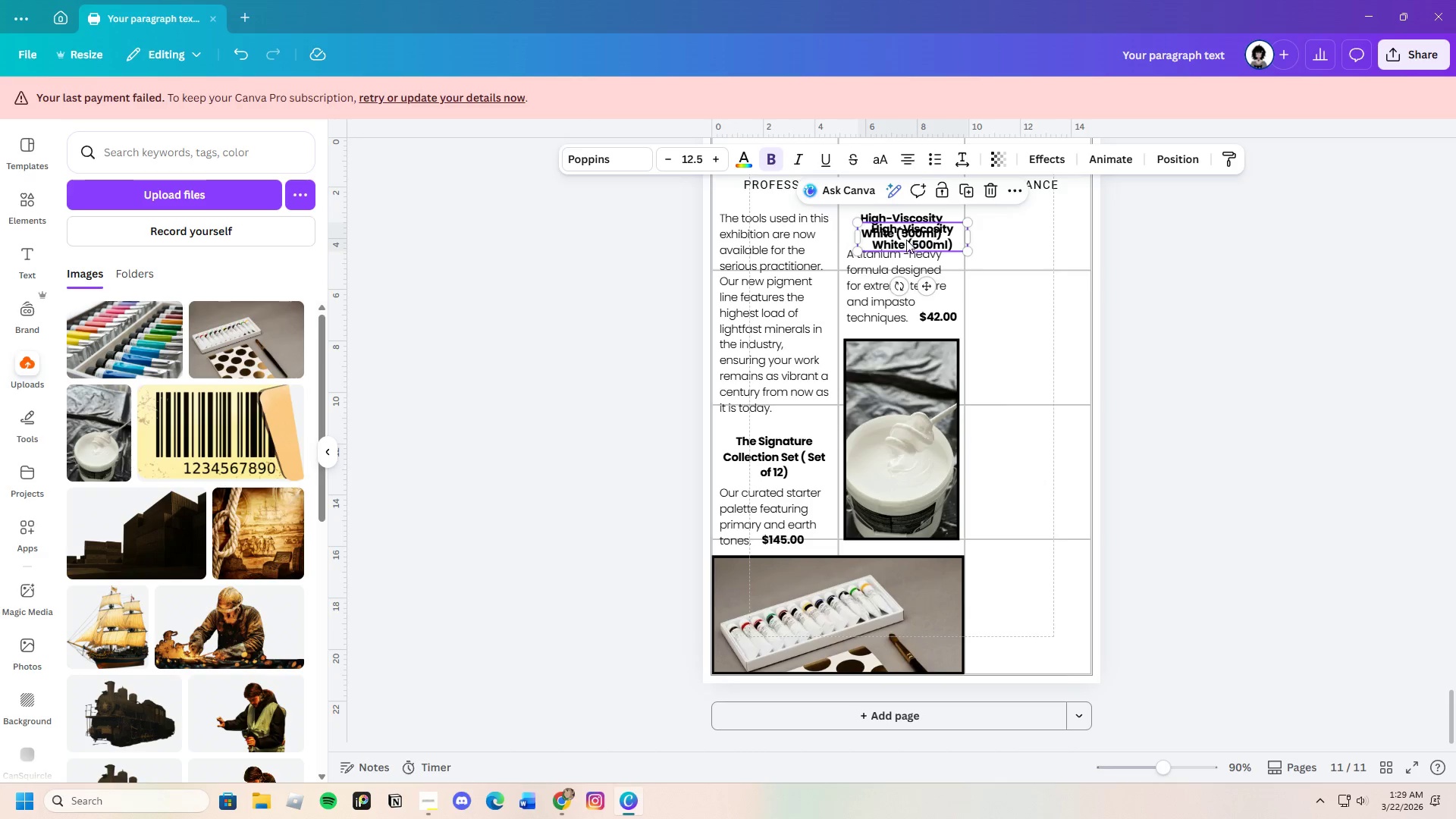 
left_click_drag(start_coordinate=[907, 240], to_coordinate=[1024, 231])
 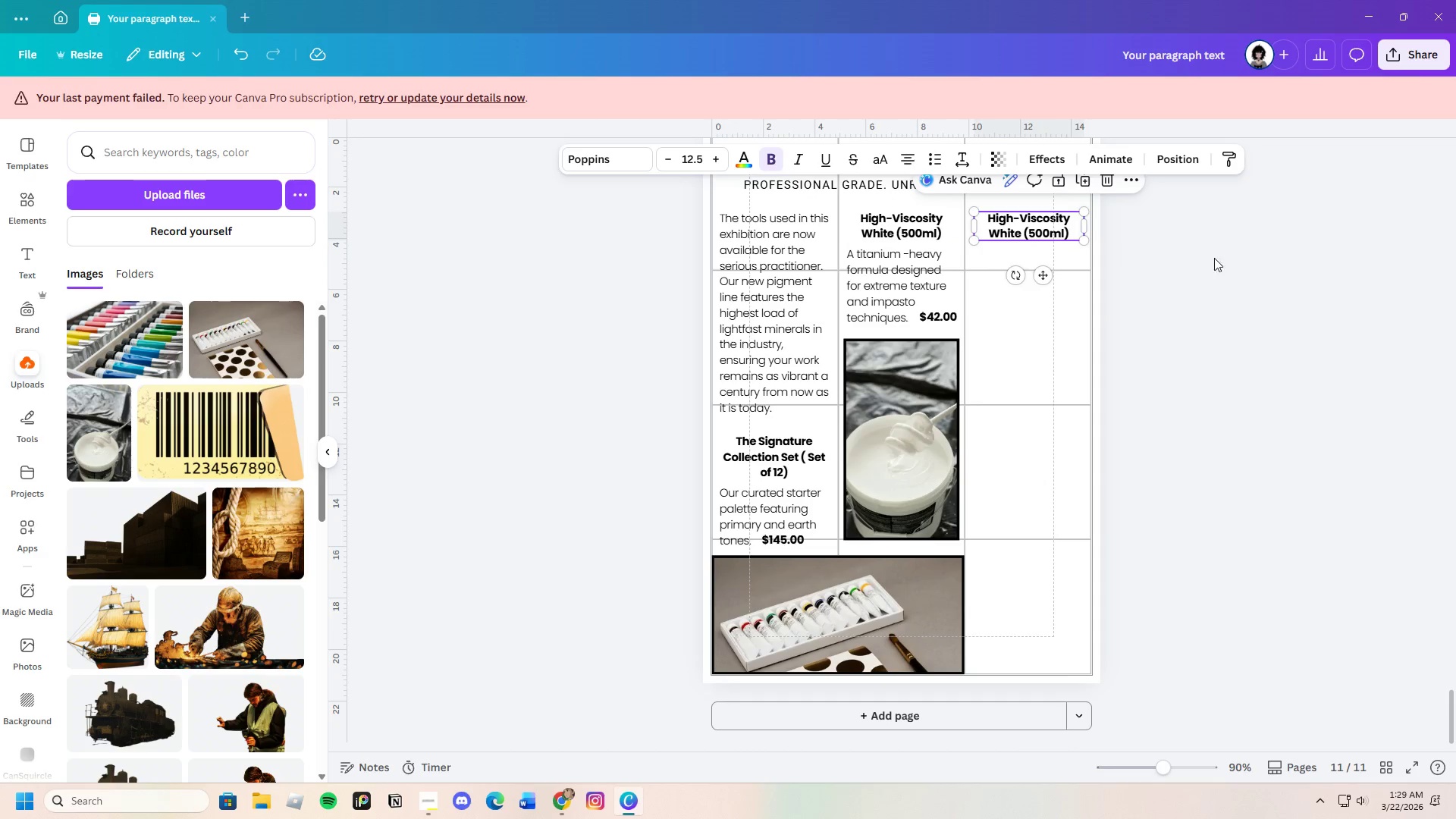 
left_click([1225, 260])
 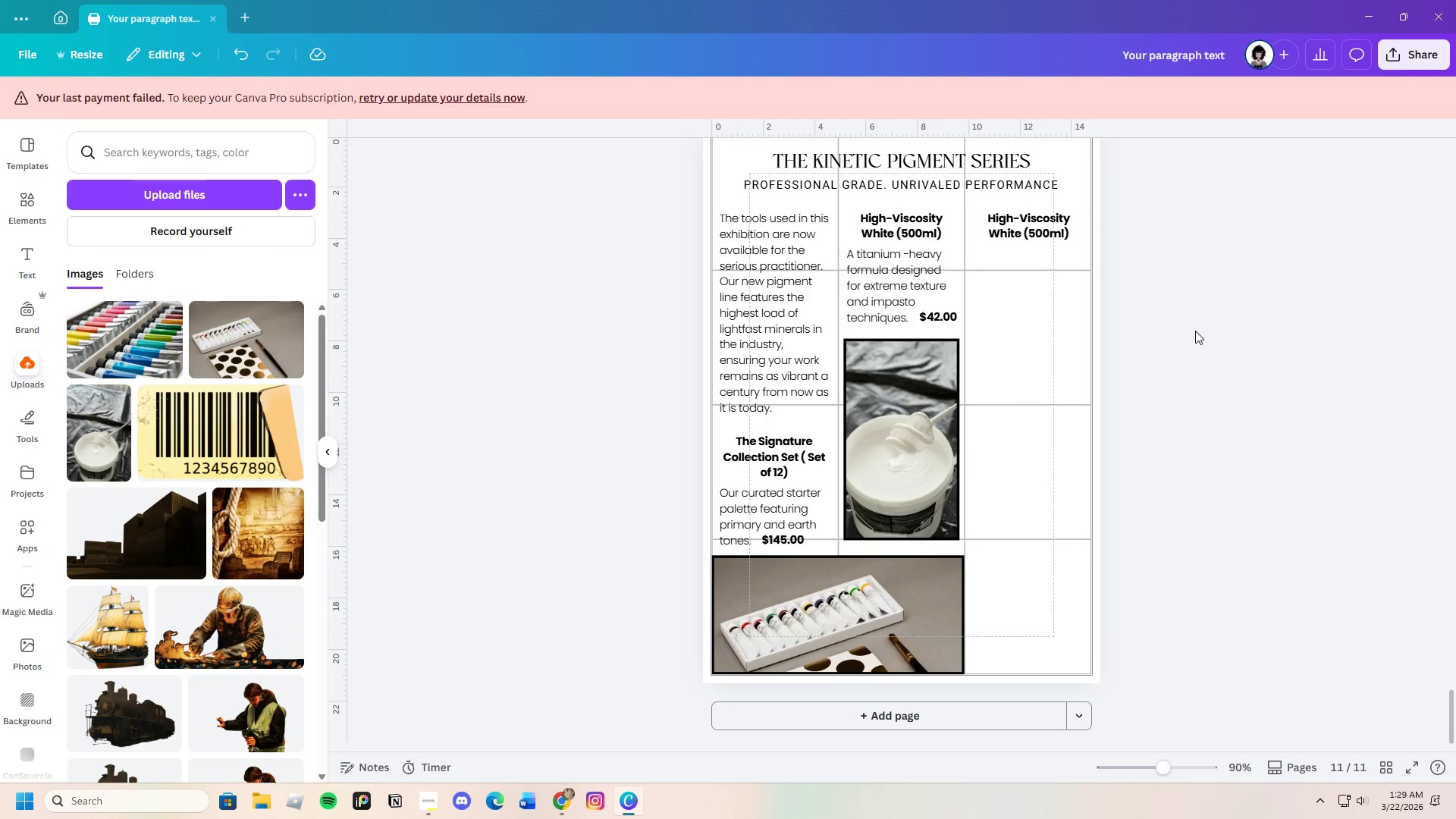 
scroll: coordinate [1265, 592], scroll_direction: up, amount: 1.0
 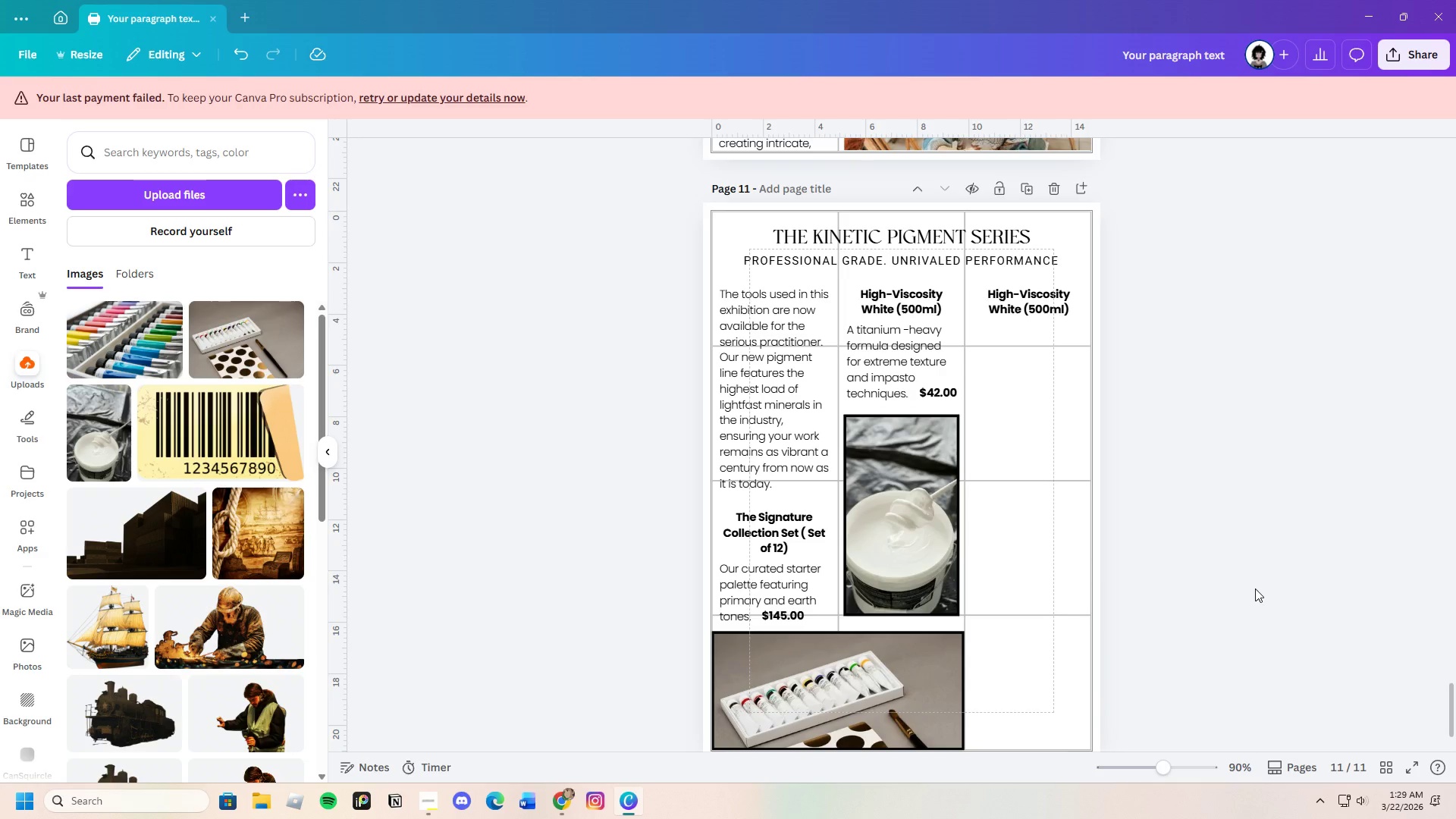 
scroll: coordinate [1255, 588], scroll_direction: down, amount: 3.0
 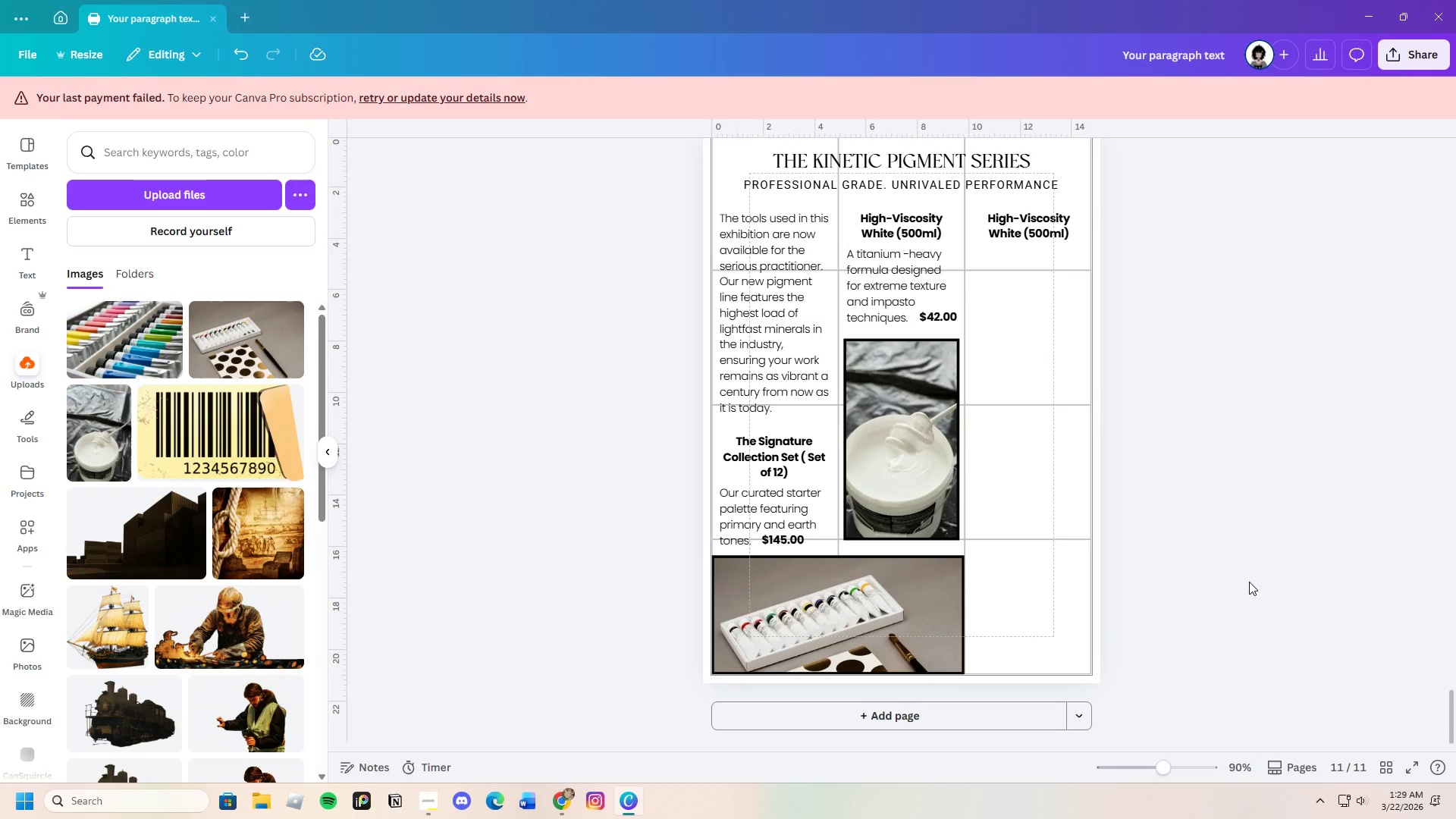 
wait(14.37)
 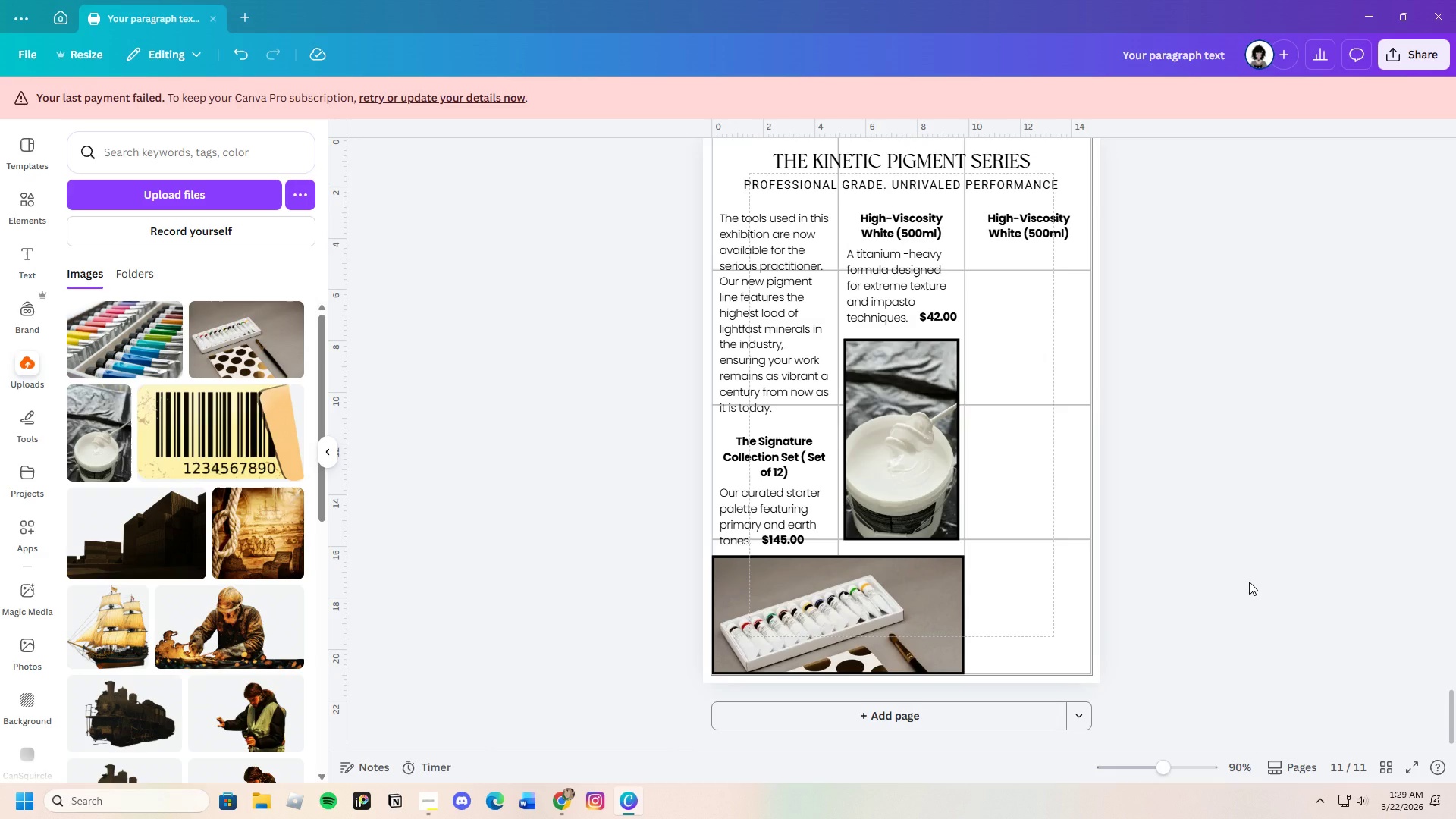 
double_click([1040, 237])
 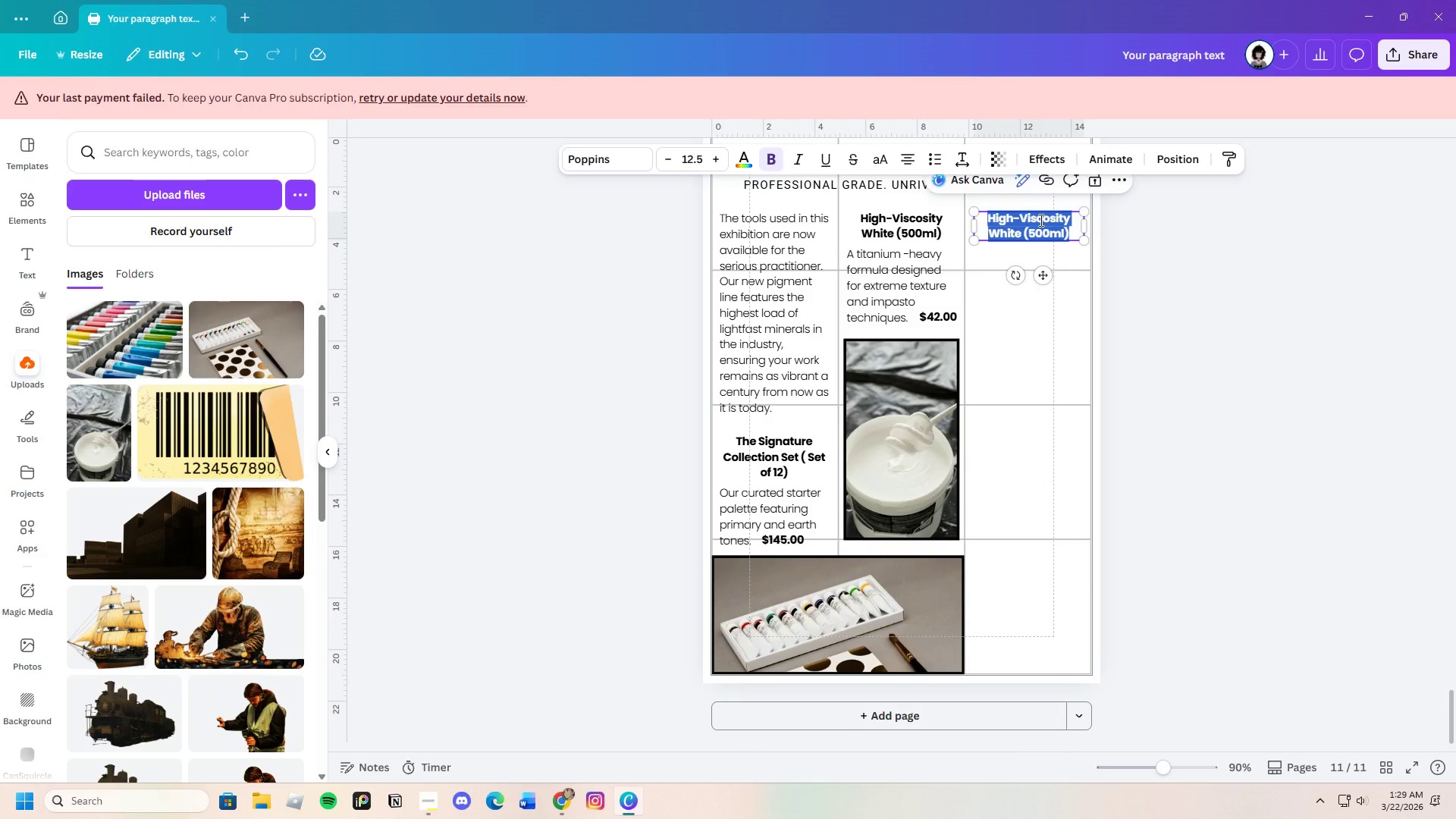 
key(Backspace)
type(The MAs)
key(Backspace)
key(Backspace)
type(aster's Solvent )
 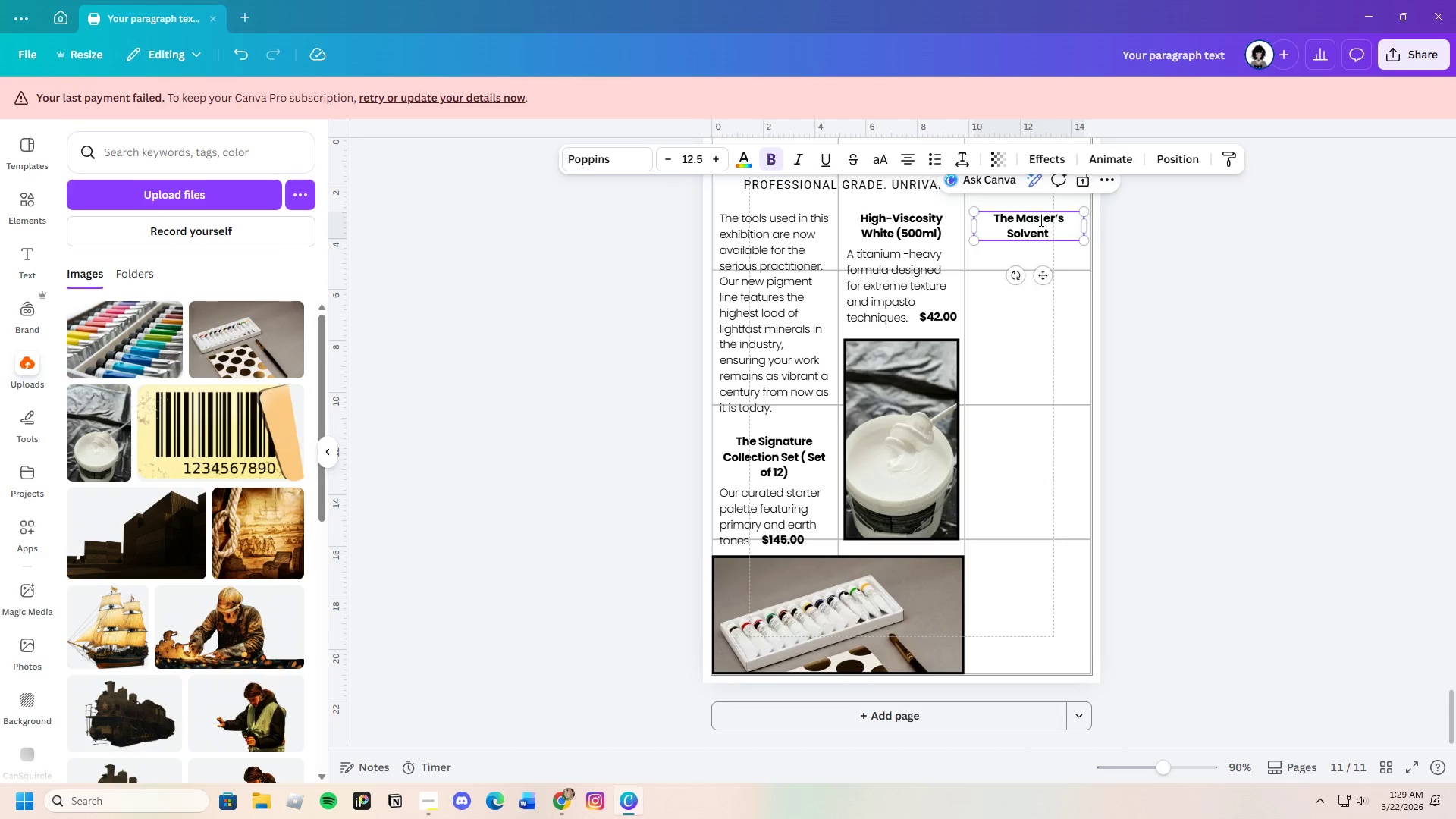 
key(Space)
 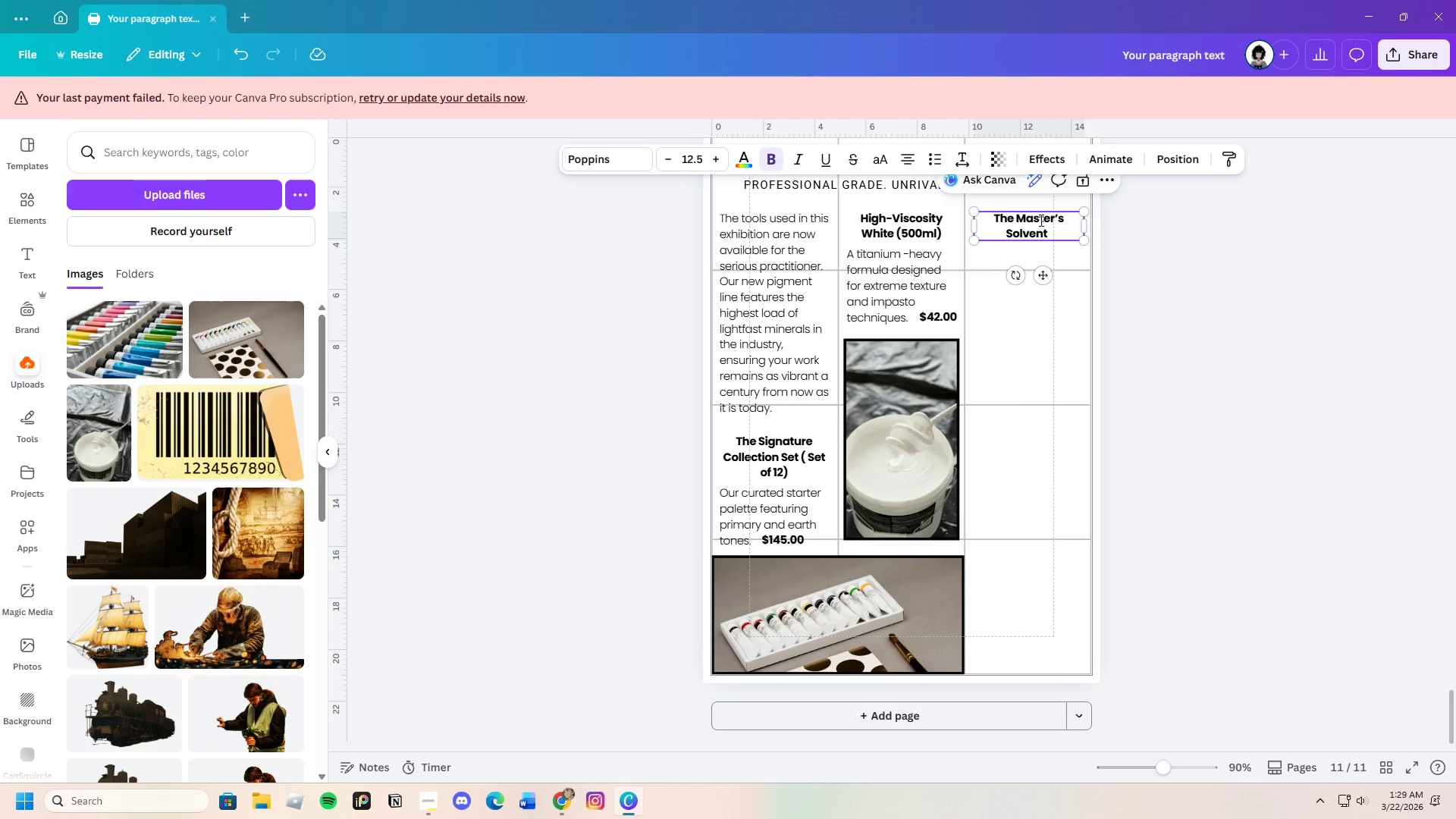 
key(Backspace)
 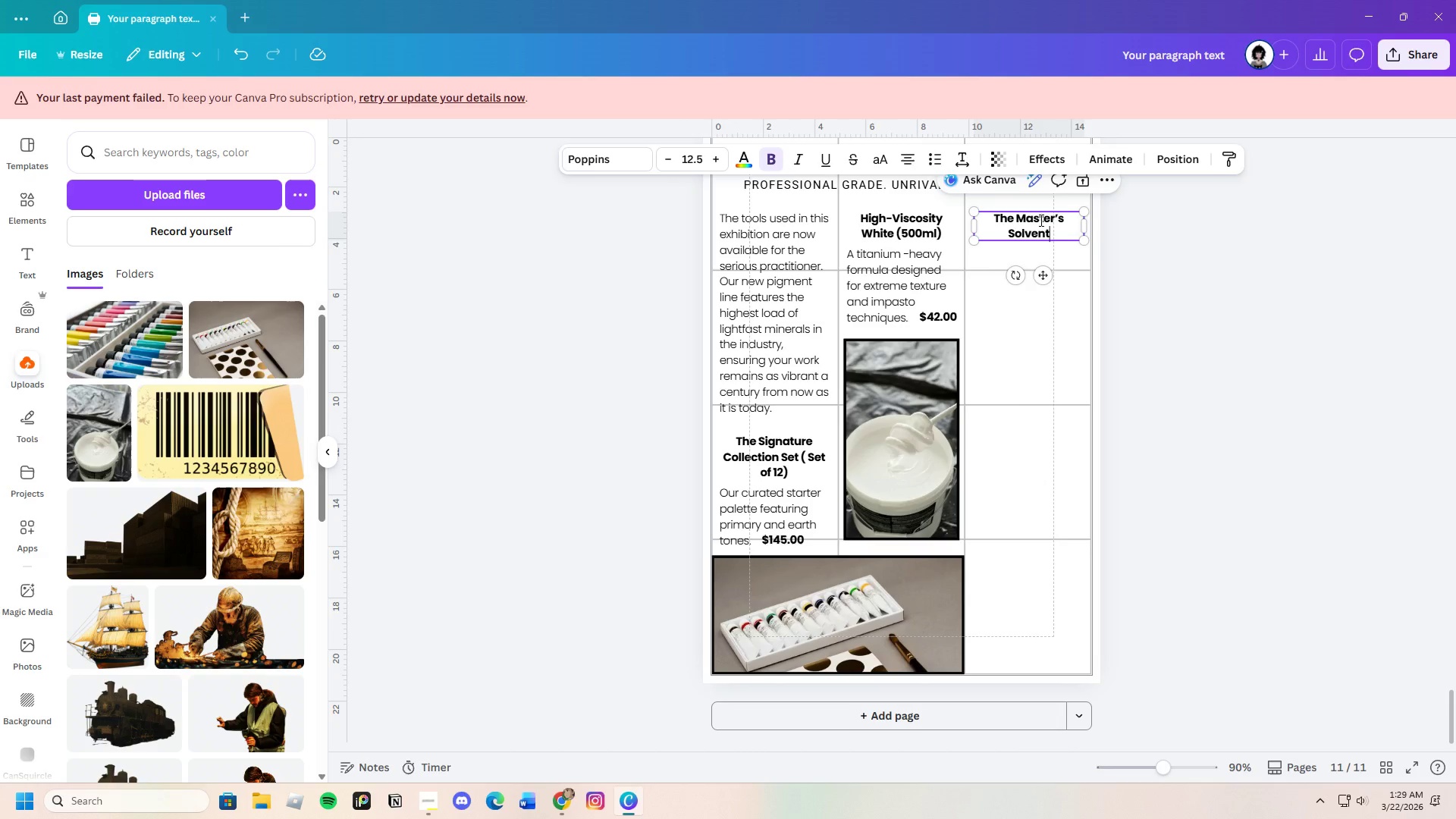 
key(Backspace)
 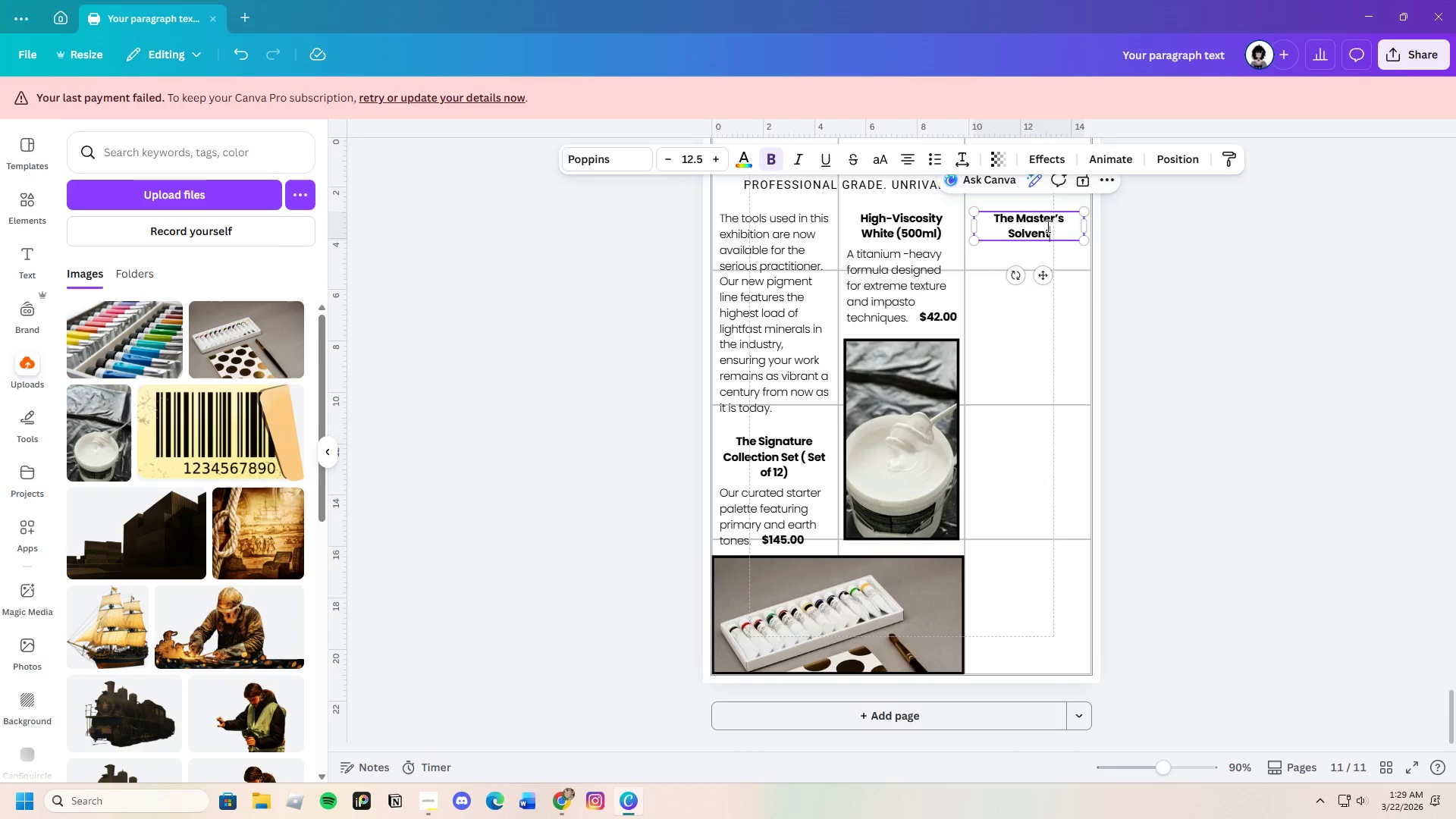 
left_click([1188, 277])
 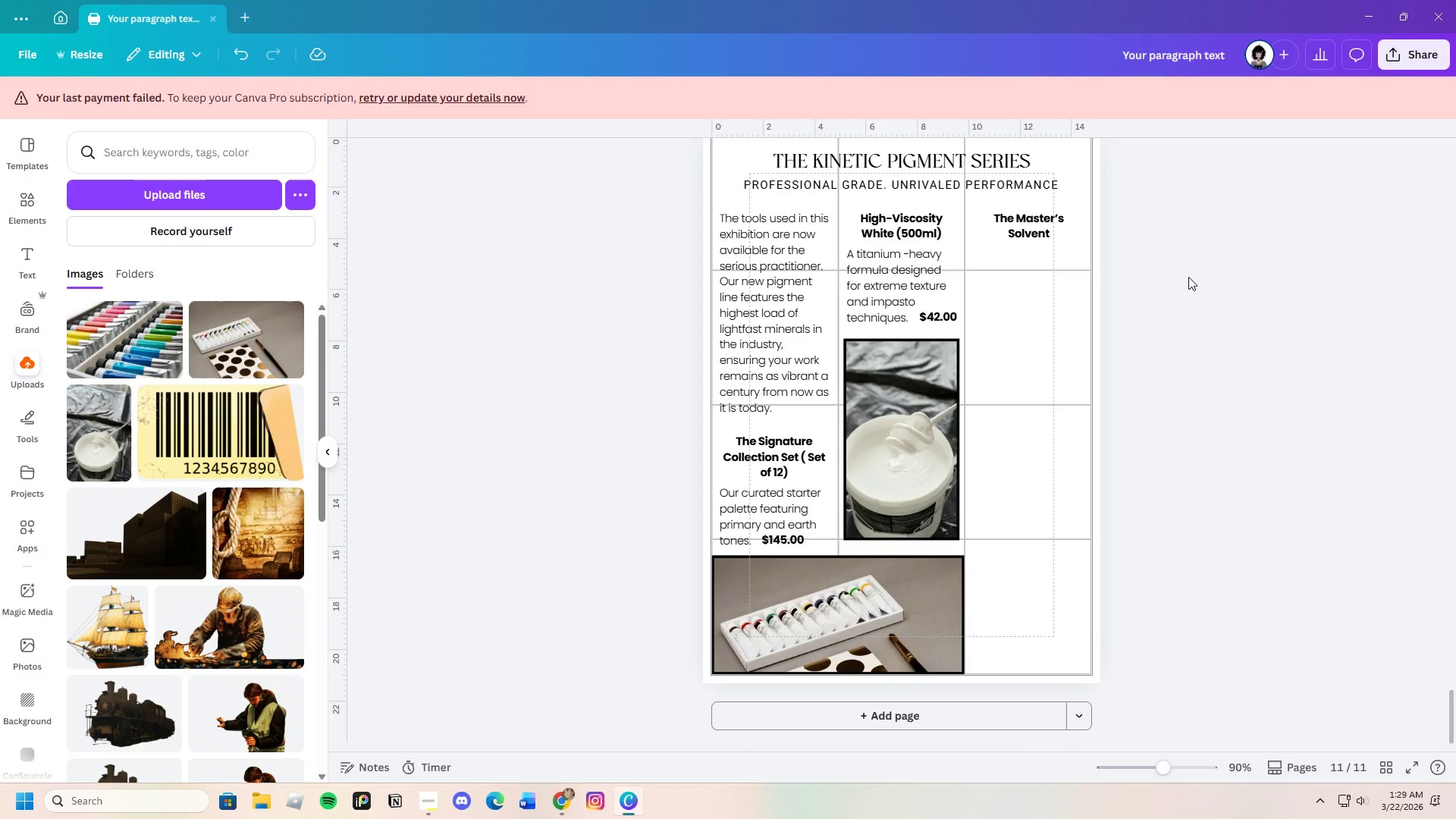 
left_click([912, 274])
 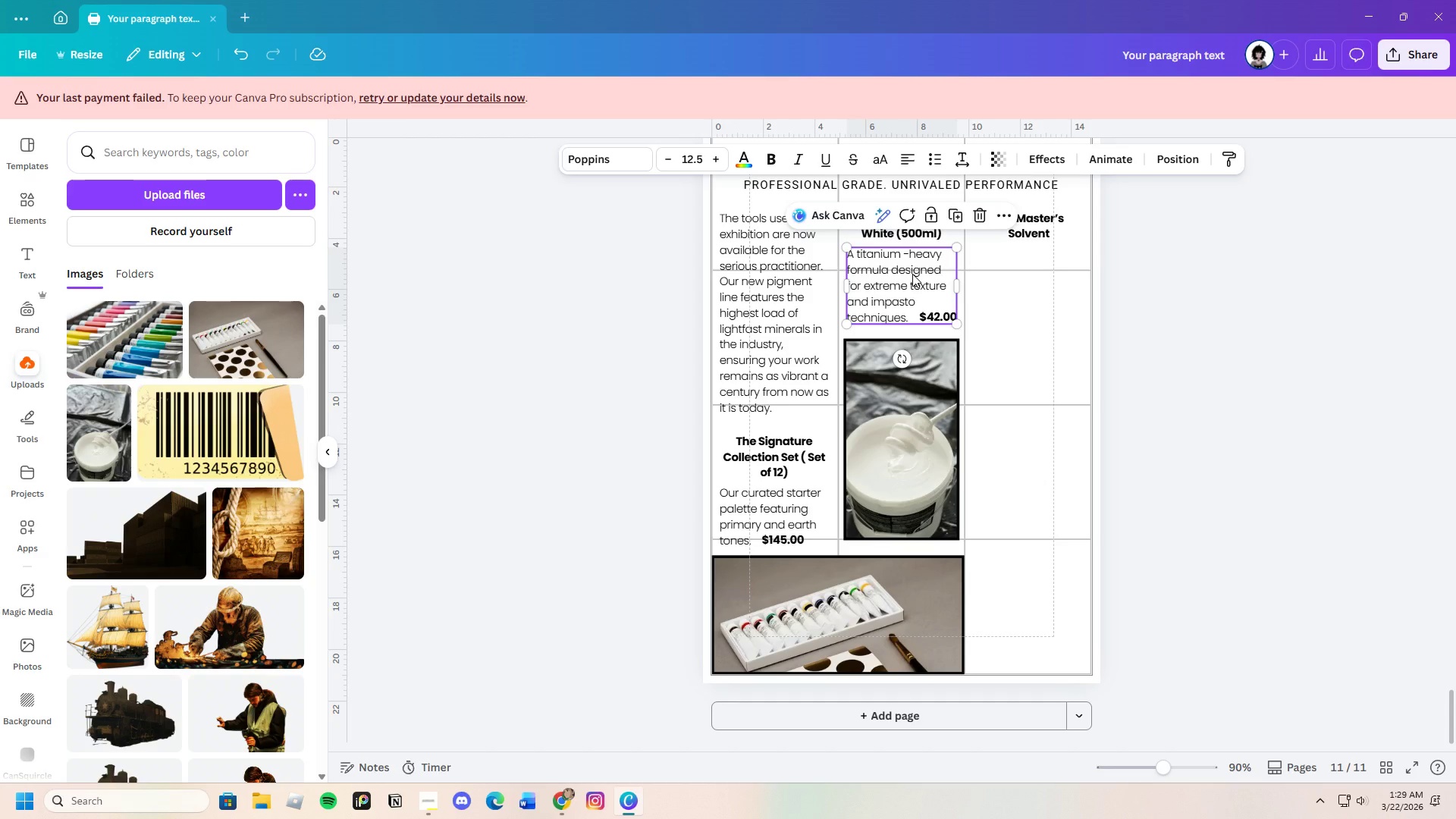 
key(Control+C)
 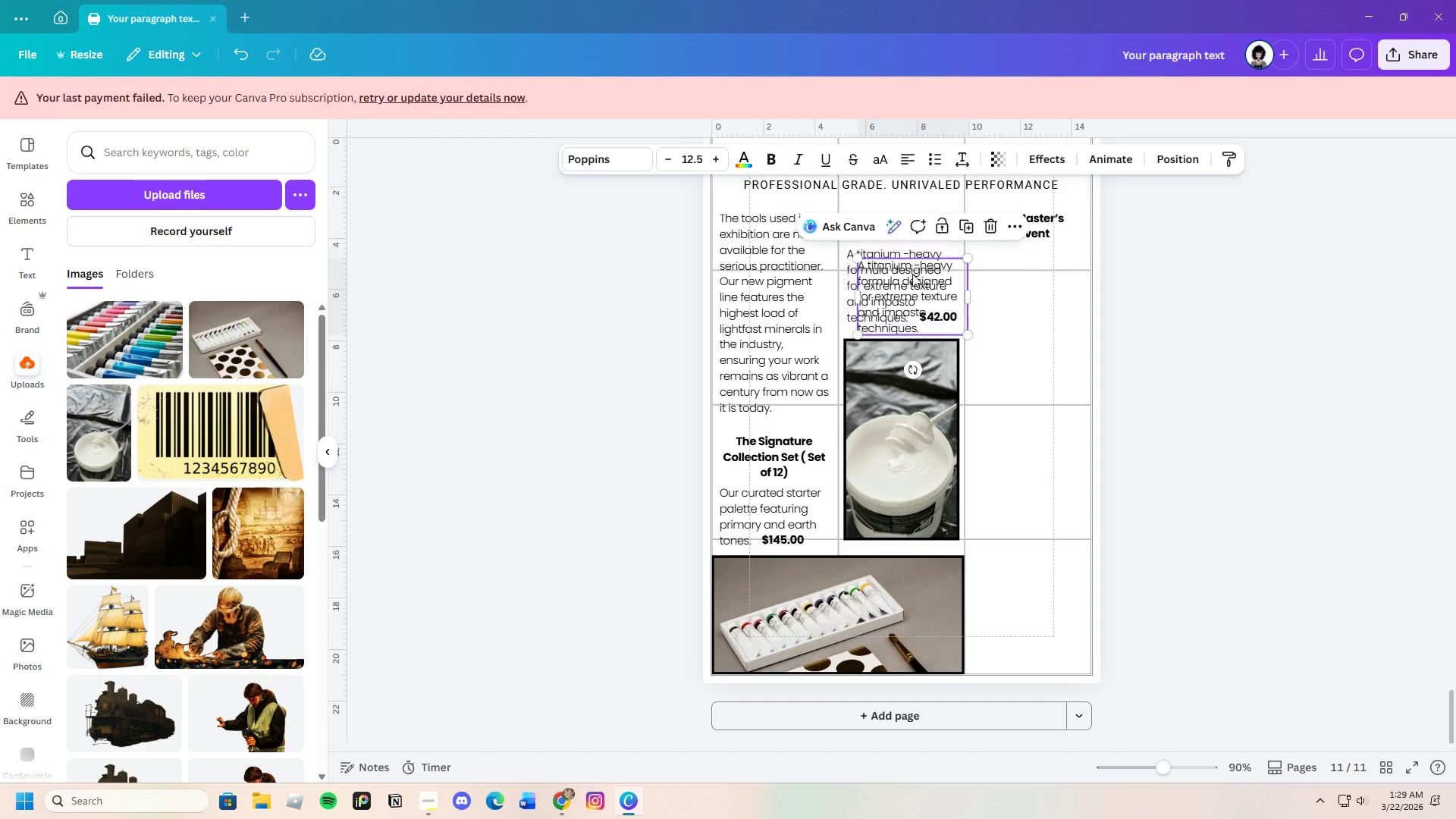 
key(Control+V)
 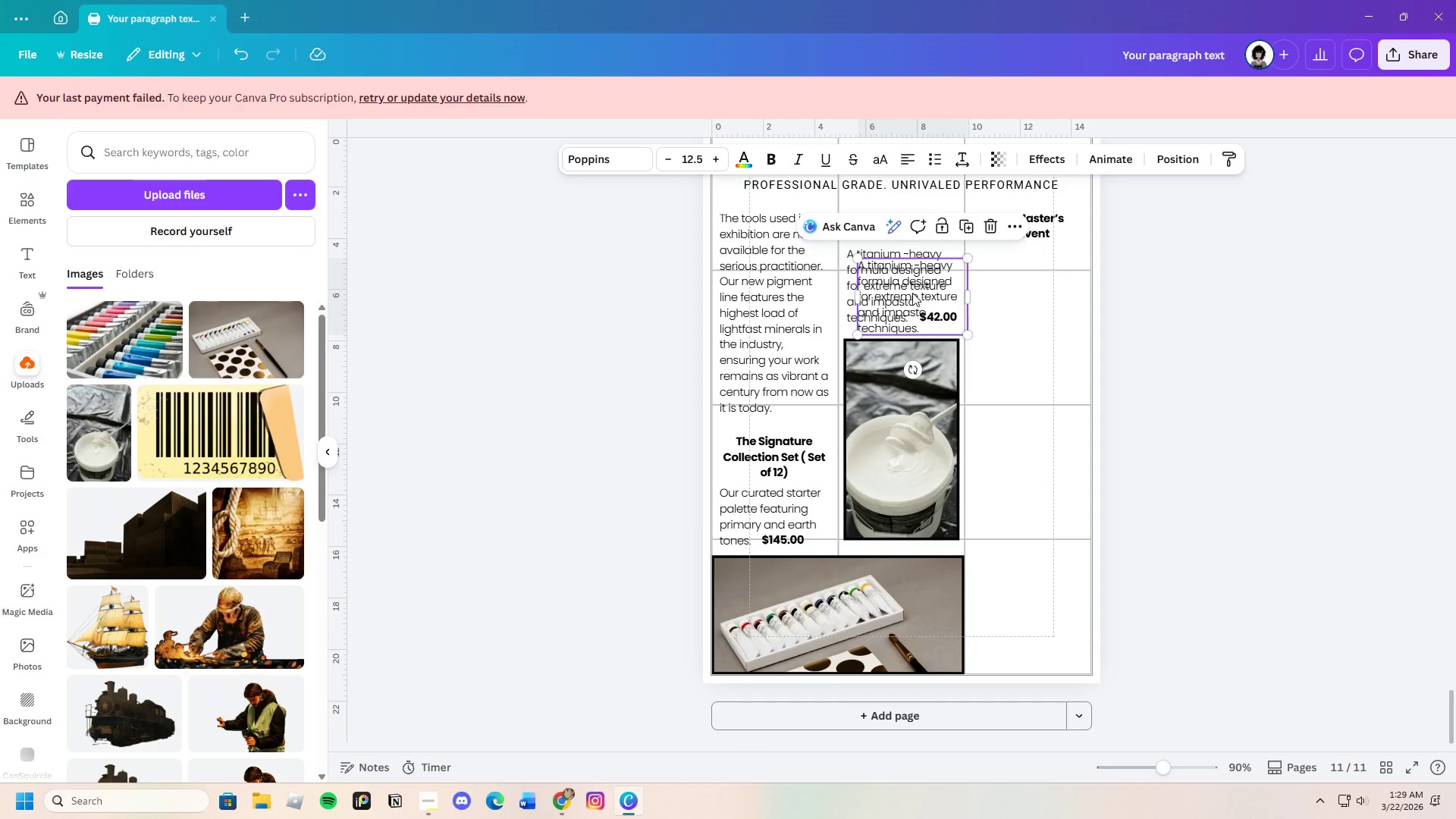 
left_click_drag(start_coordinate=[915, 295], to_coordinate=[1032, 288])
 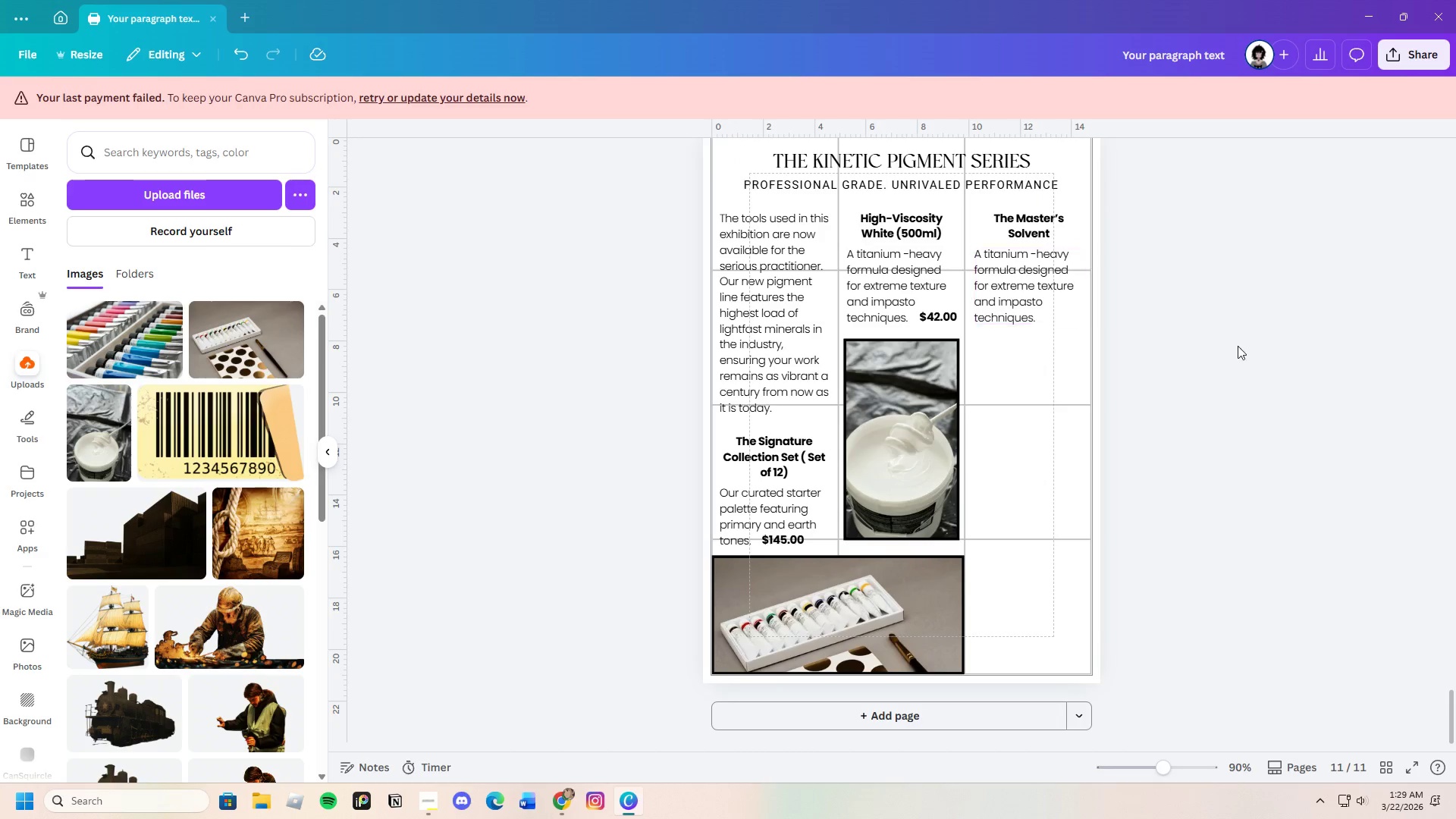 
scroll: coordinate [1254, 393], scroll_direction: none, amount: 0.0
 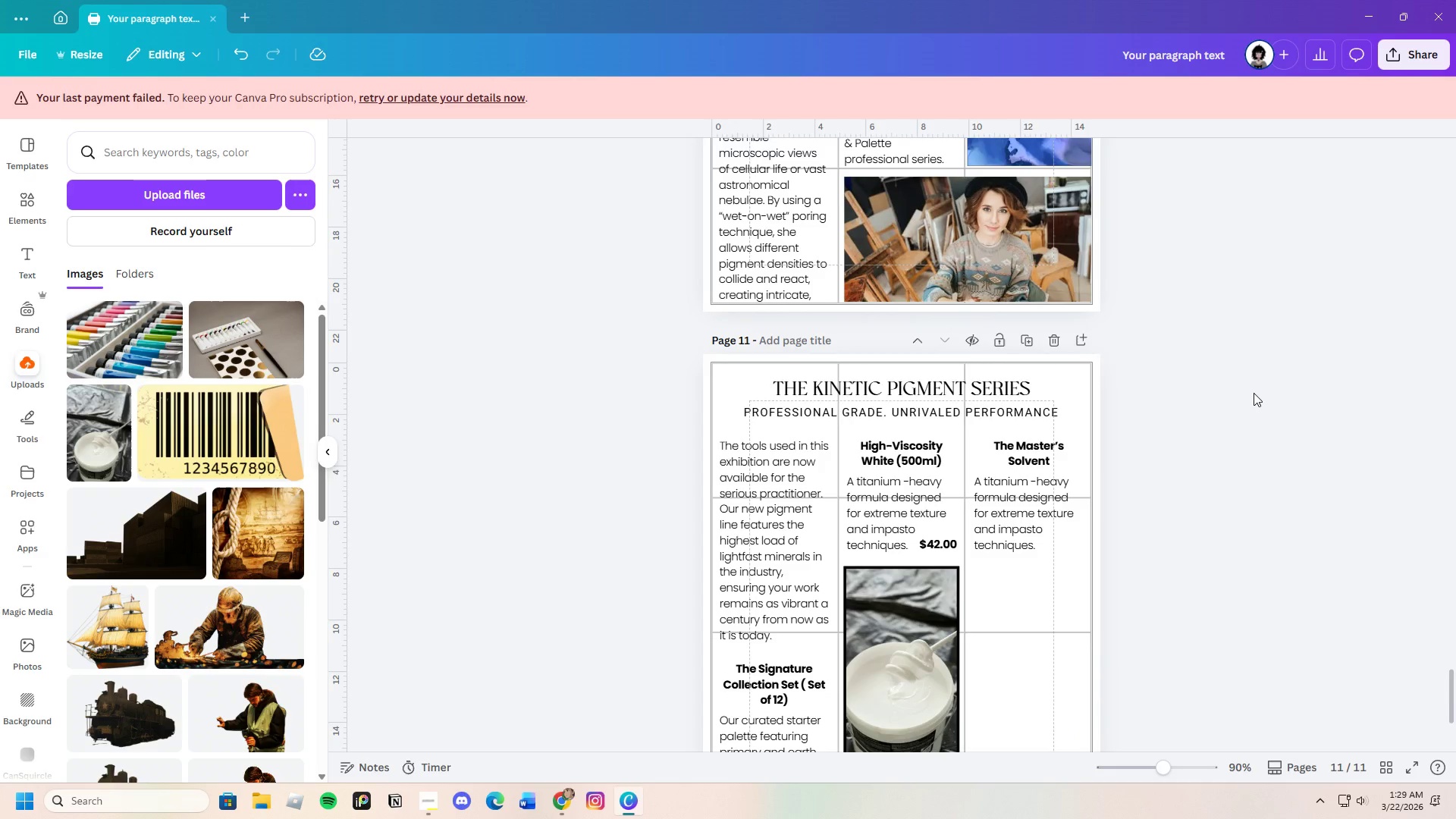 
scroll: coordinate [1254, 393], scroll_direction: down, amount: 3.0
 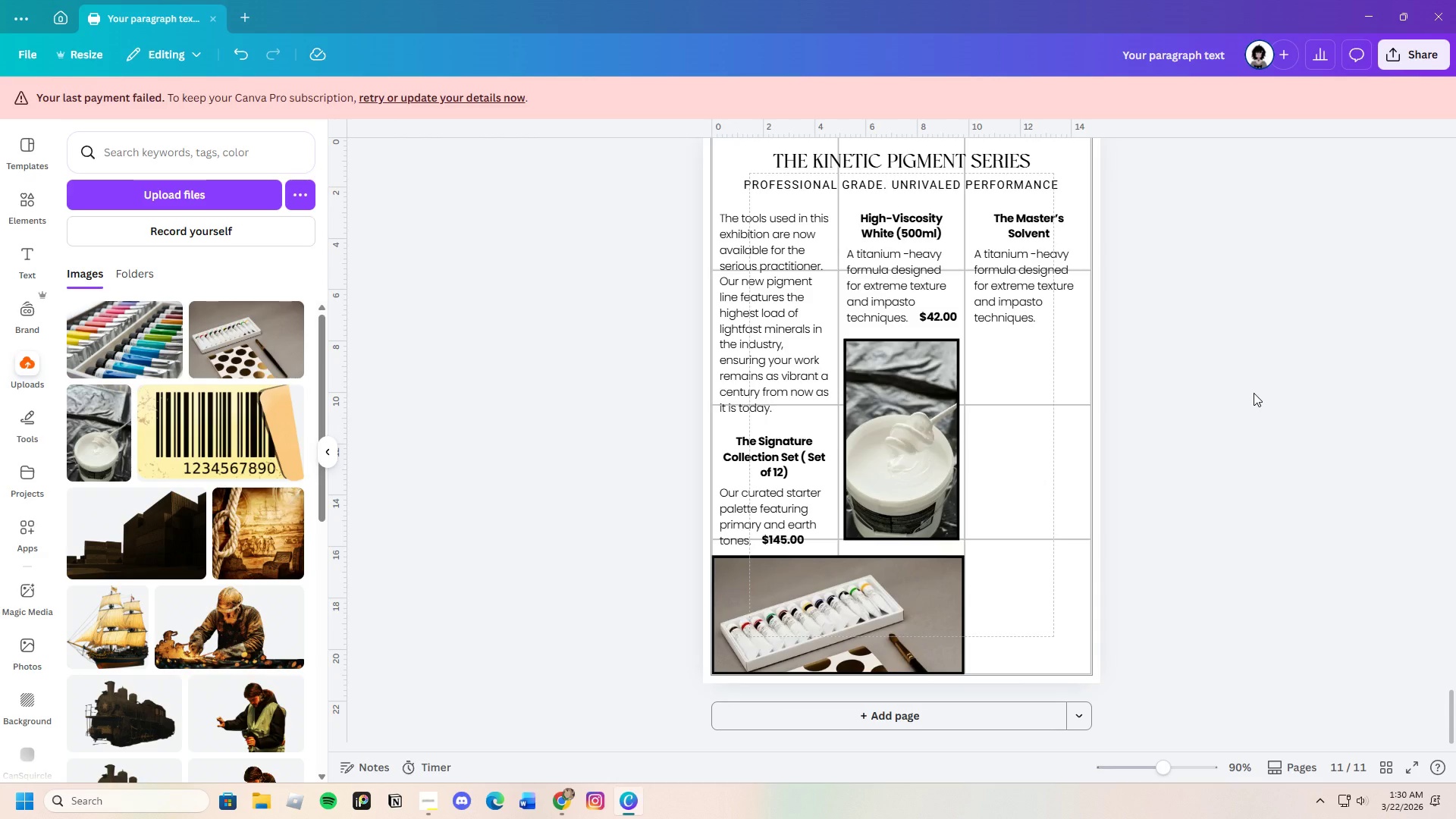 
wait(8.19)
 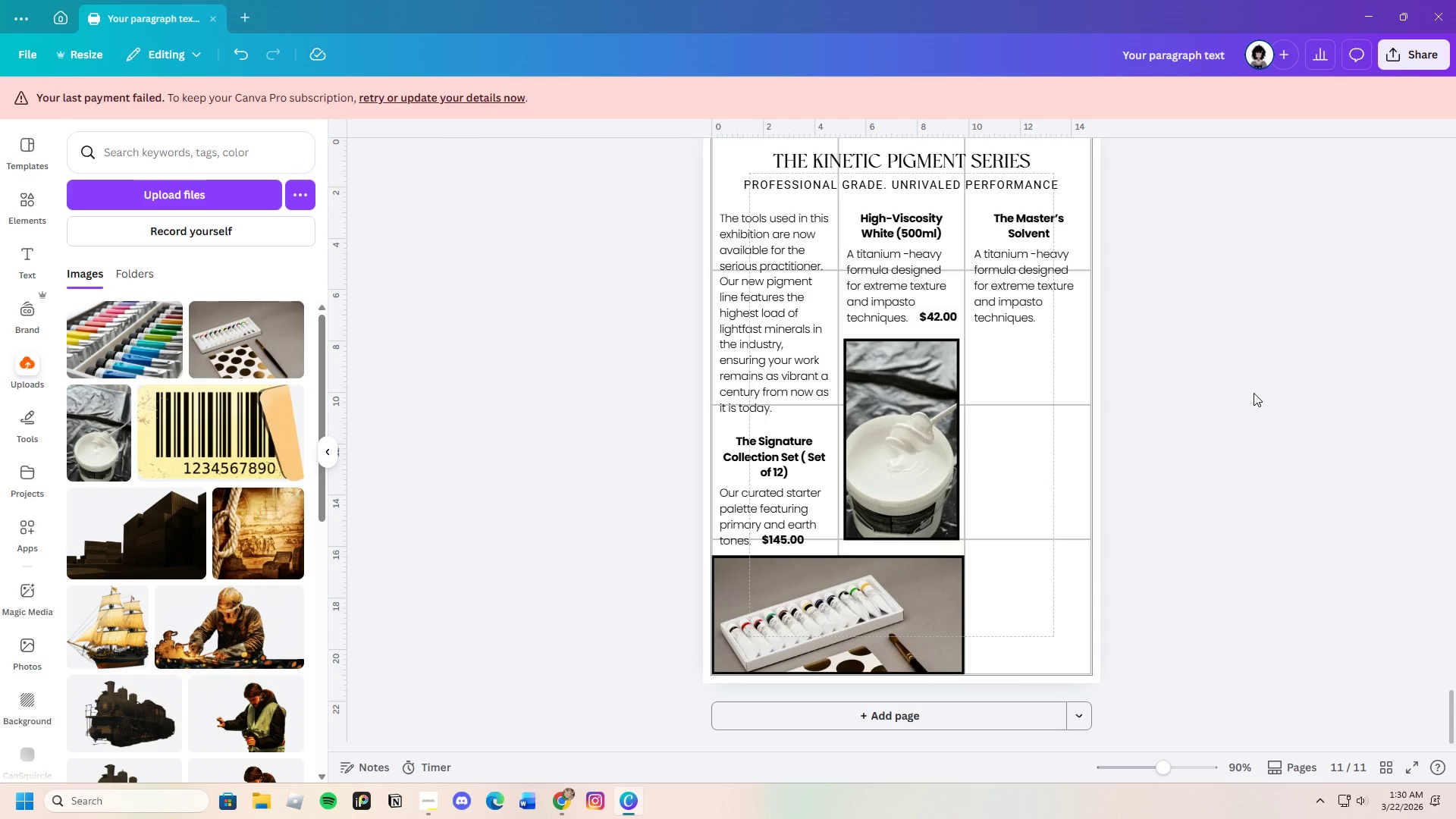 
scroll: coordinate [1266, 440], scroll_direction: up, amount: 1.0
 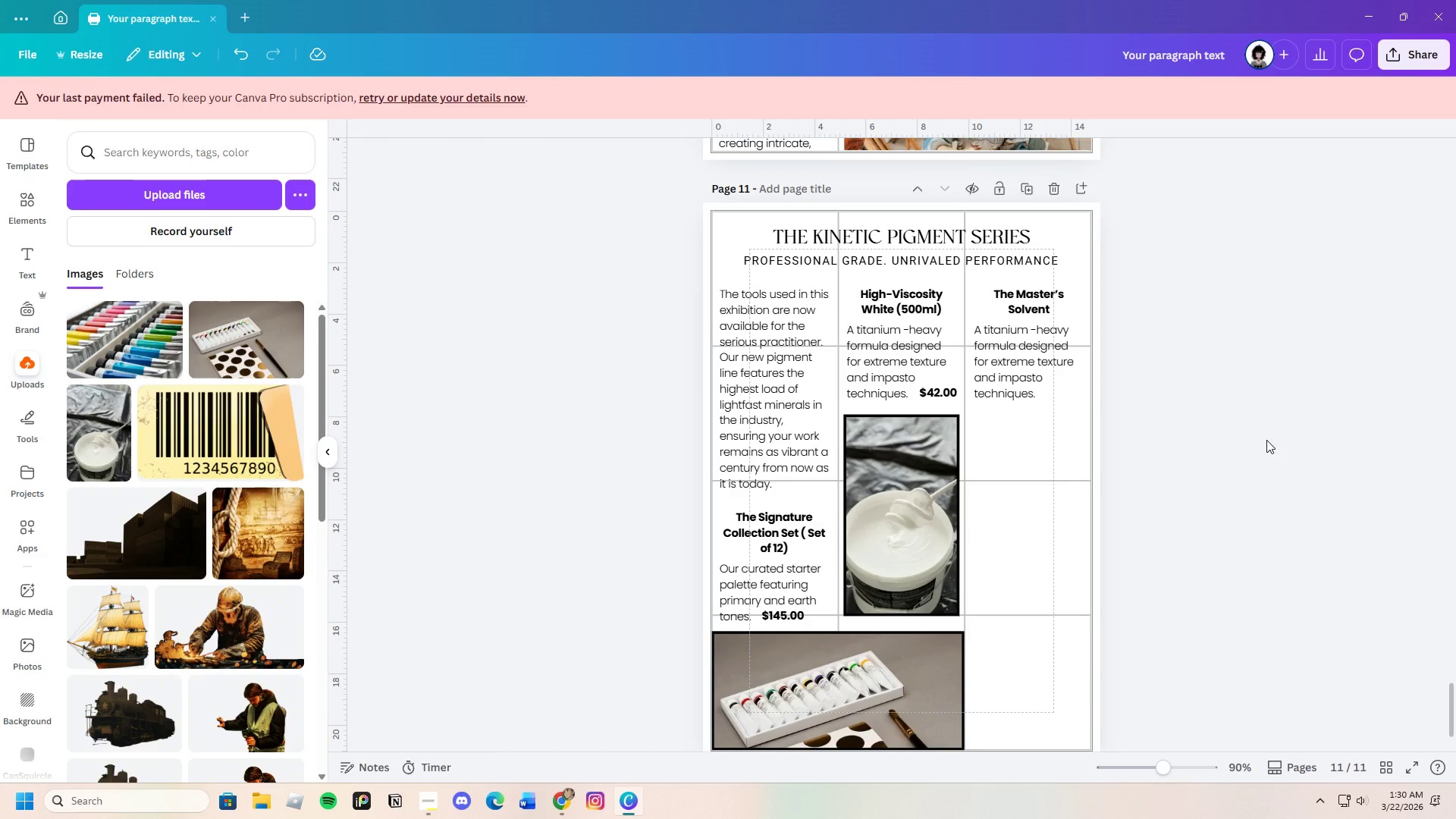 
left_click([1046, 381])
 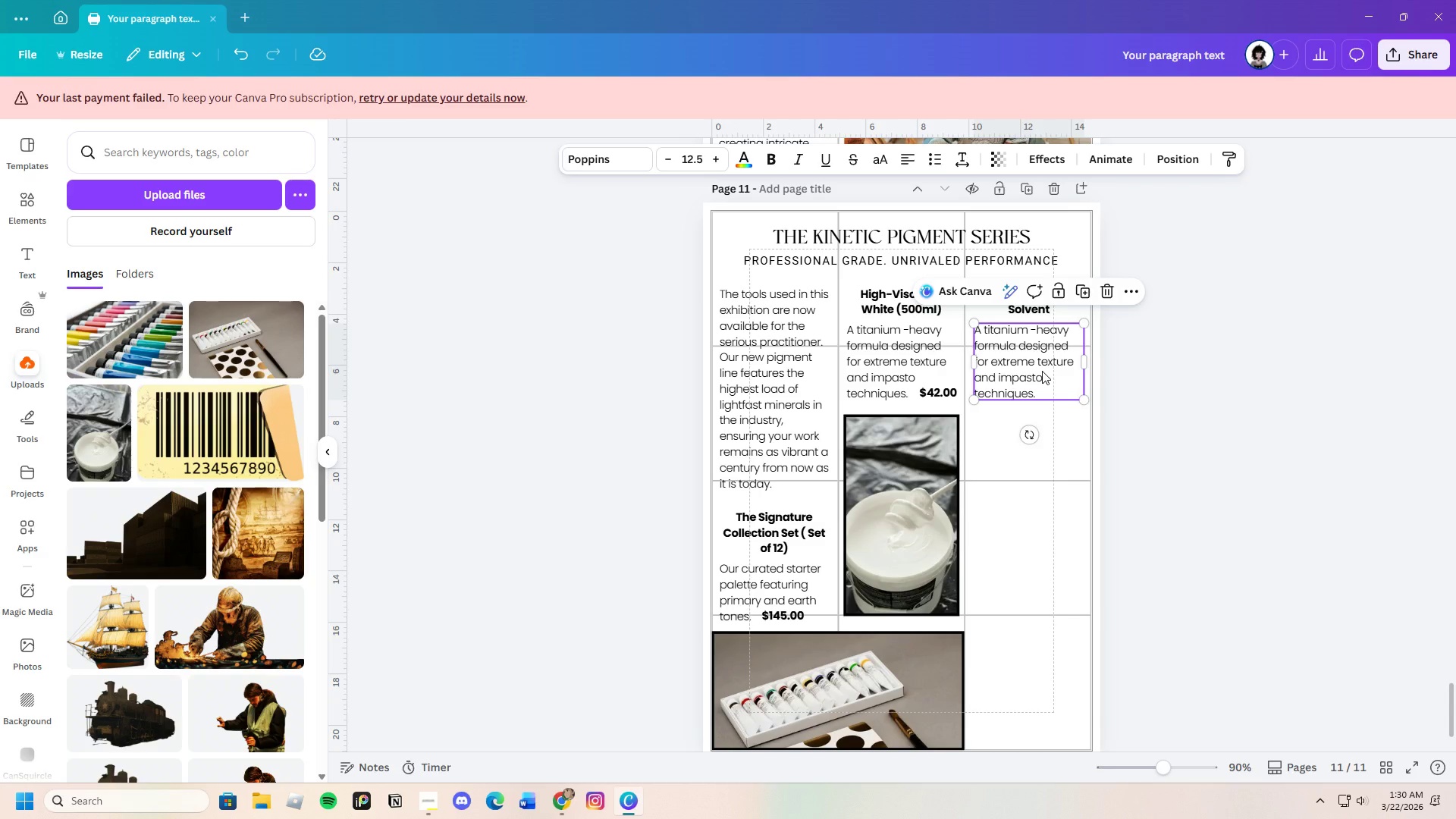 
scroll: coordinate [1260, 438], scroll_direction: down, amount: 1.0
 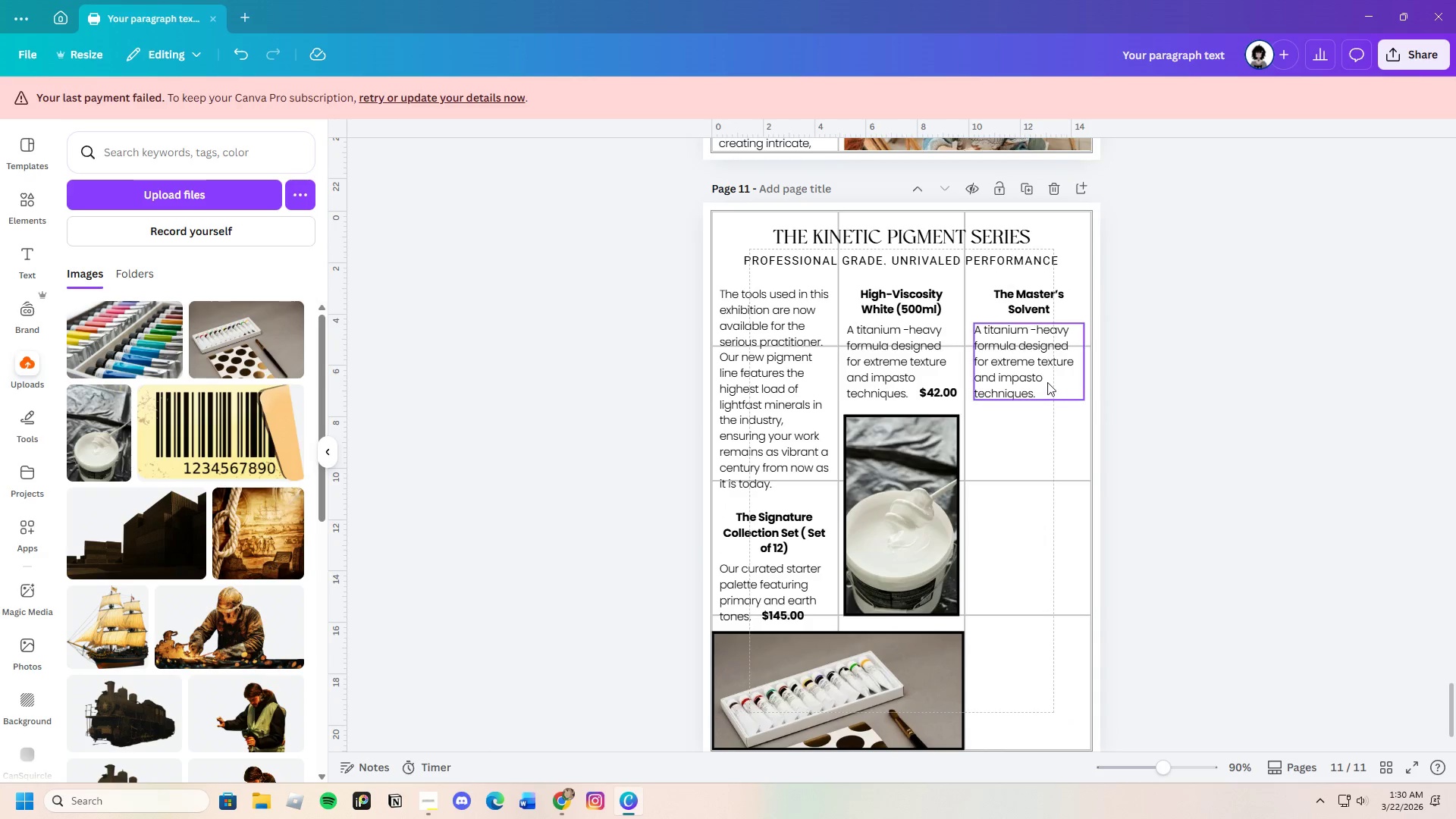 
left_click([1042, 371])
 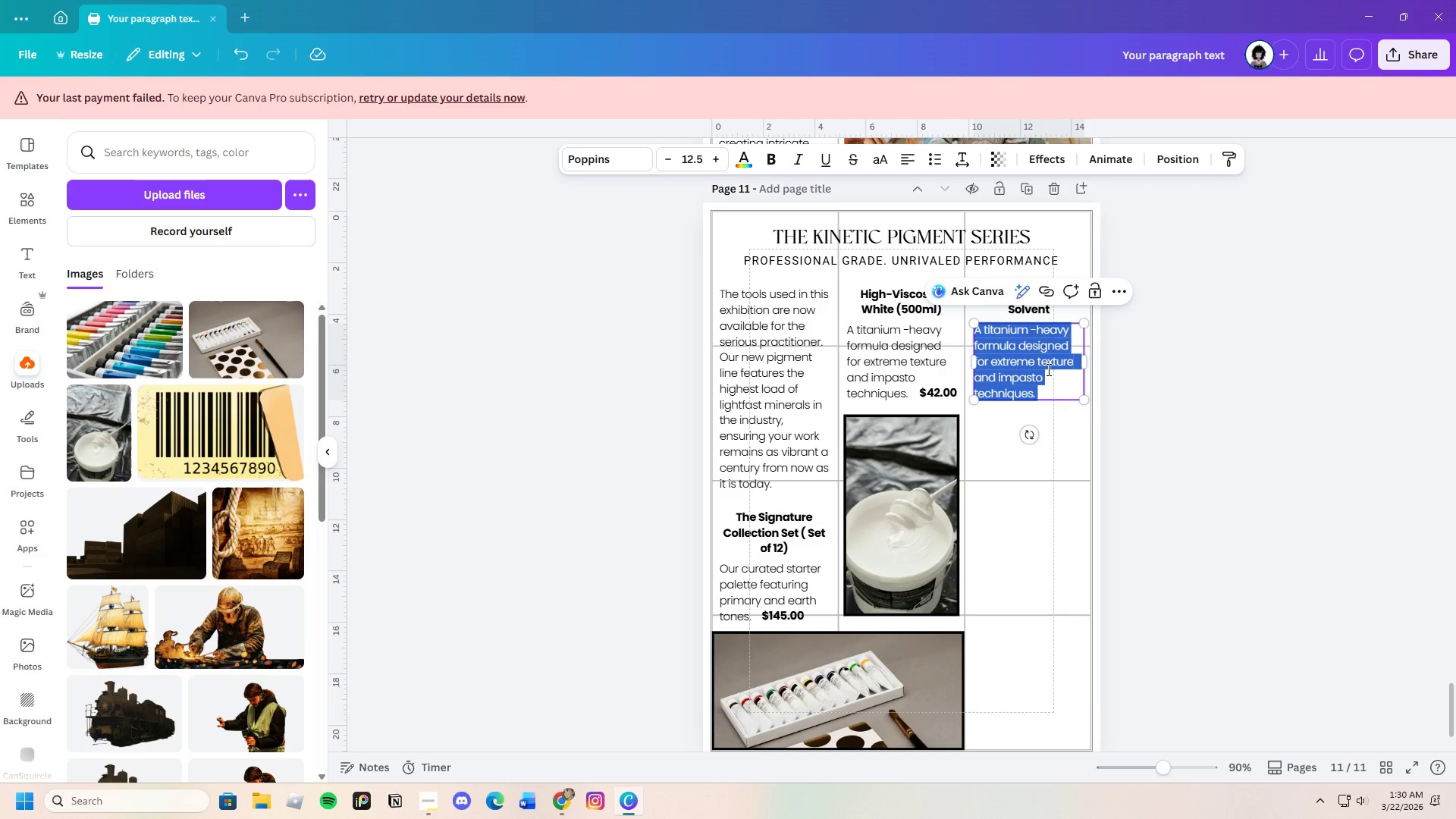 
key(Backspace)
type(A non-toxic )
 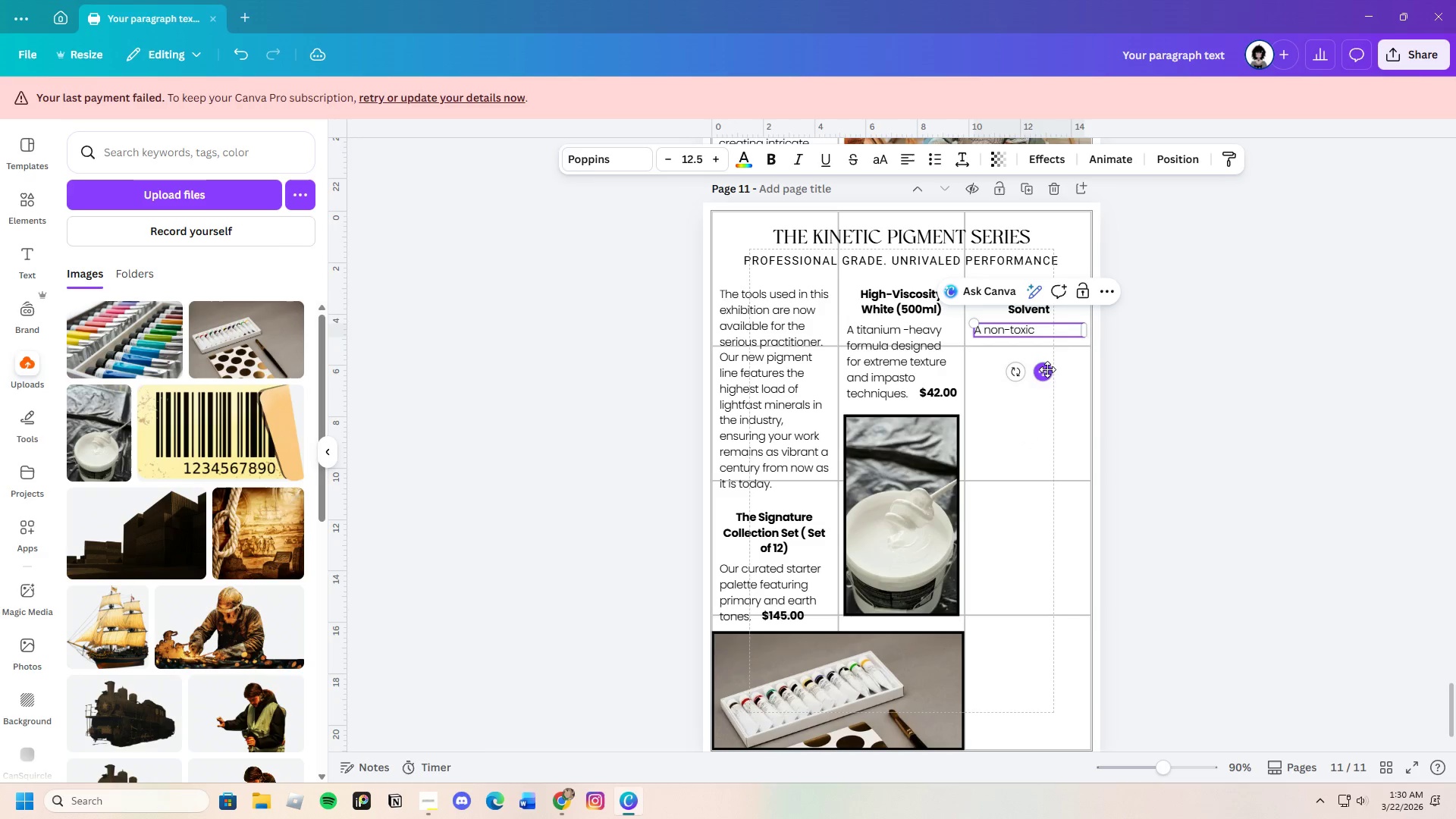 
key(Backspace)
type(, odorless medium that maitains )
key(Backspace)
key(Backspace)
key(Backspace)
key(Backspace)
key(Backspace)
key(Backspace)
type(natins)
key(Backspace)
key(Backspace)
key(Backspace)
type(ains )
key(Backspace)
key(Backspace)
key(Backspace)
key(Backspace)
key(Backspace)
key(Backspace)
key(Backspace)
type(tains pigmemn)
key(Backspace)
key(Backspace)
type(nt integrity during thinning. )
 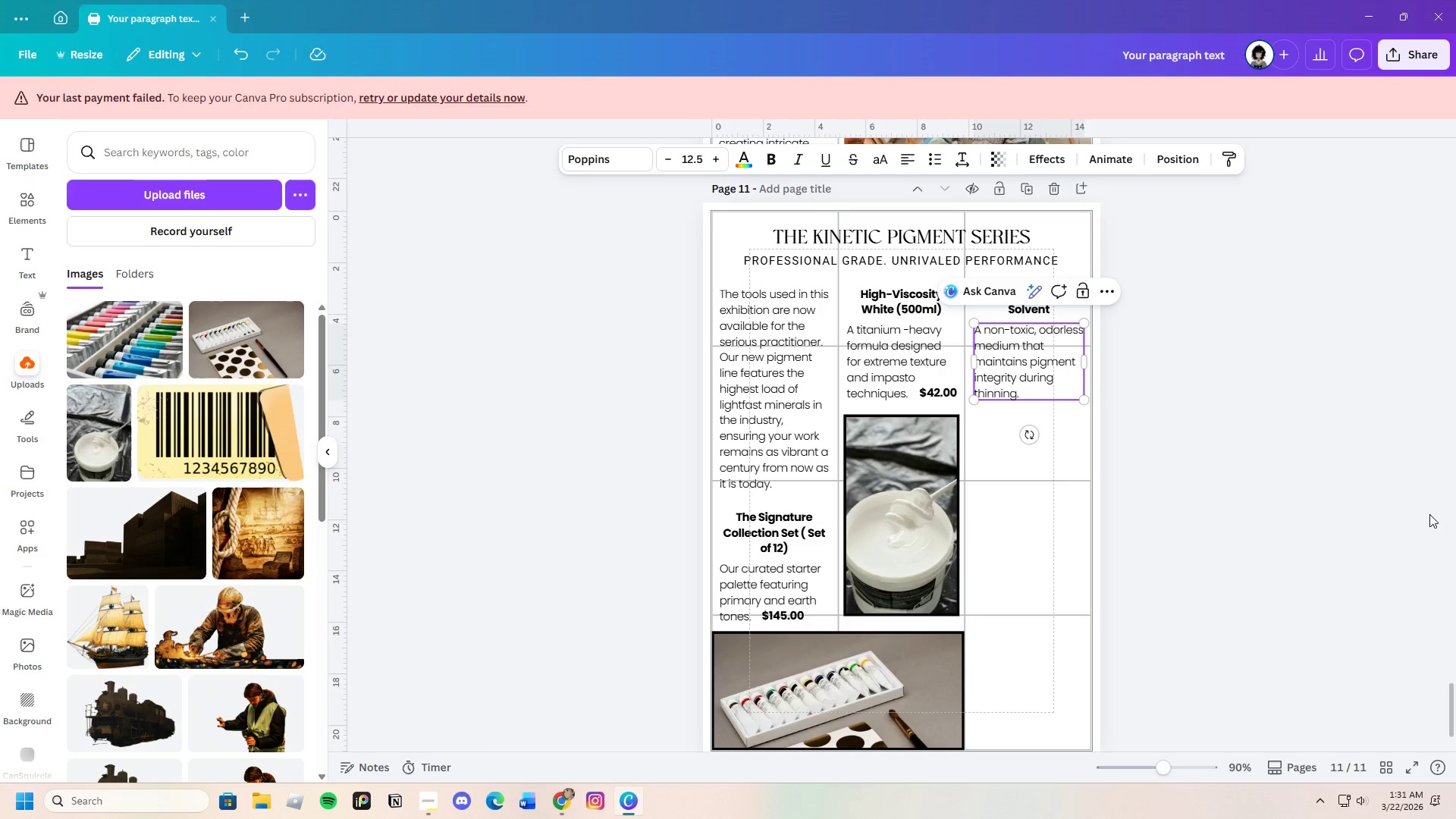 
left_click([1440, 507])
 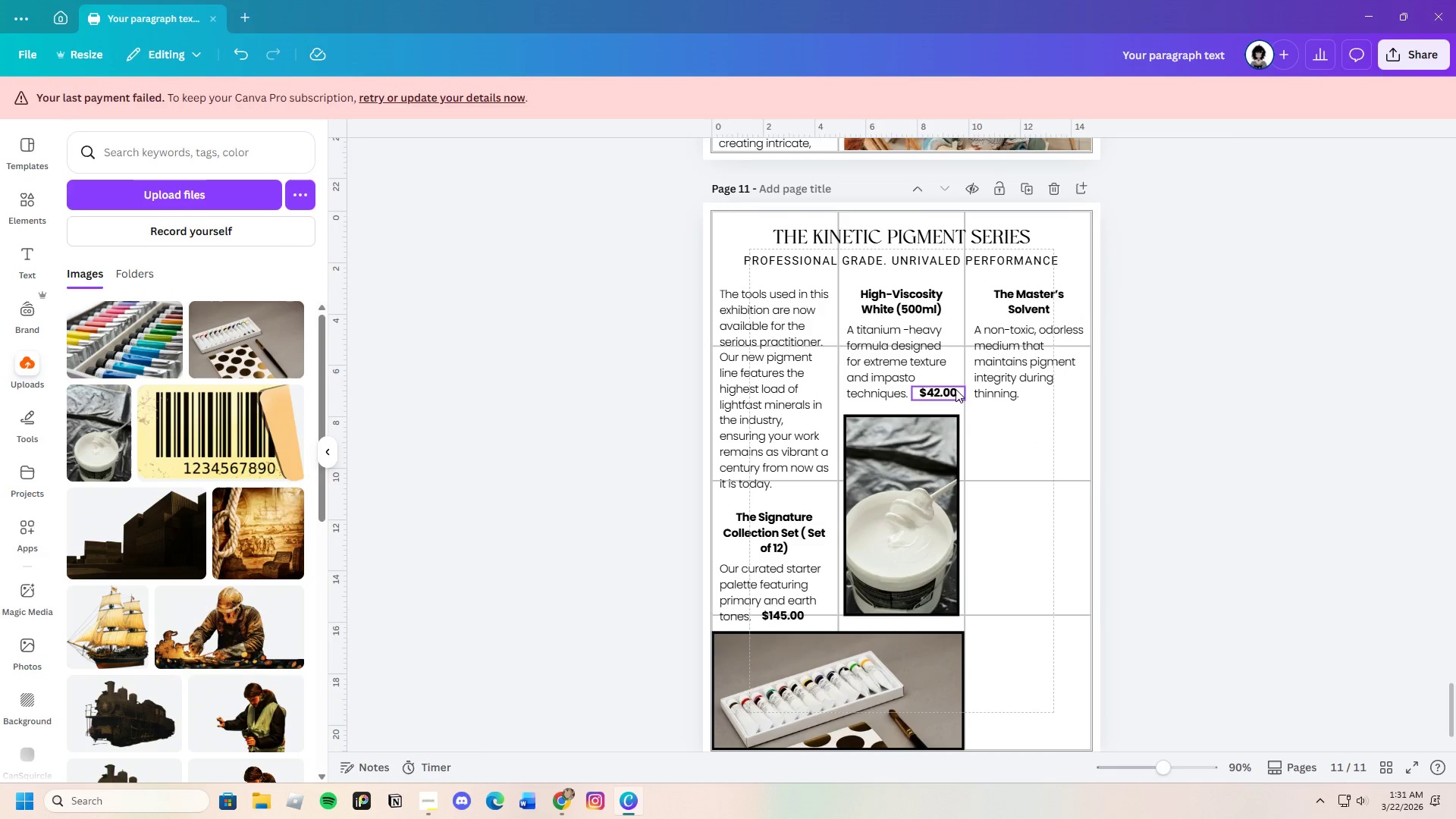 
left_click([953, 389])
 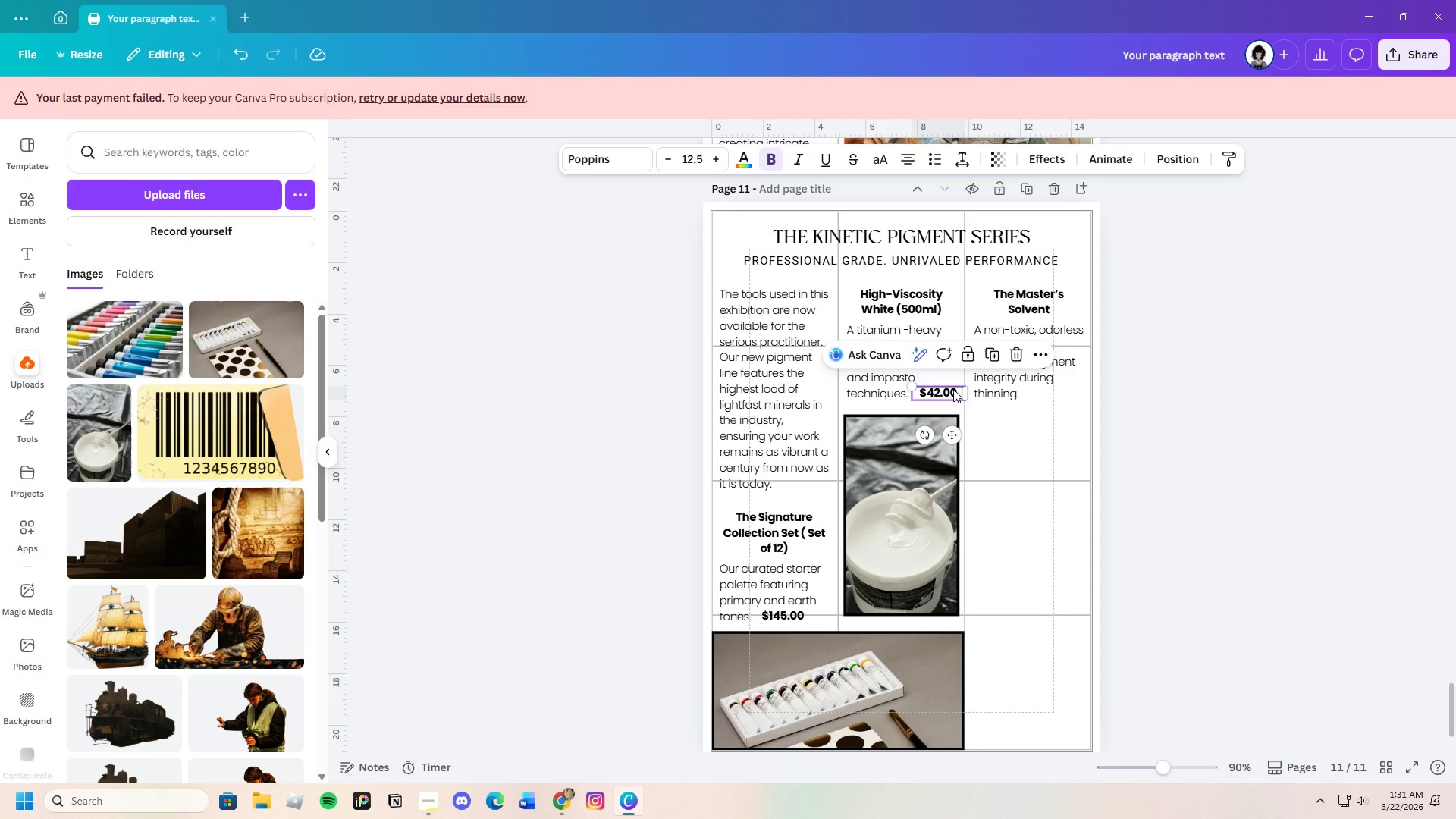 
key(Control+C)
 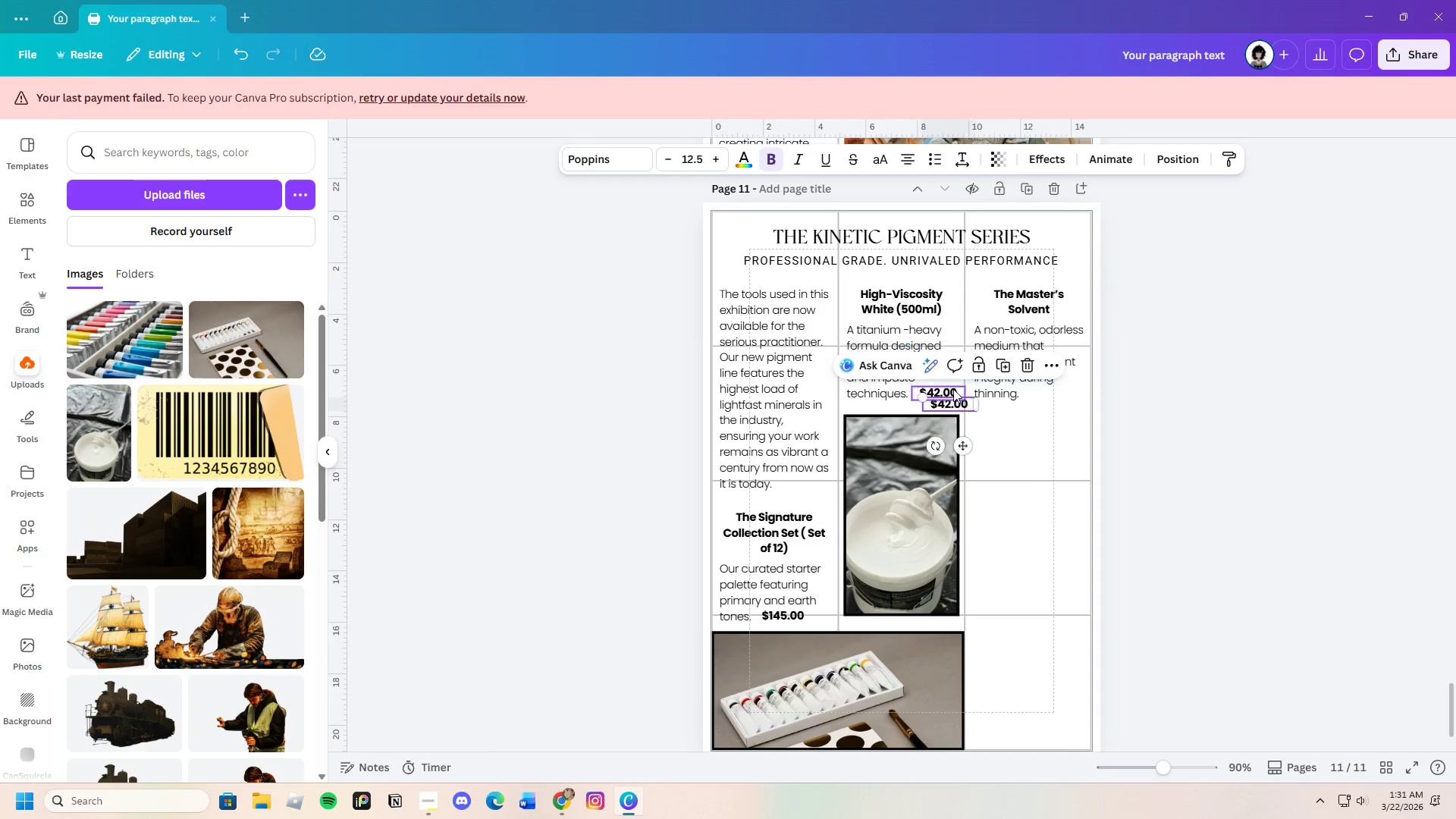 
key(Control+V)
 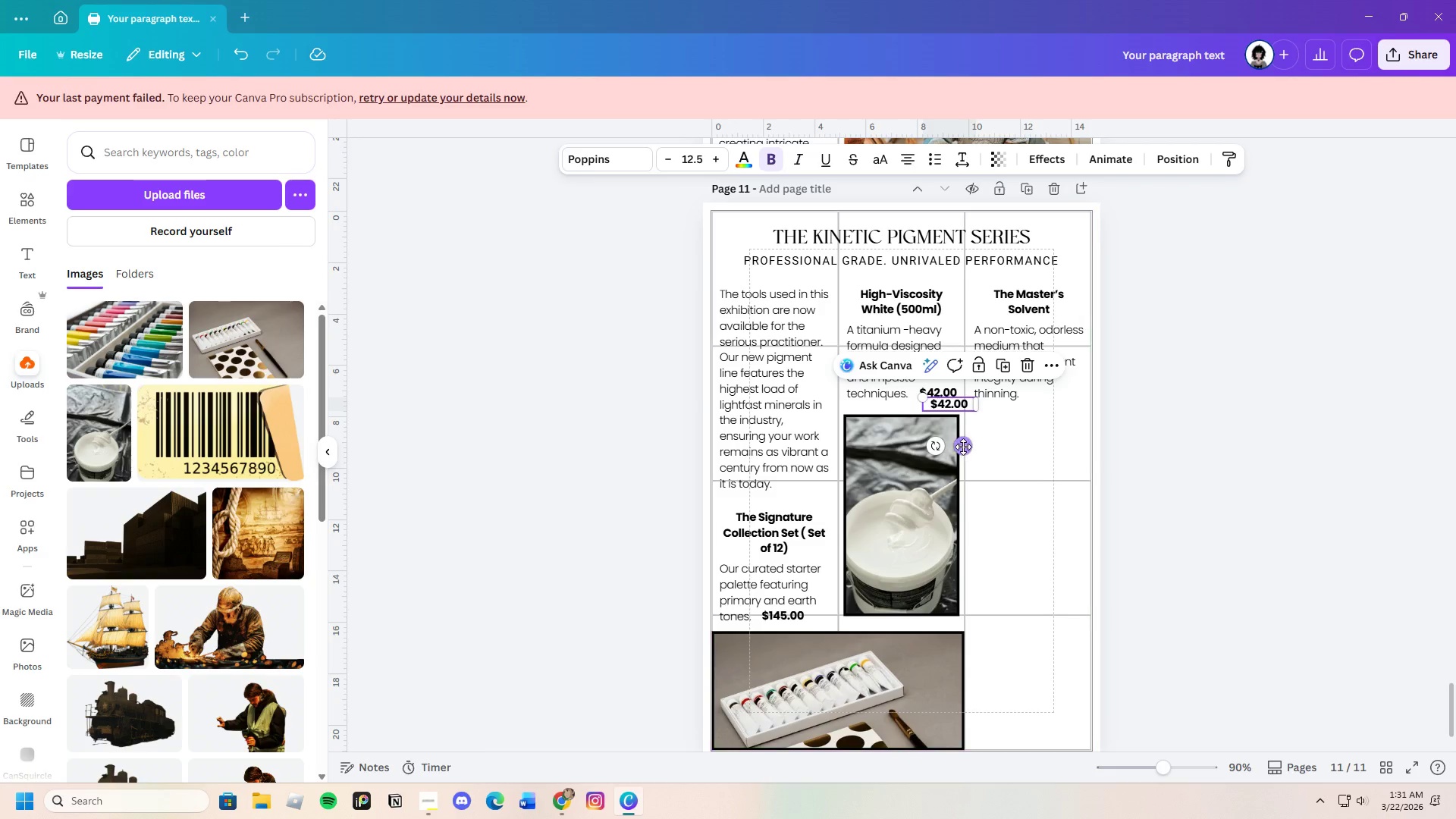 
left_click_drag(start_coordinate=[965, 447], to_coordinate=[1078, 436])
 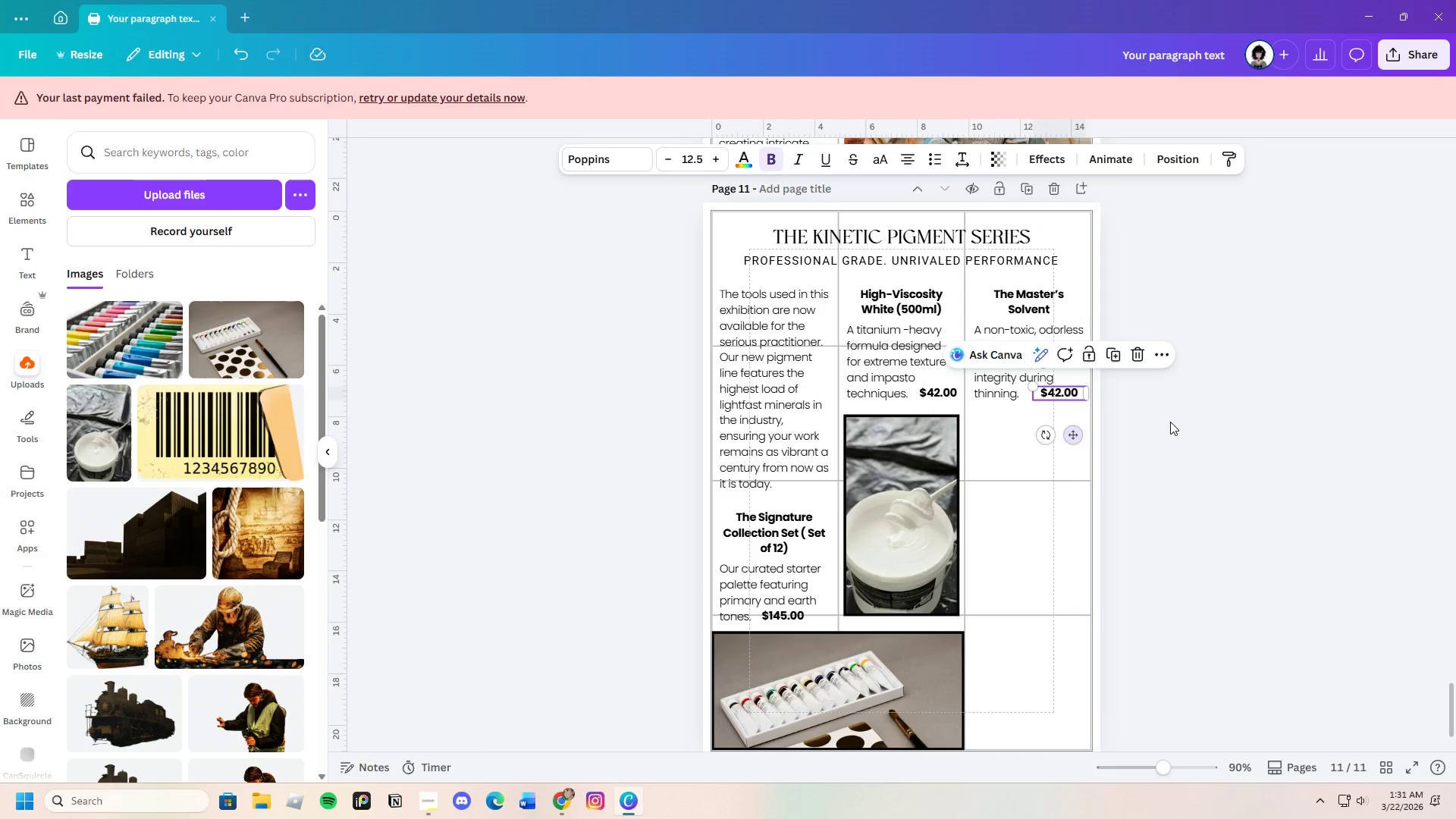 
left_click([1171, 421])
 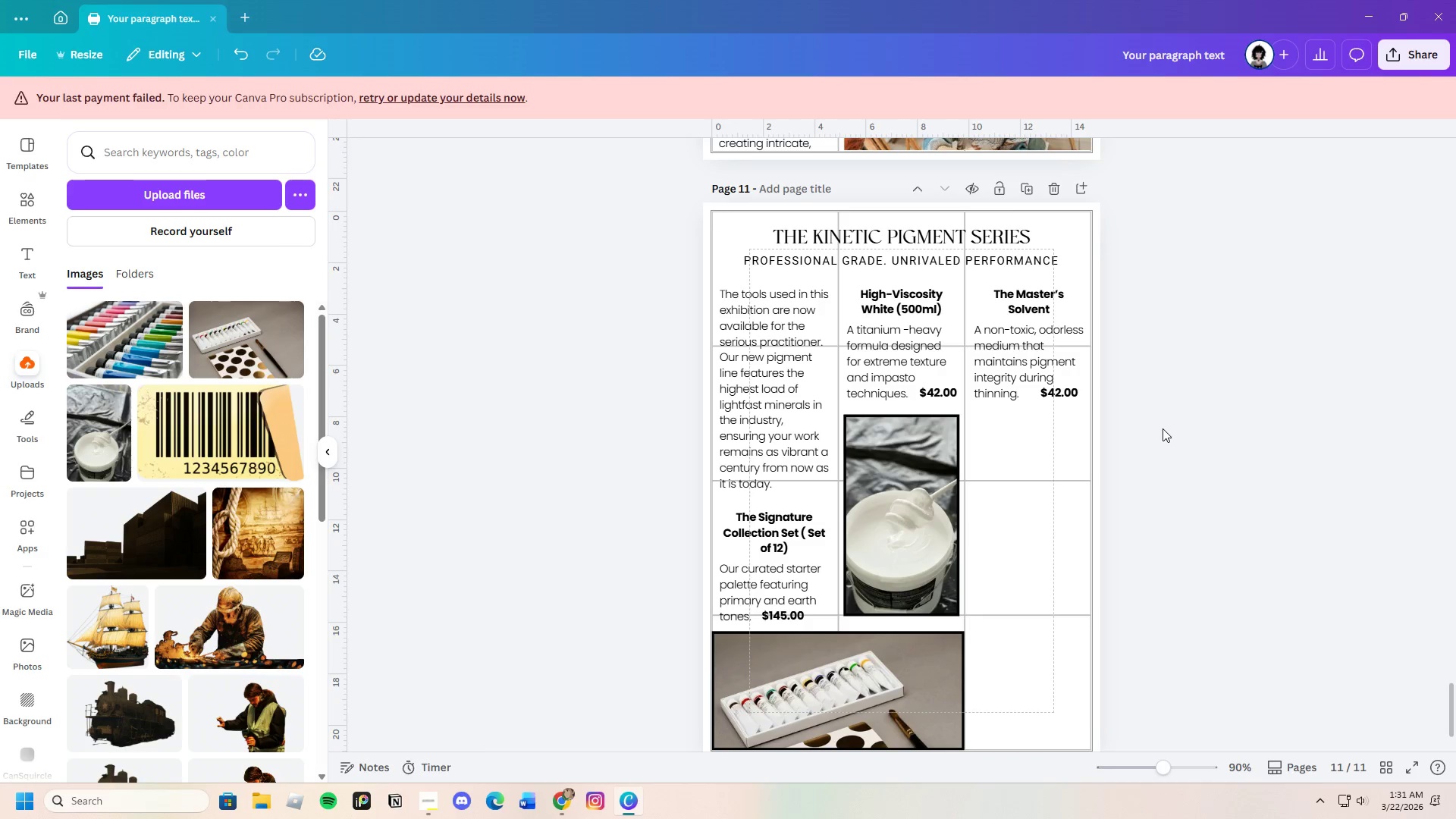 
wait(6.3)
 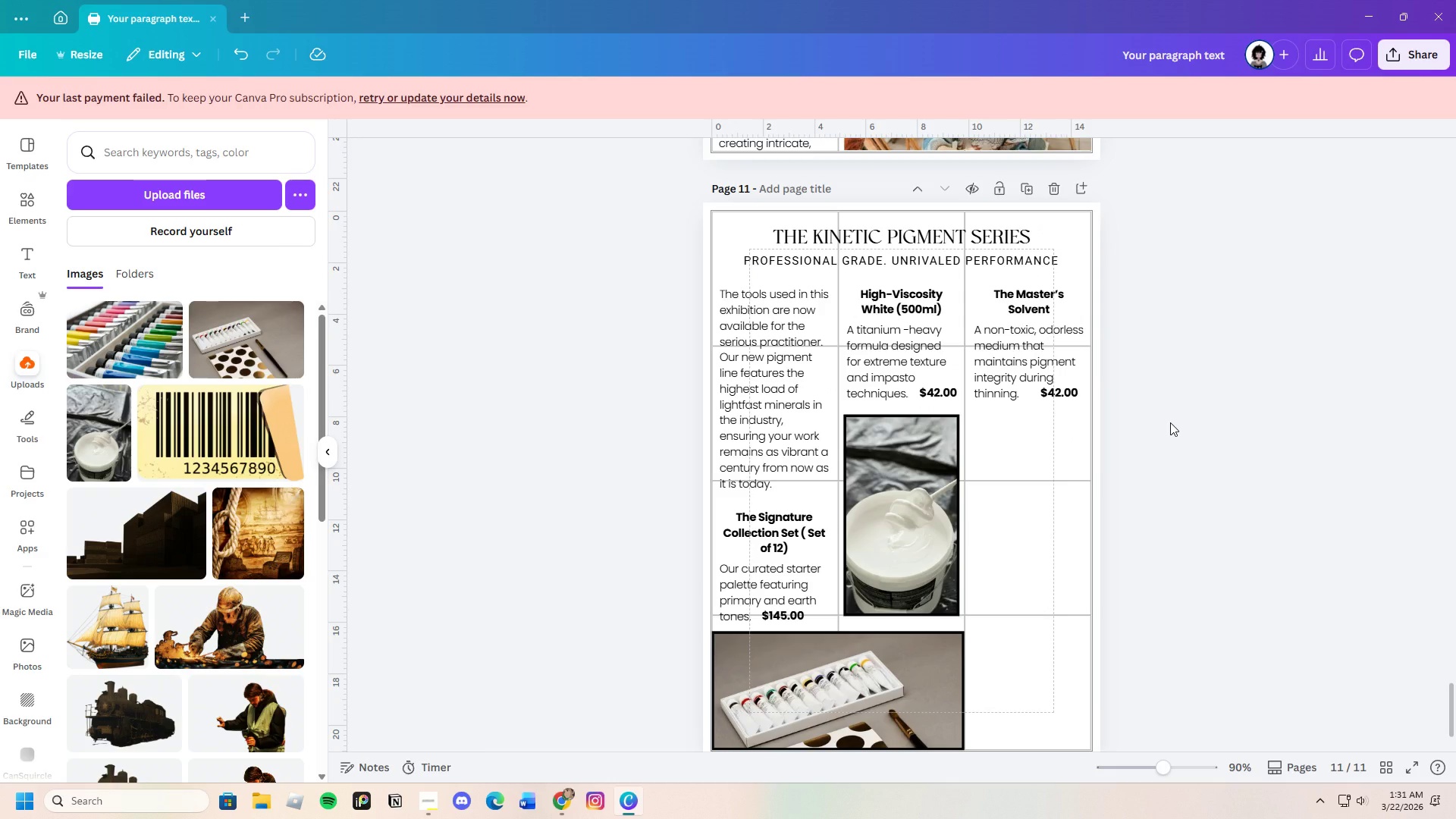 
scroll: coordinate [1157, 592], scroll_direction: down, amount: 2.0
 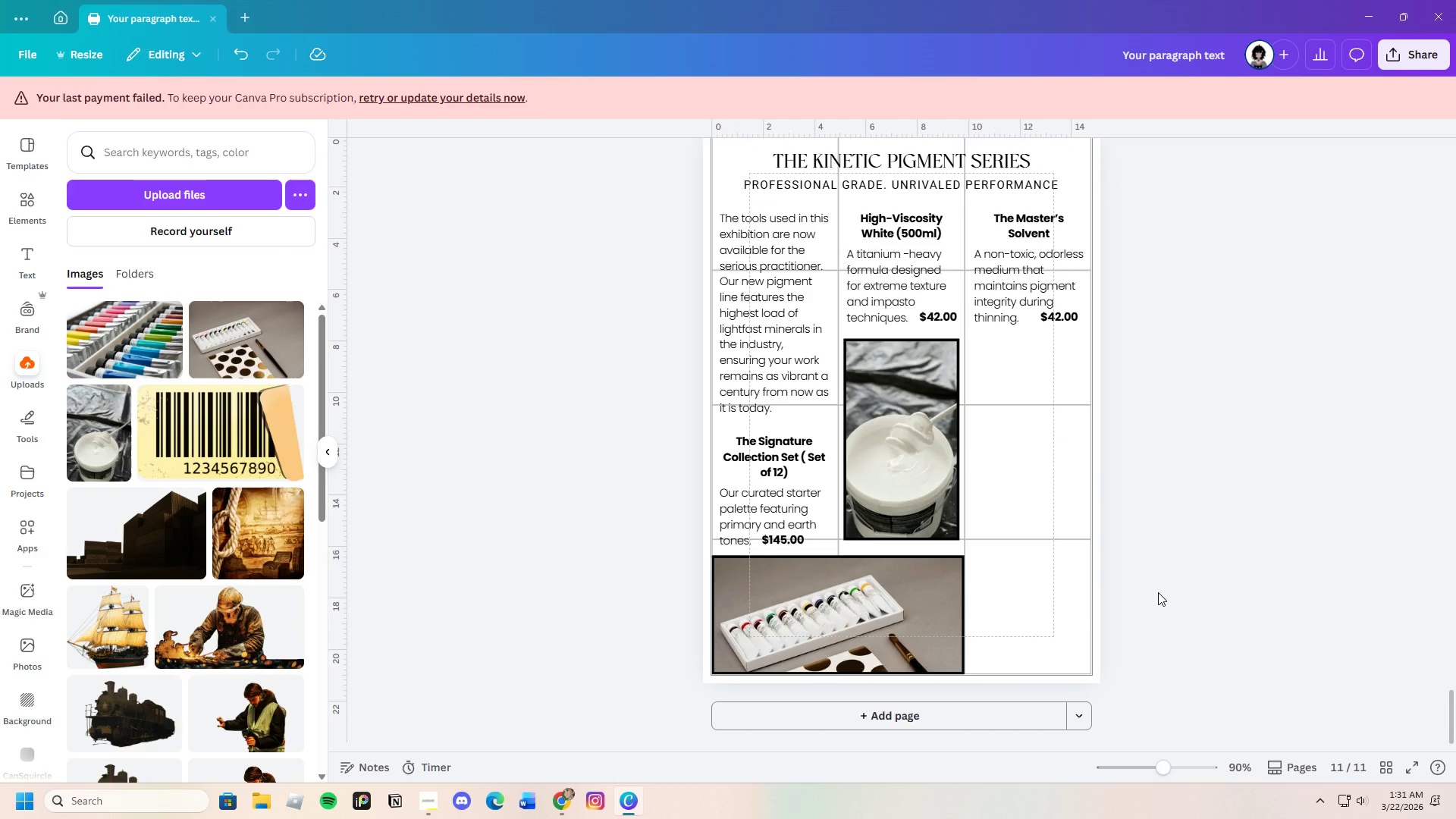 
scroll: coordinate [1157, 592], scroll_direction: up, amount: 1.0
 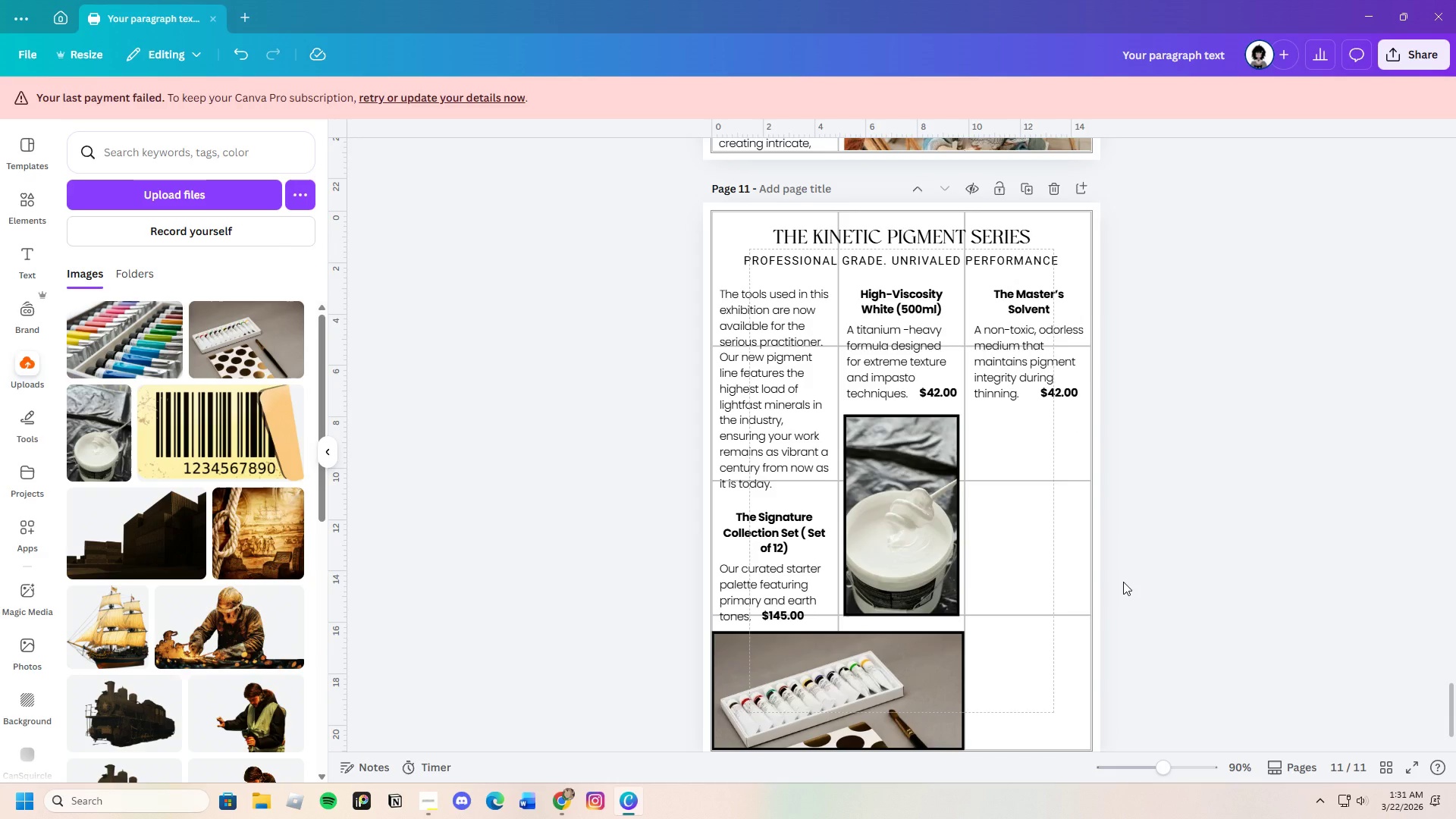 
scroll: coordinate [1123, 582], scroll_direction: down, amount: 2.0
 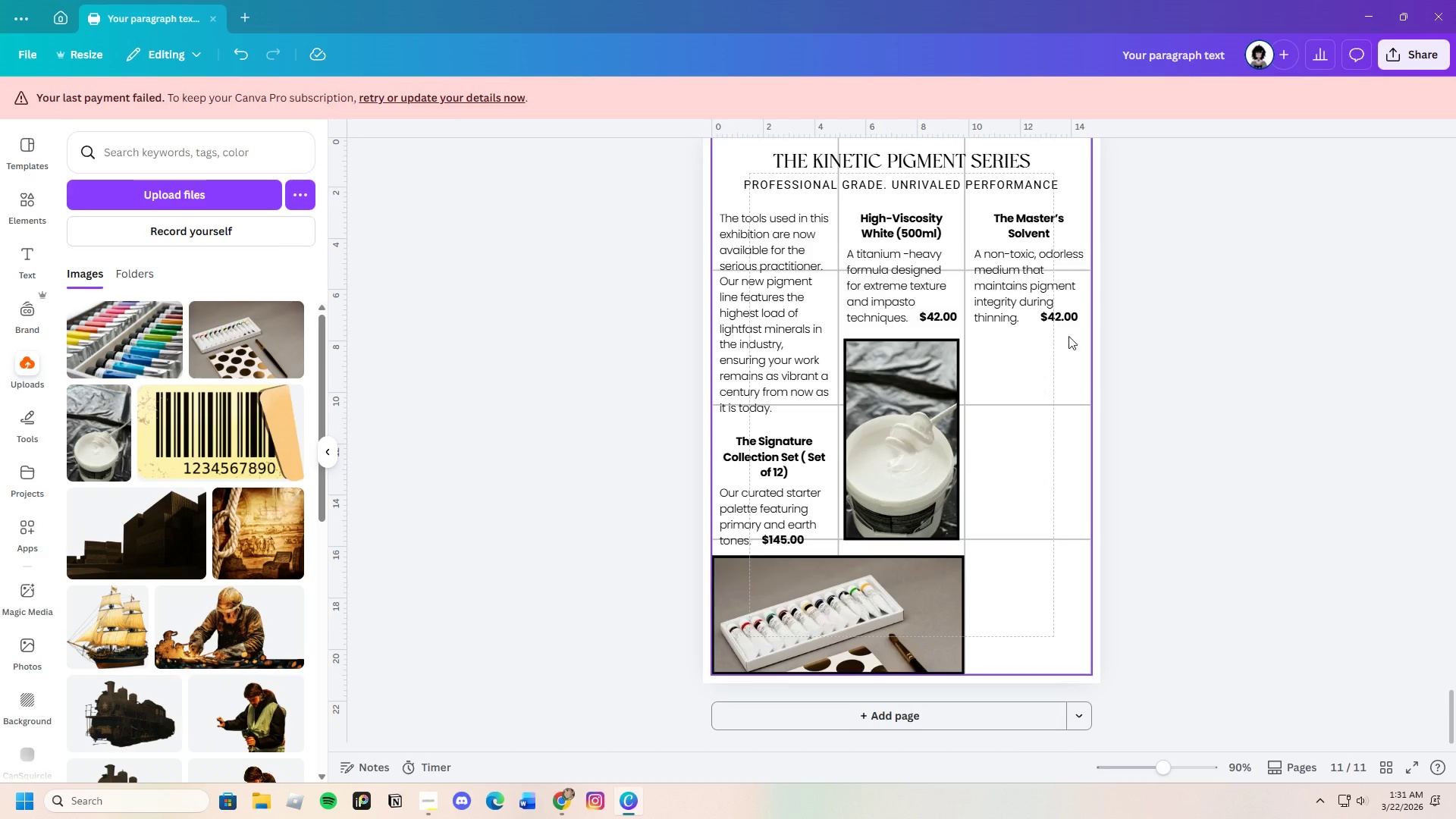 
double_click([1056, 312])
 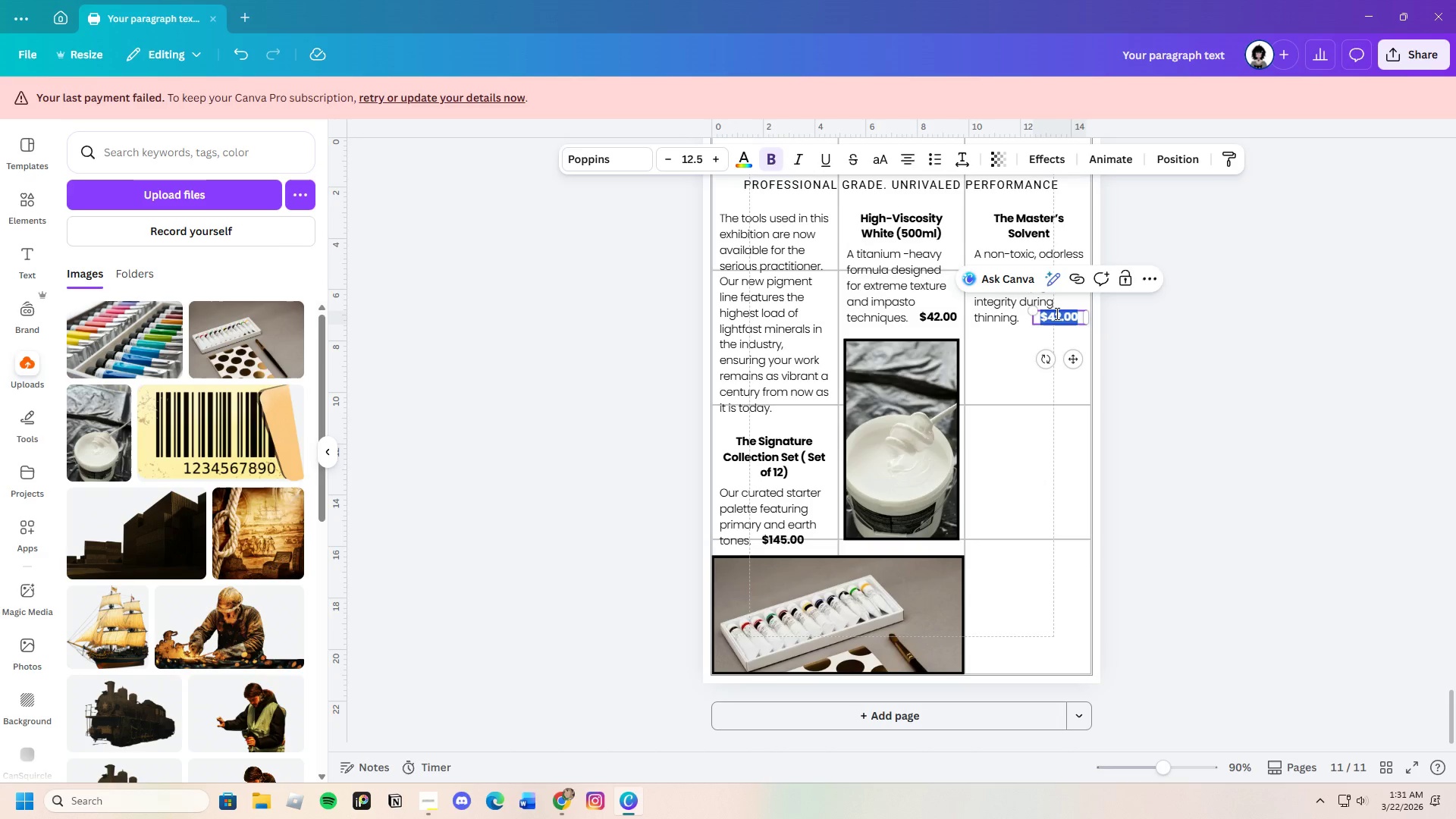 
left_click([1056, 313])
 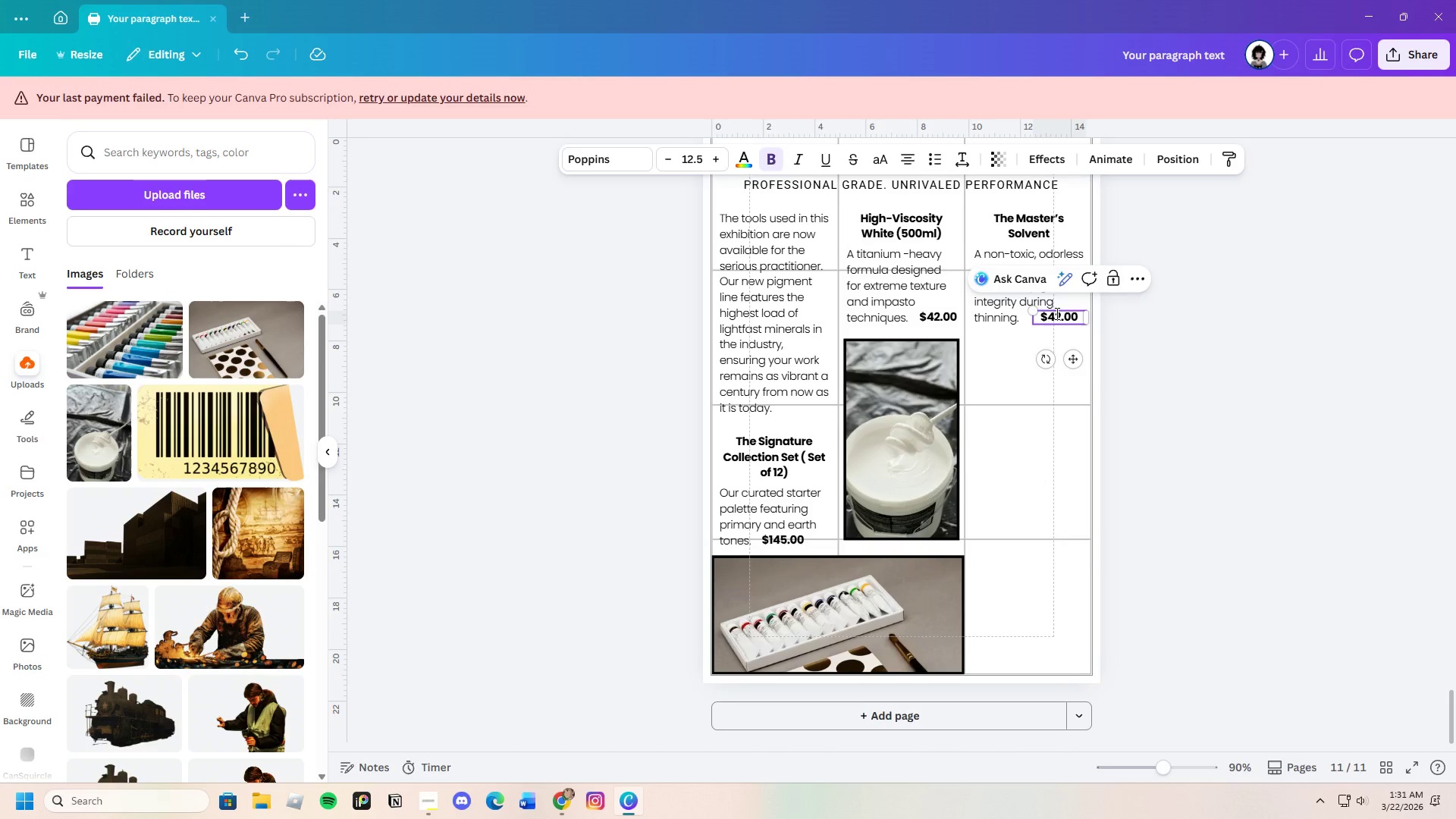 
key(Backspace)
 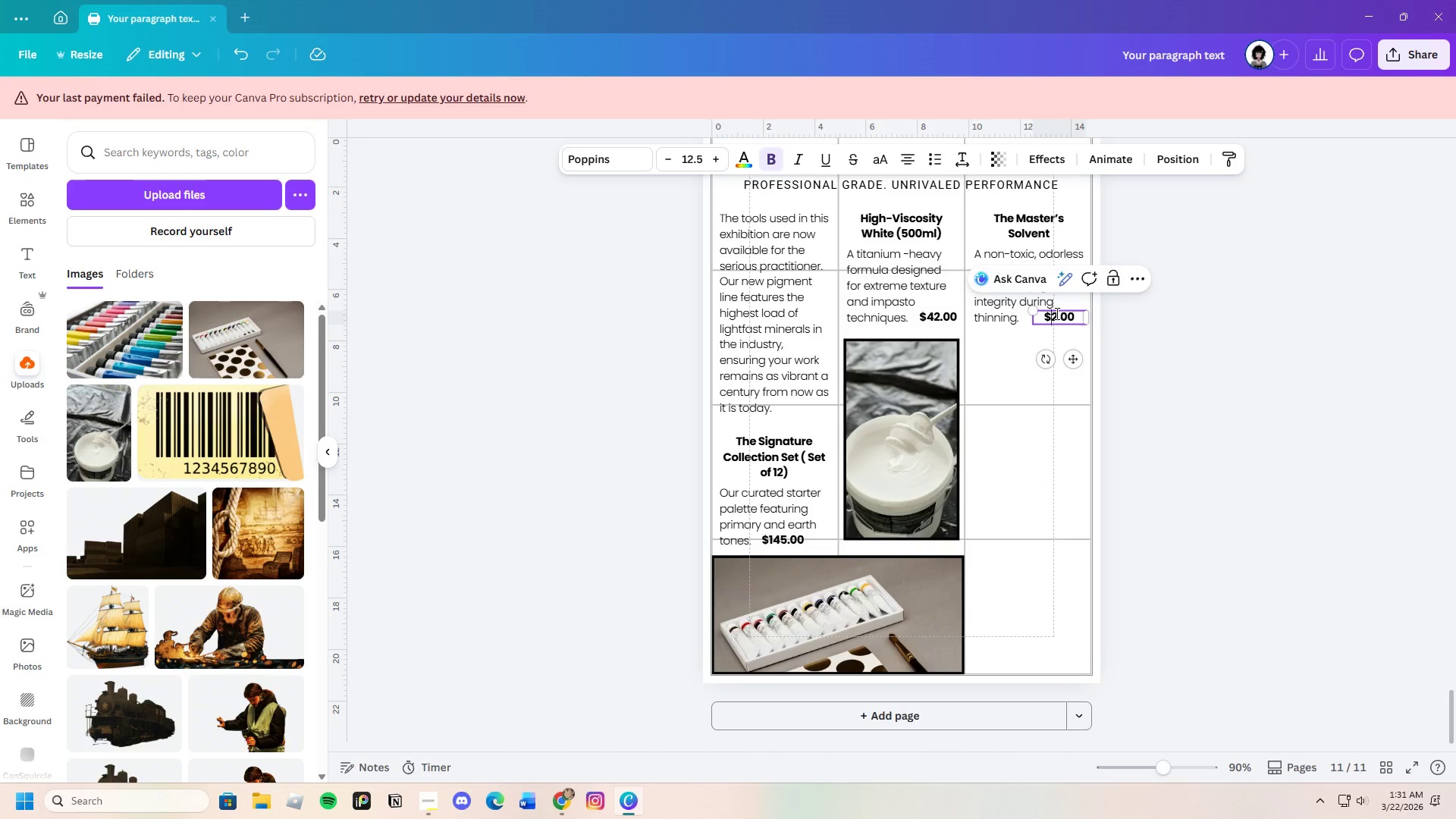 
key(2)
 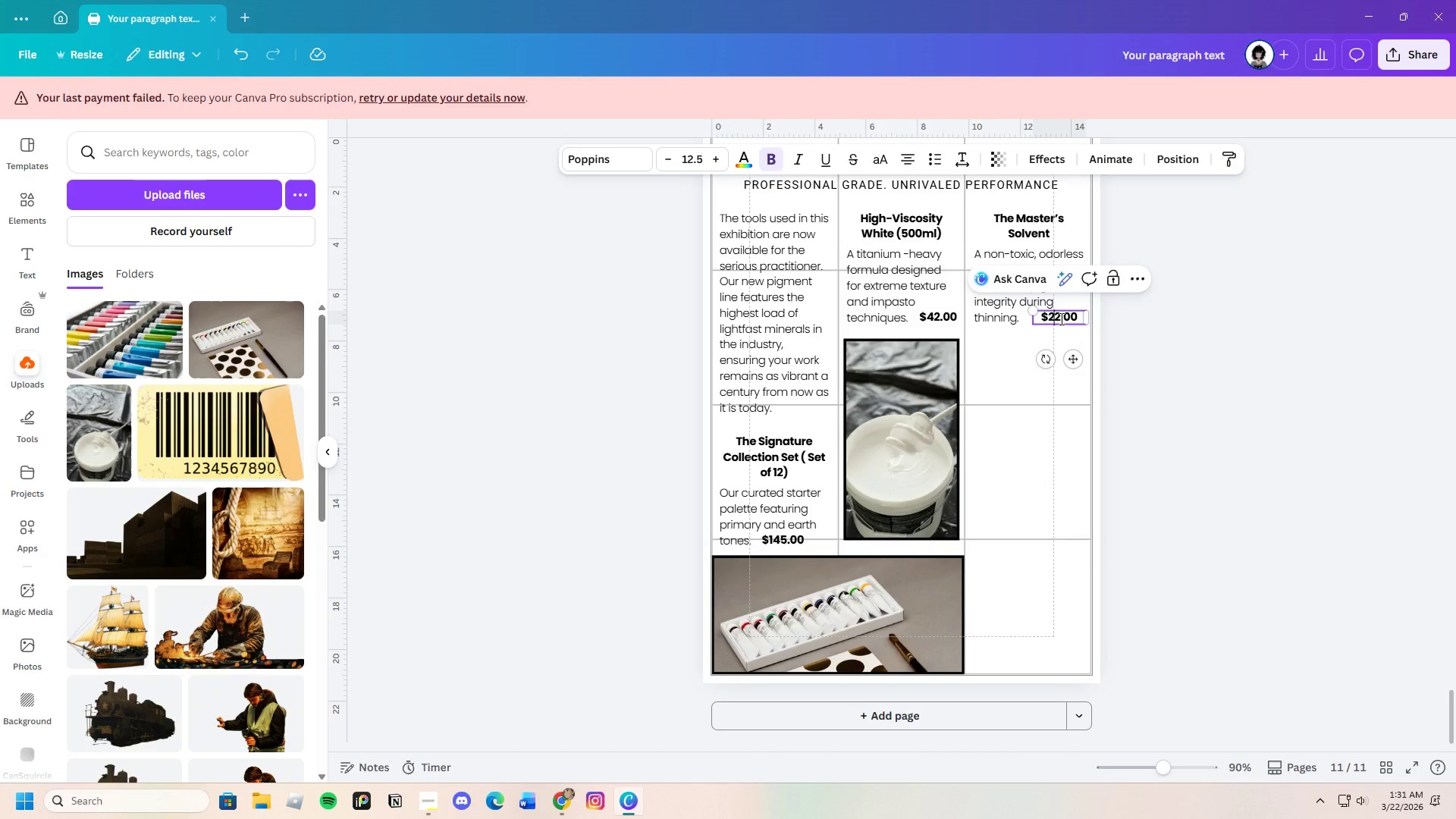 
left_click([1059, 319])
 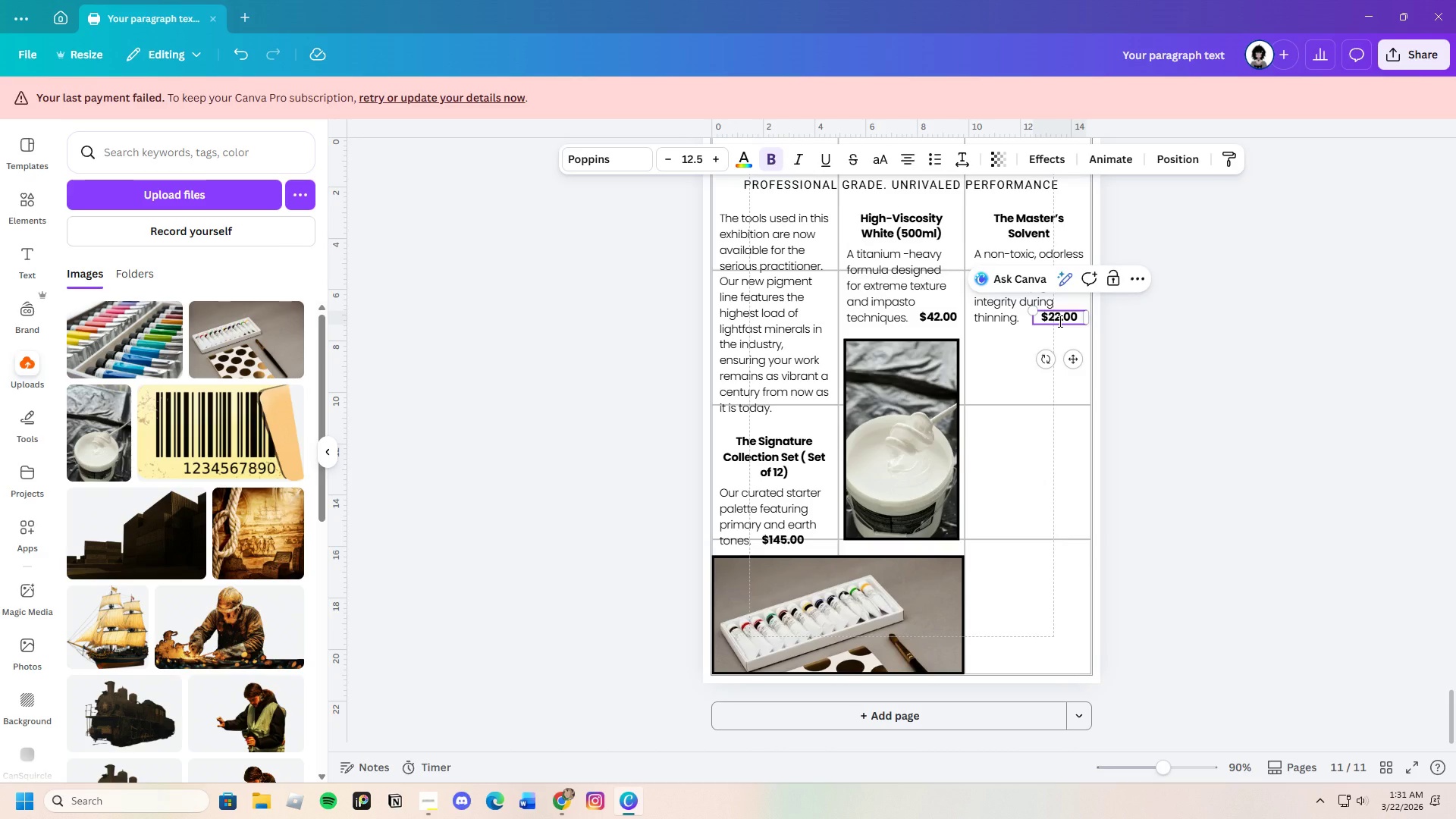 
key(Backspace)
 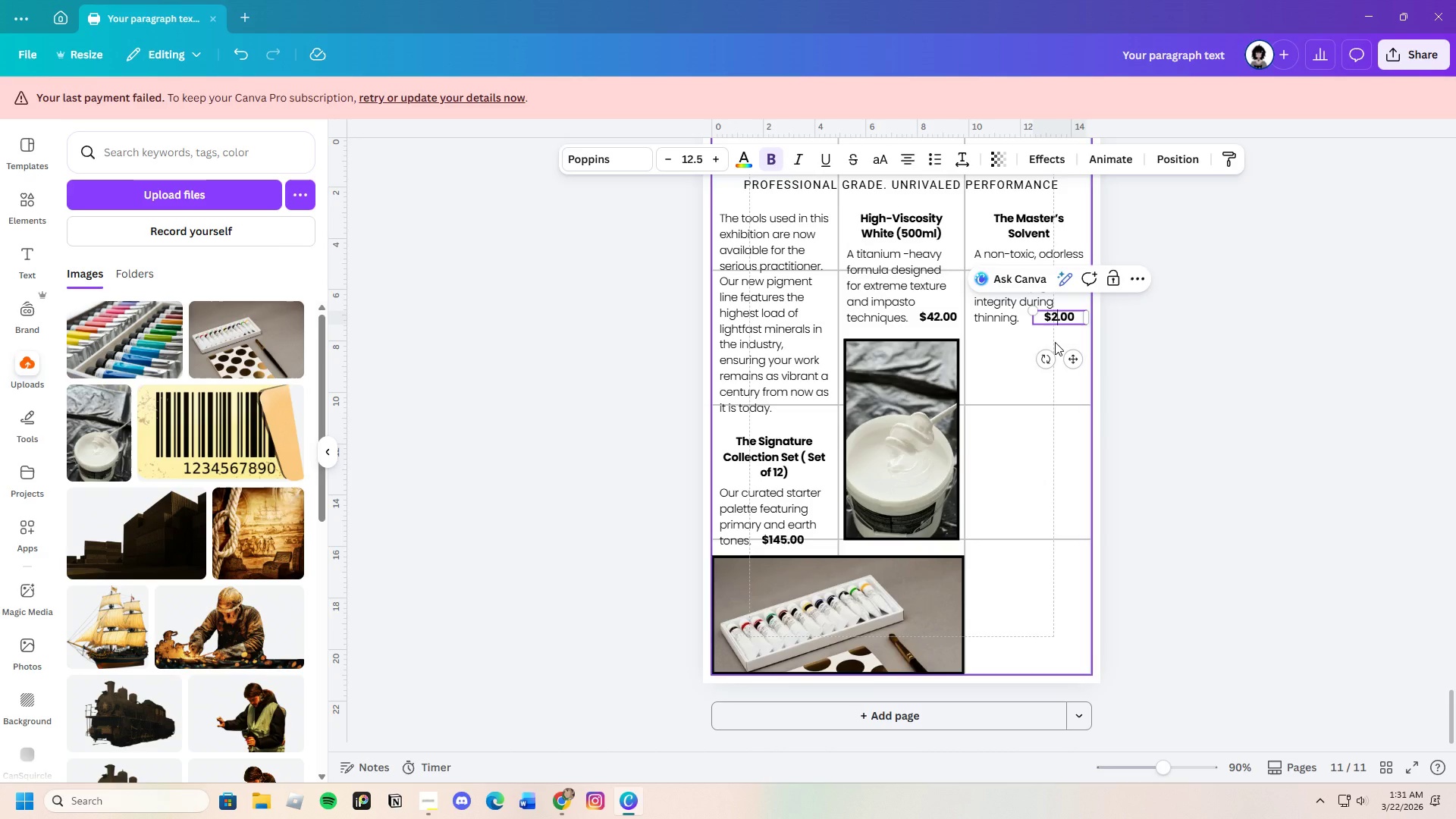 
key(8)
 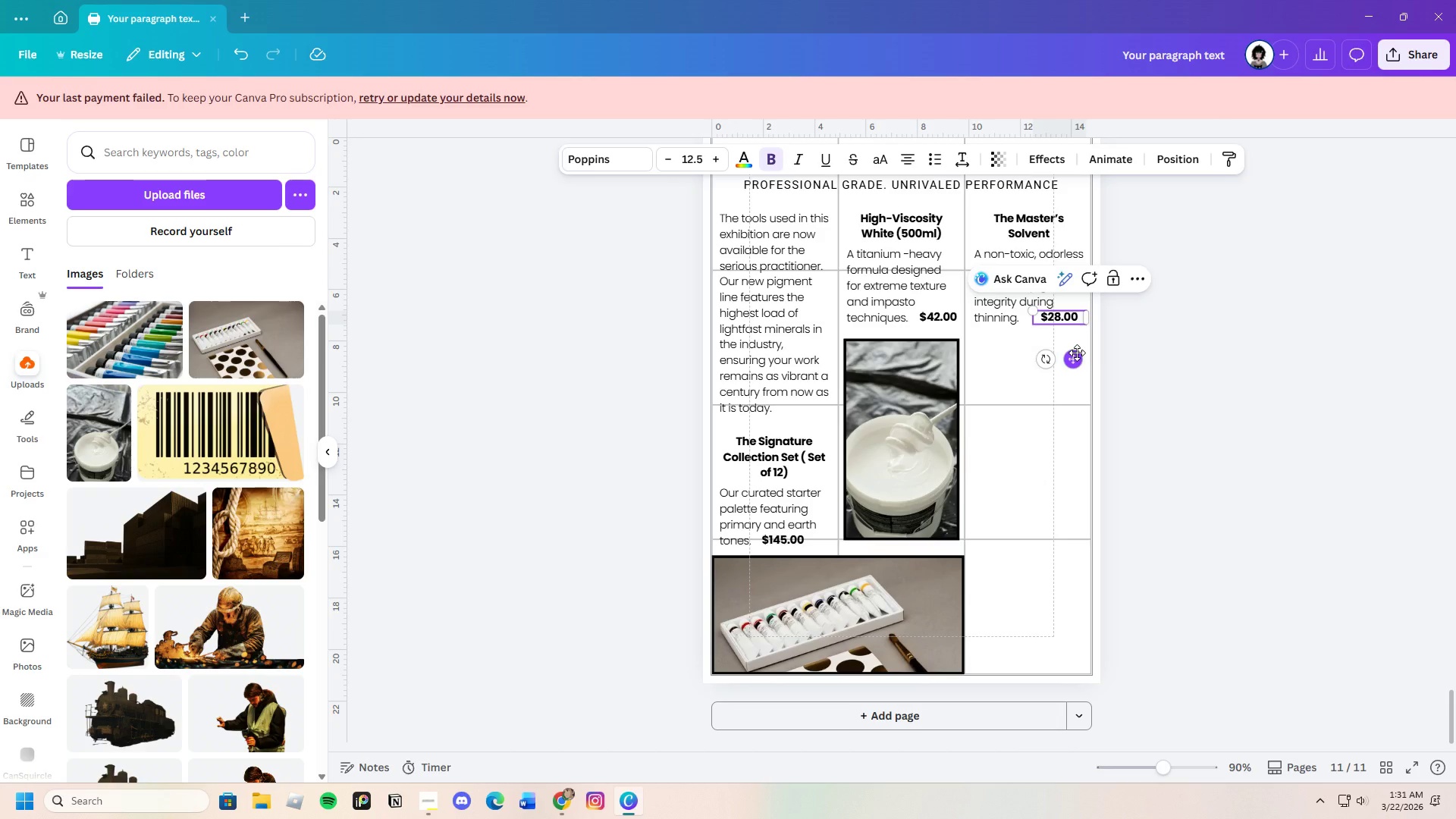 
left_click([1072, 321])
 